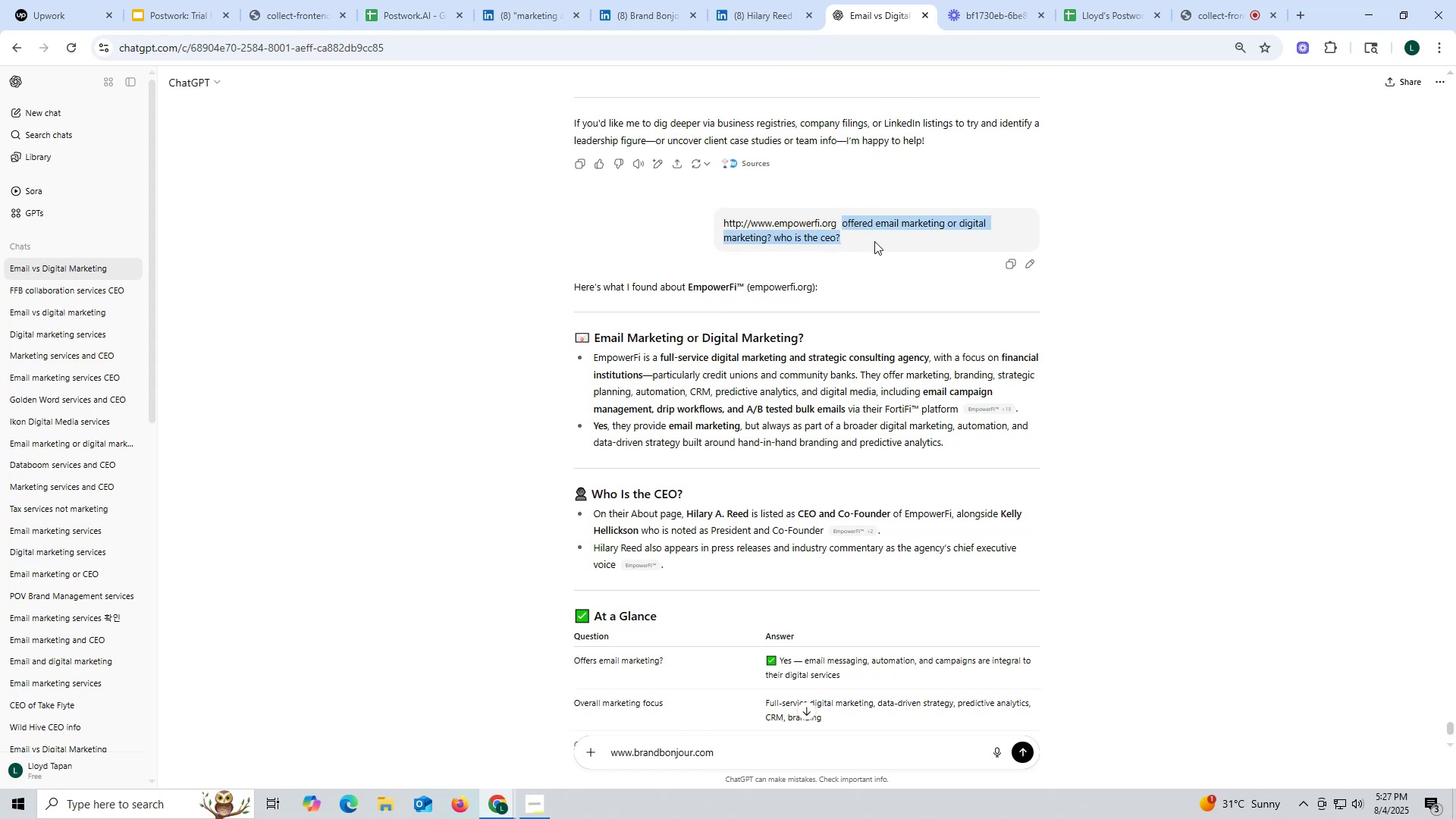 
key(Control+ControlLeft)
 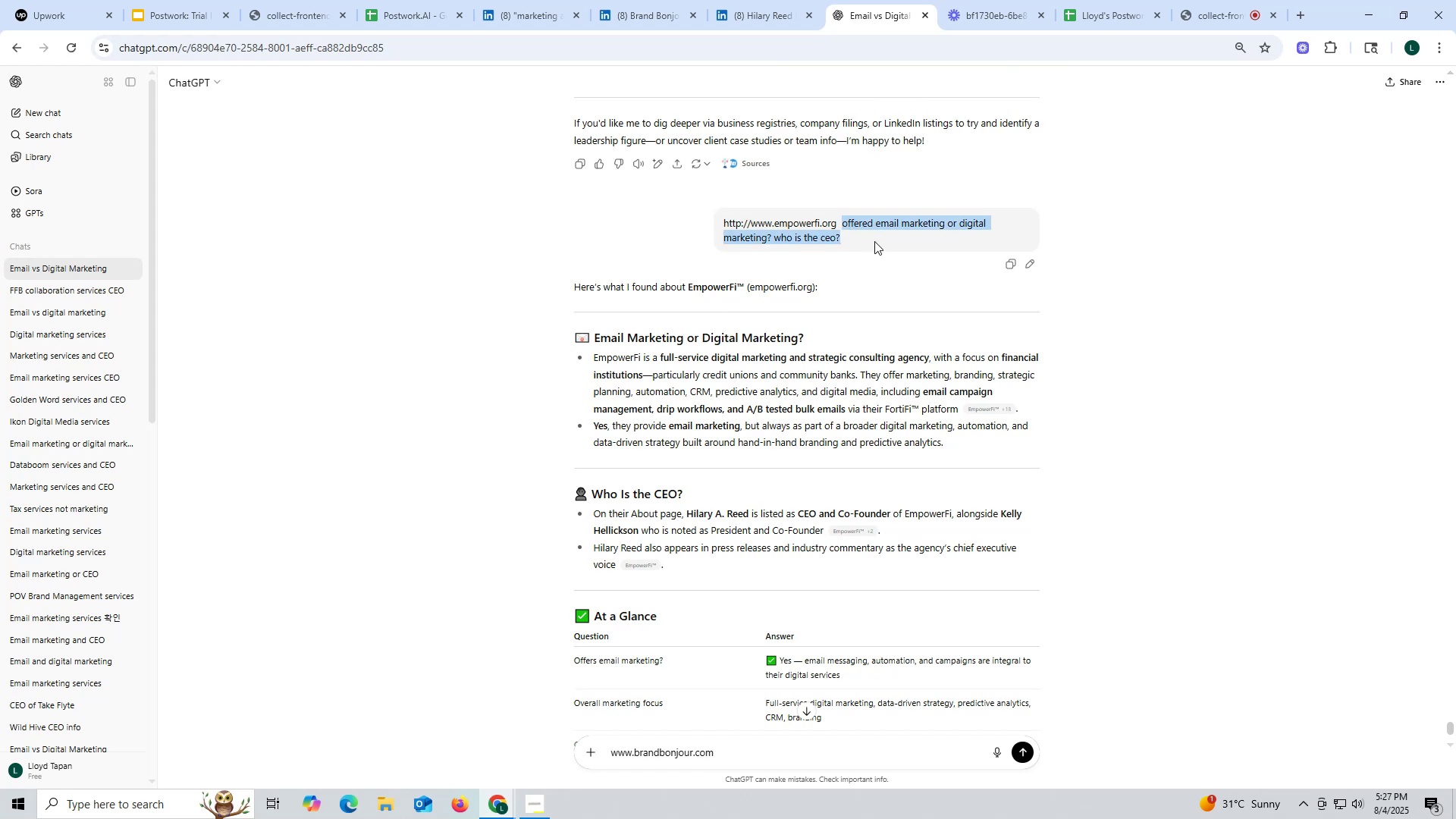 
key(Control+C)
 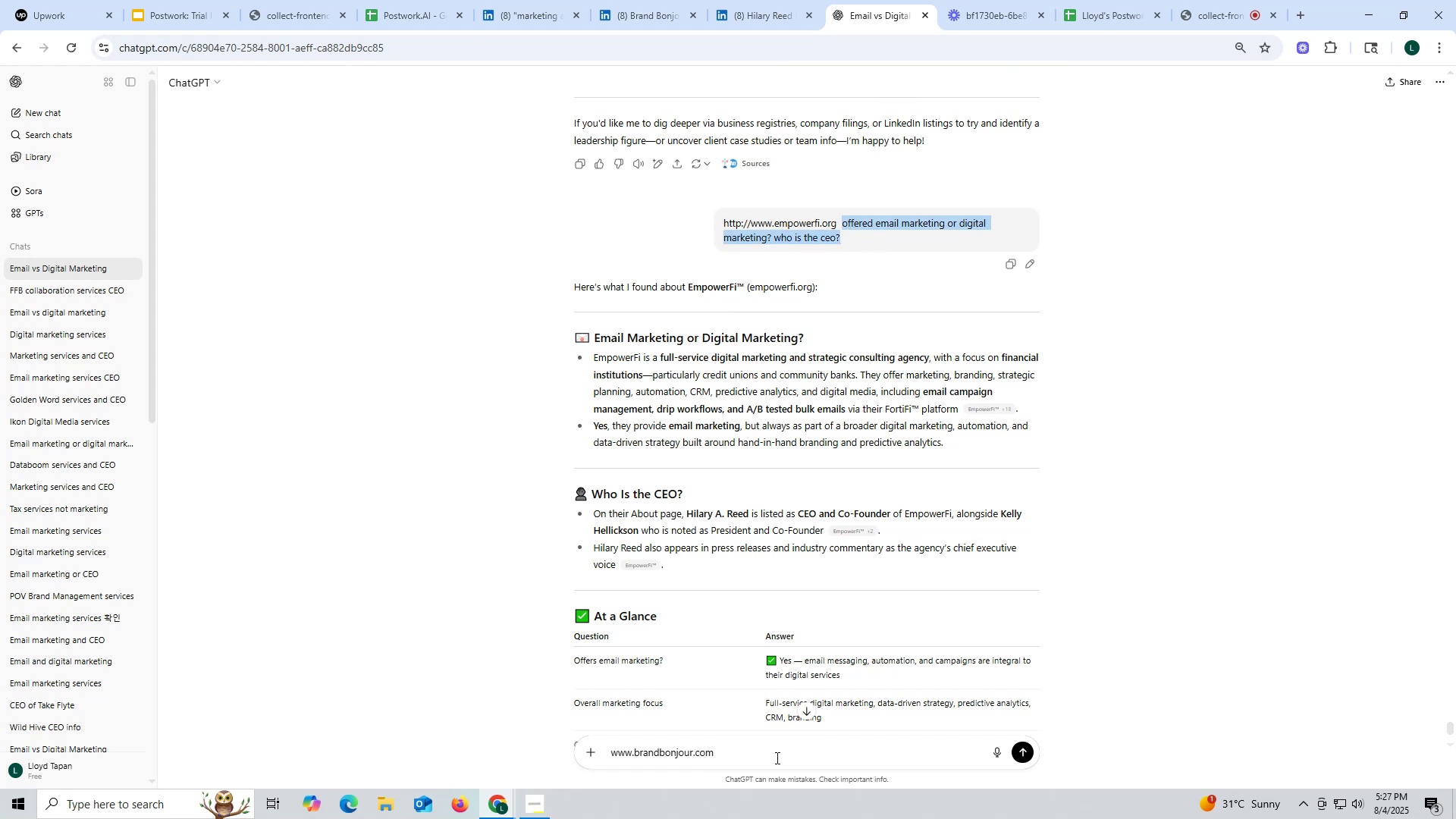 
key(Control+ControlLeft)
 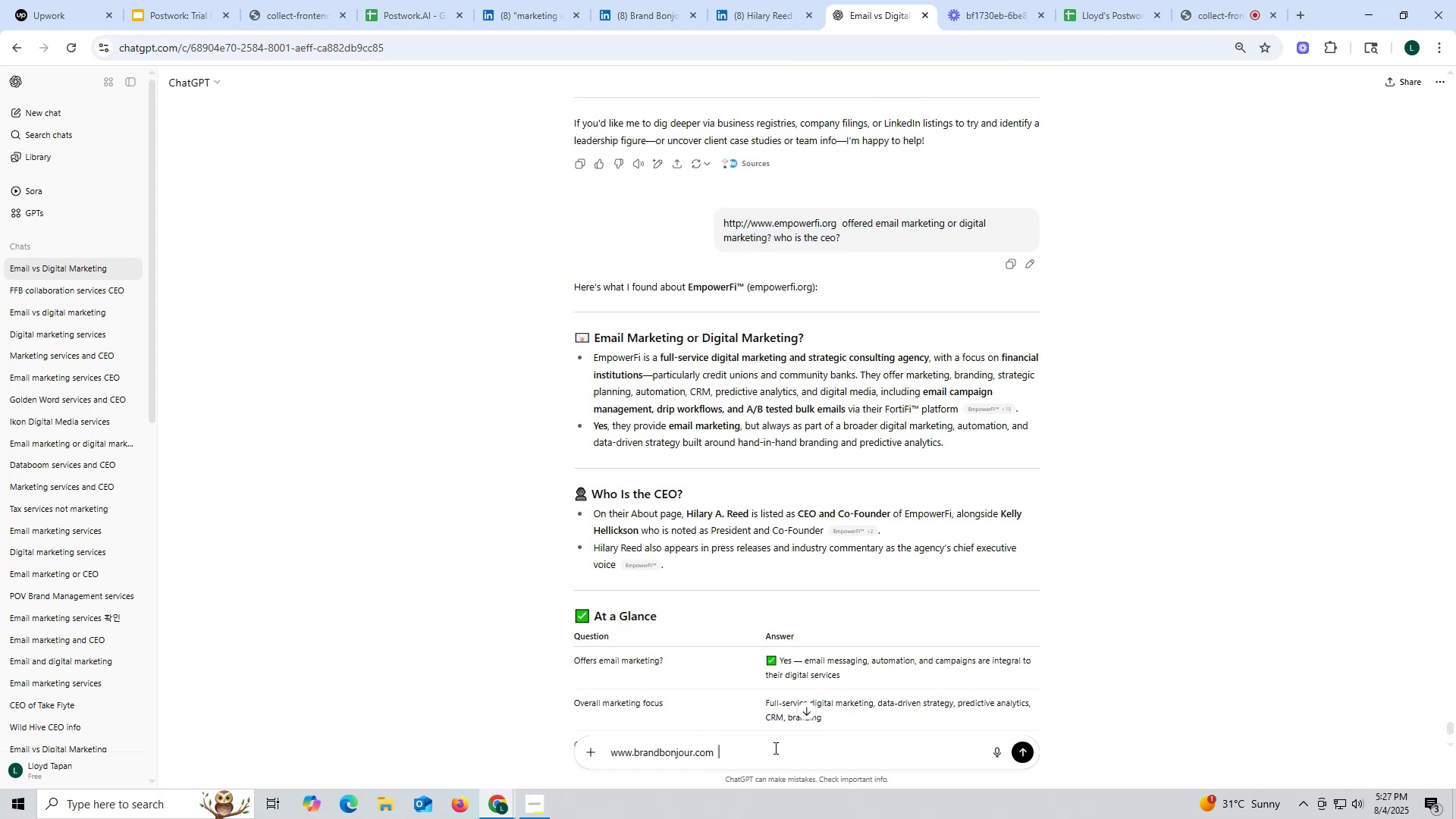 
left_click([774, 748])
 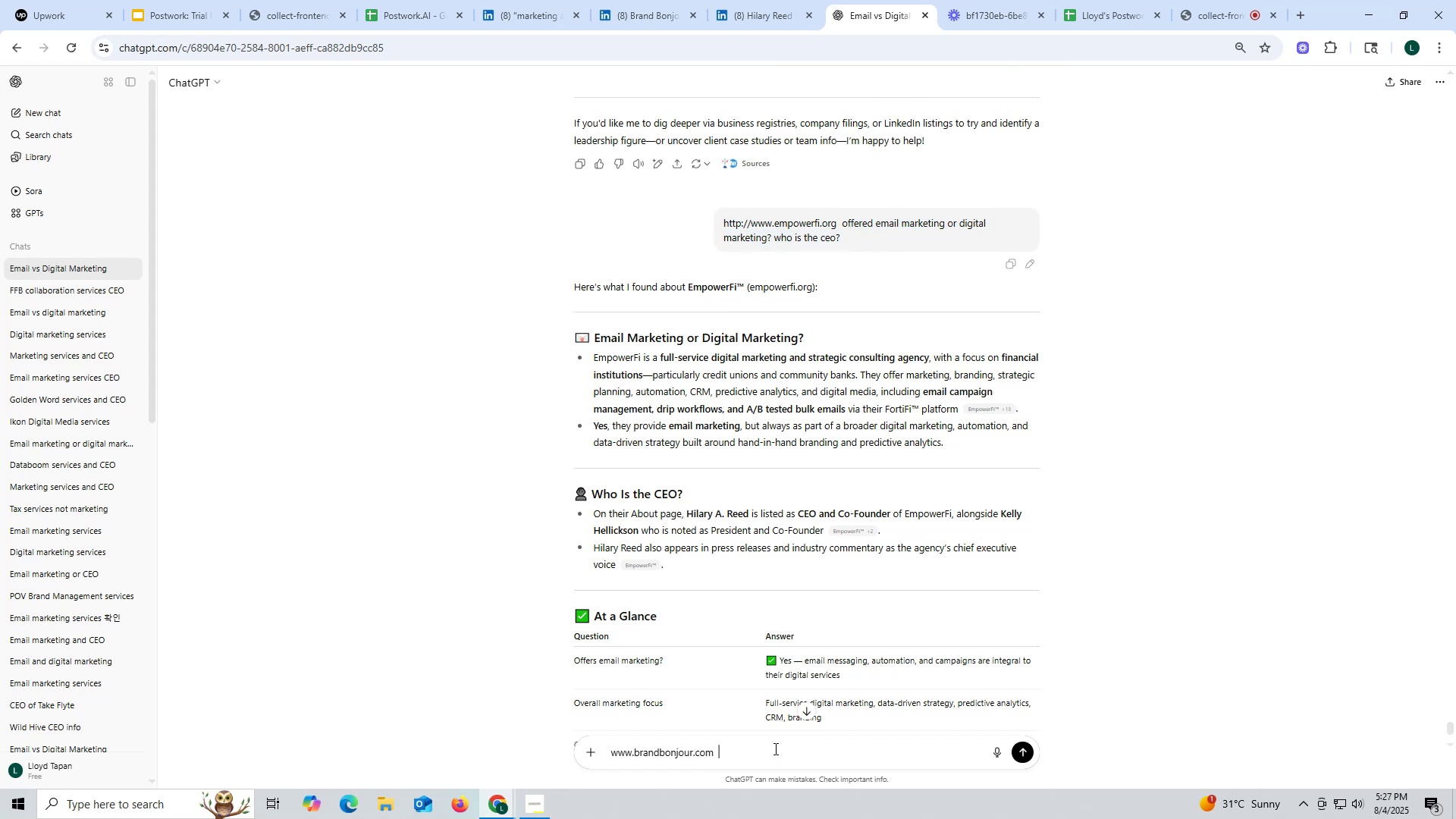 
key(Control+V)
 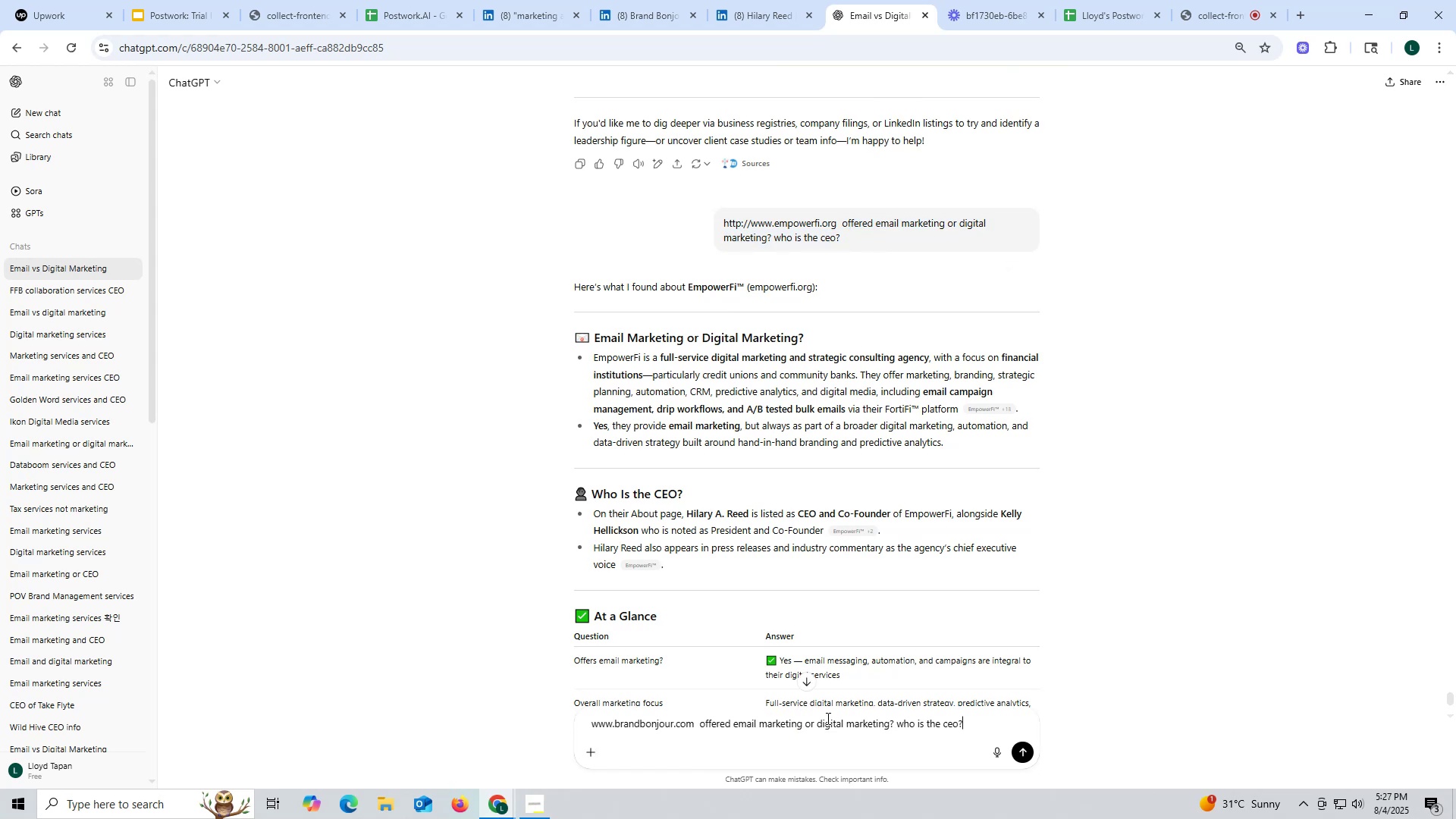 
key(Enter)
 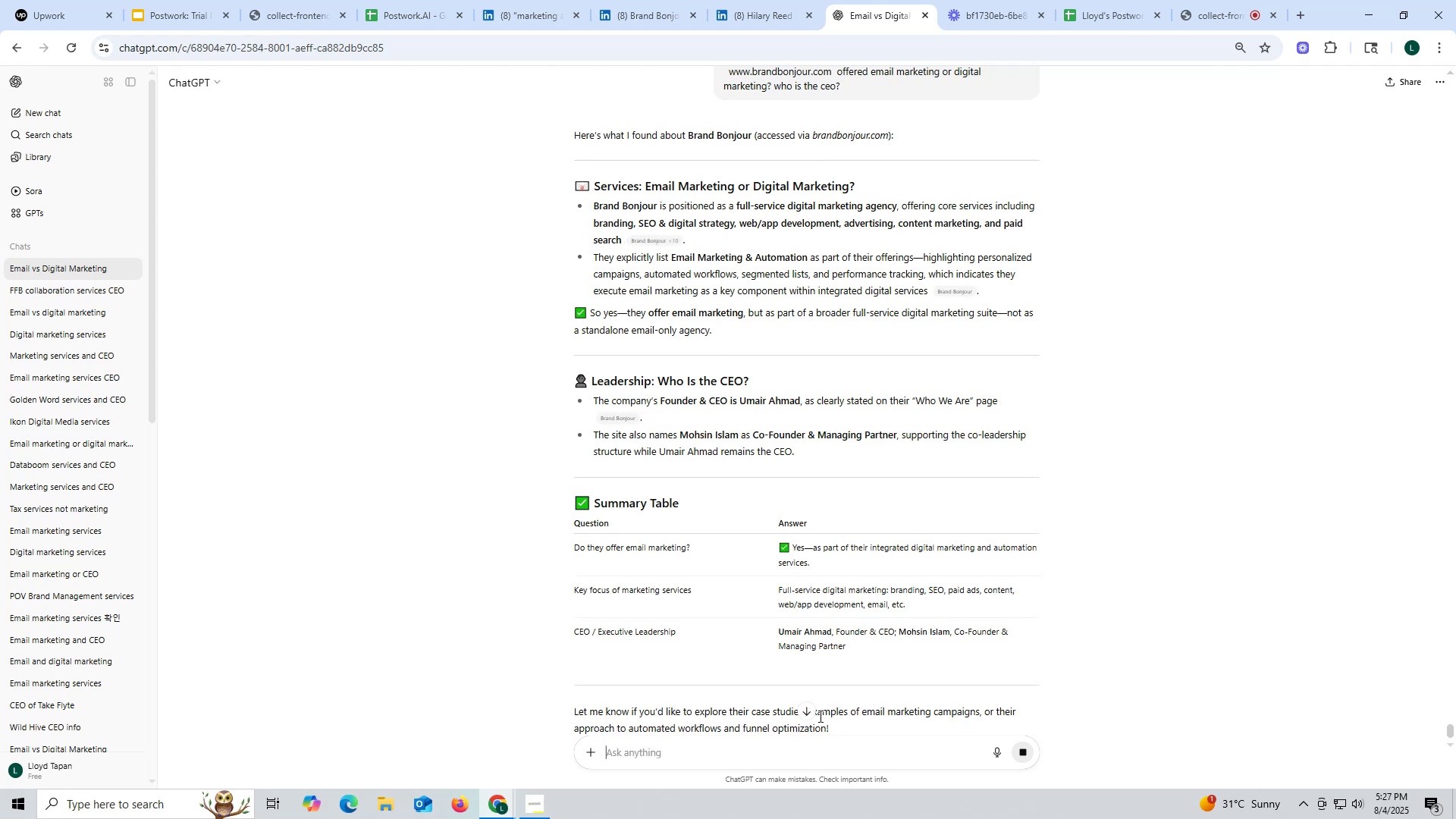 
wait(13.81)
 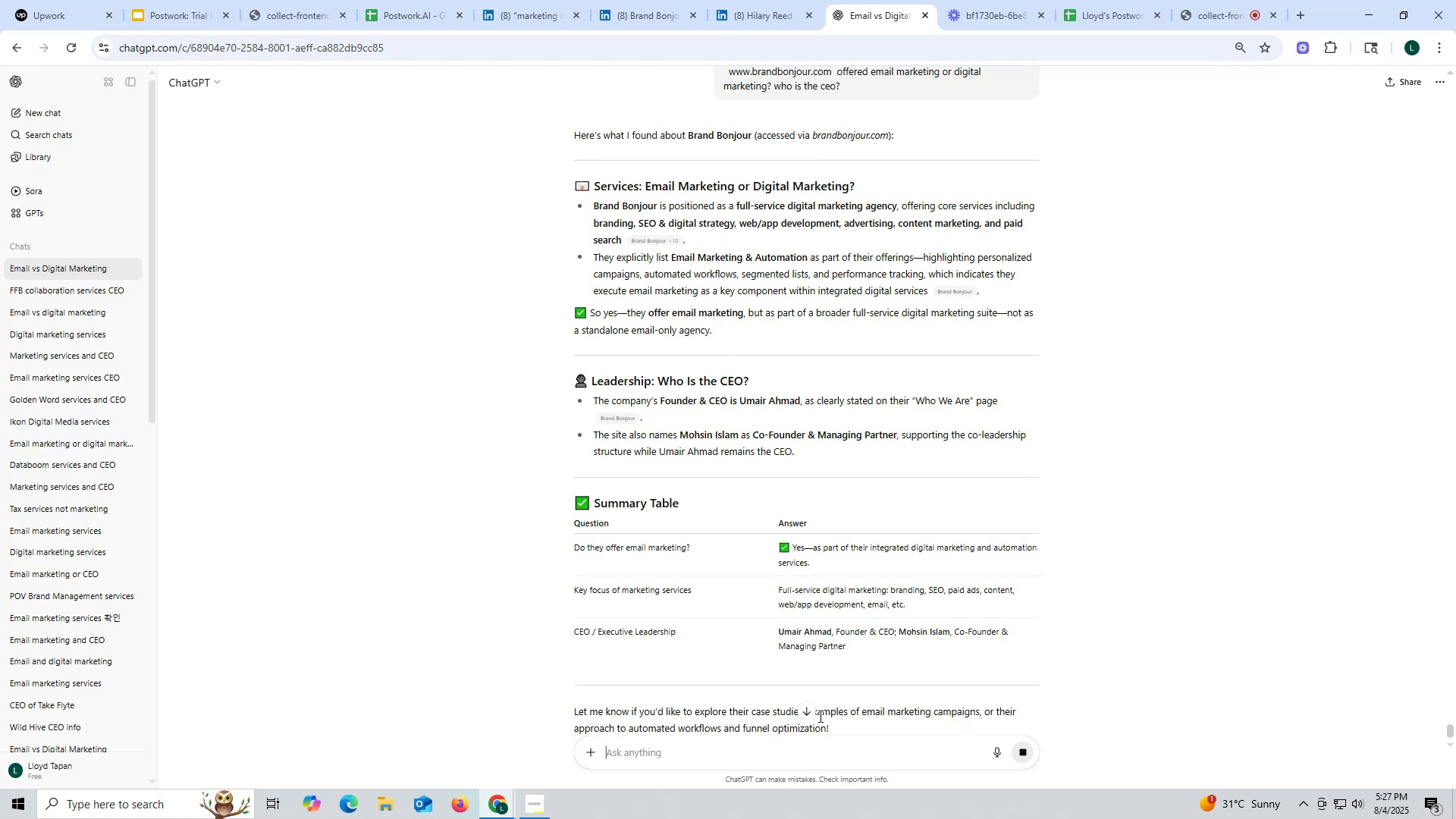 
left_click_drag(start_coordinate=[740, 400], to_coordinate=[798, 400])
 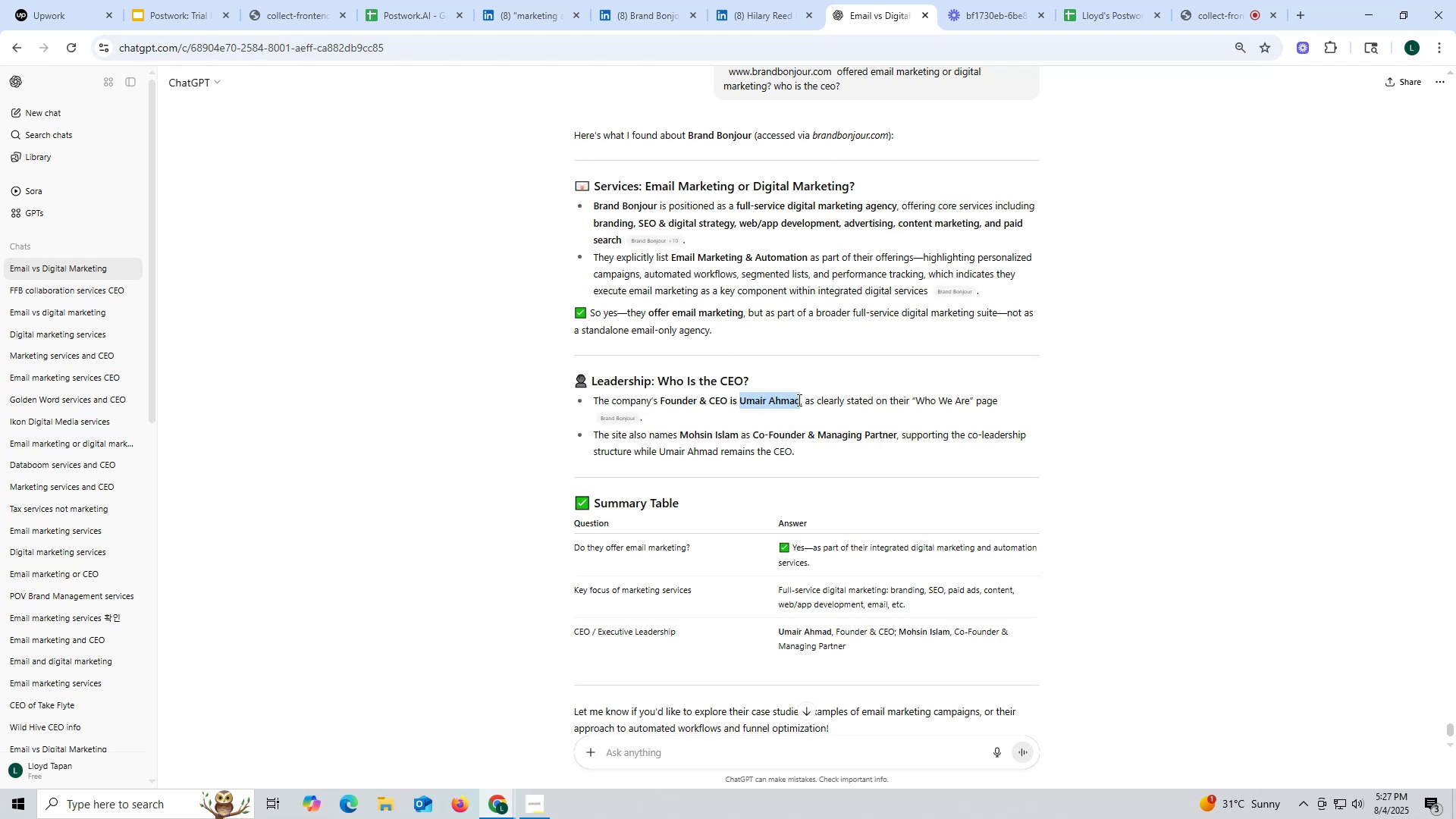 
key(Control+ControlLeft)
 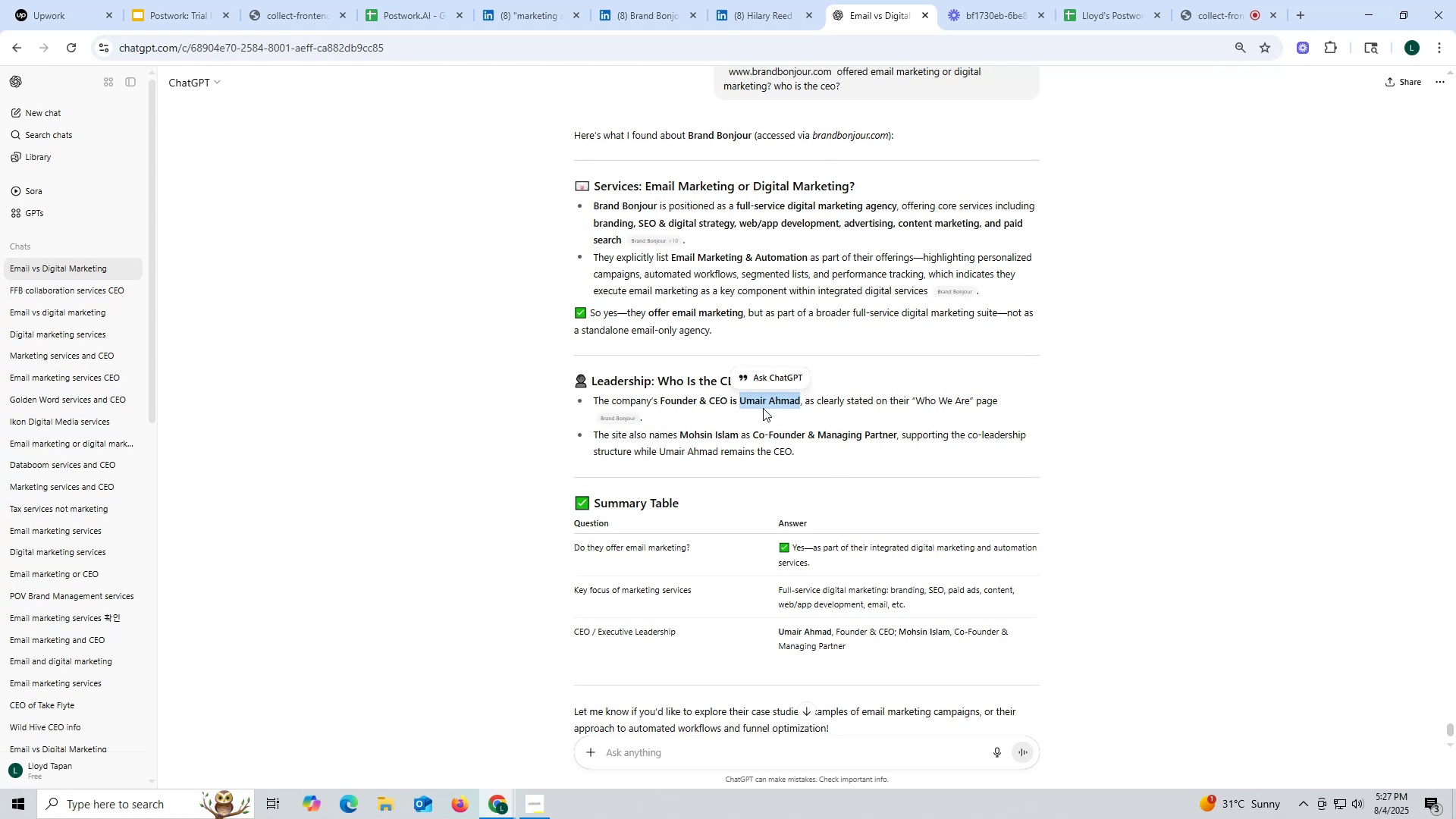 
key(Control+C)
 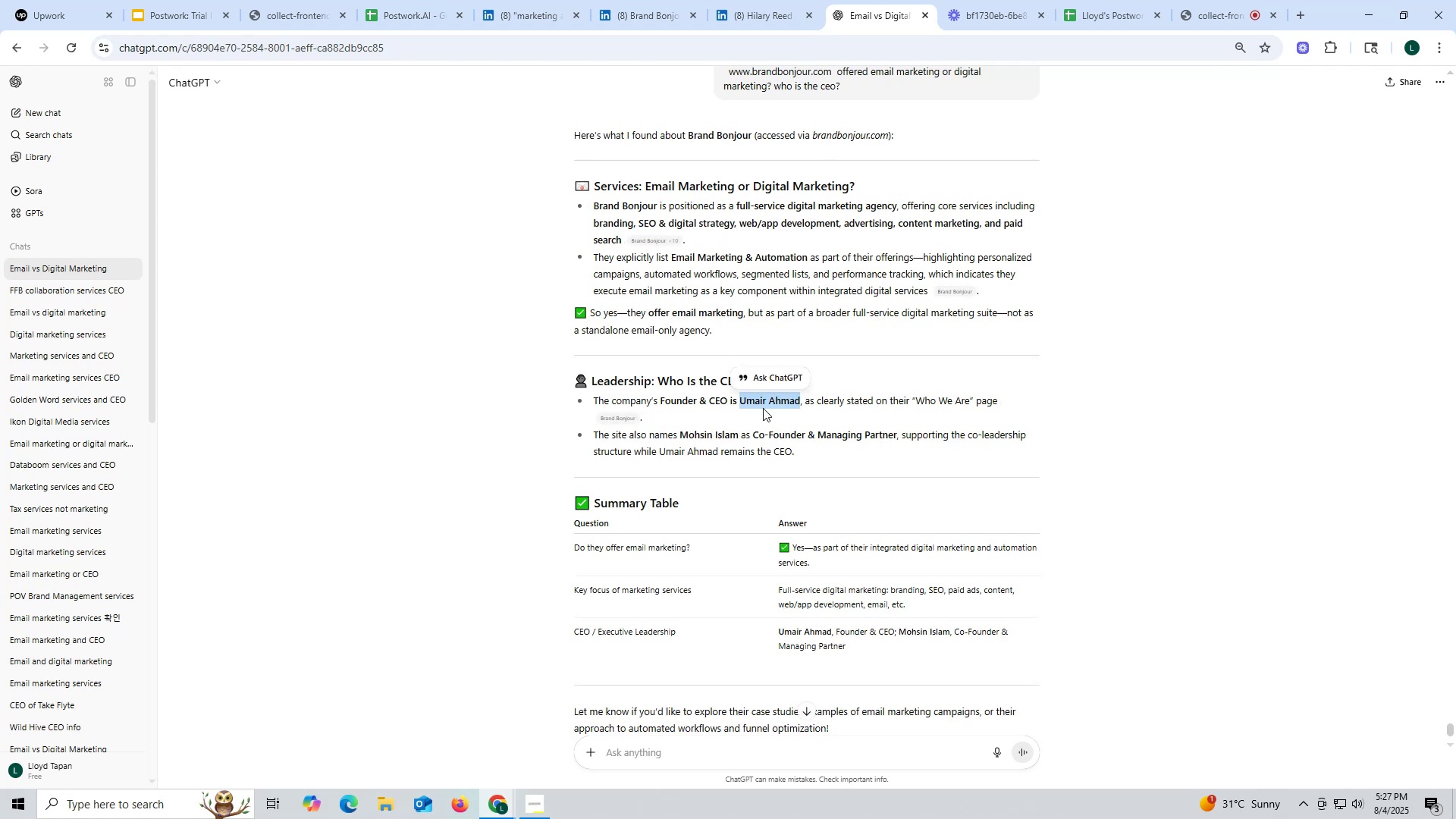 
key(Control+ControlLeft)
 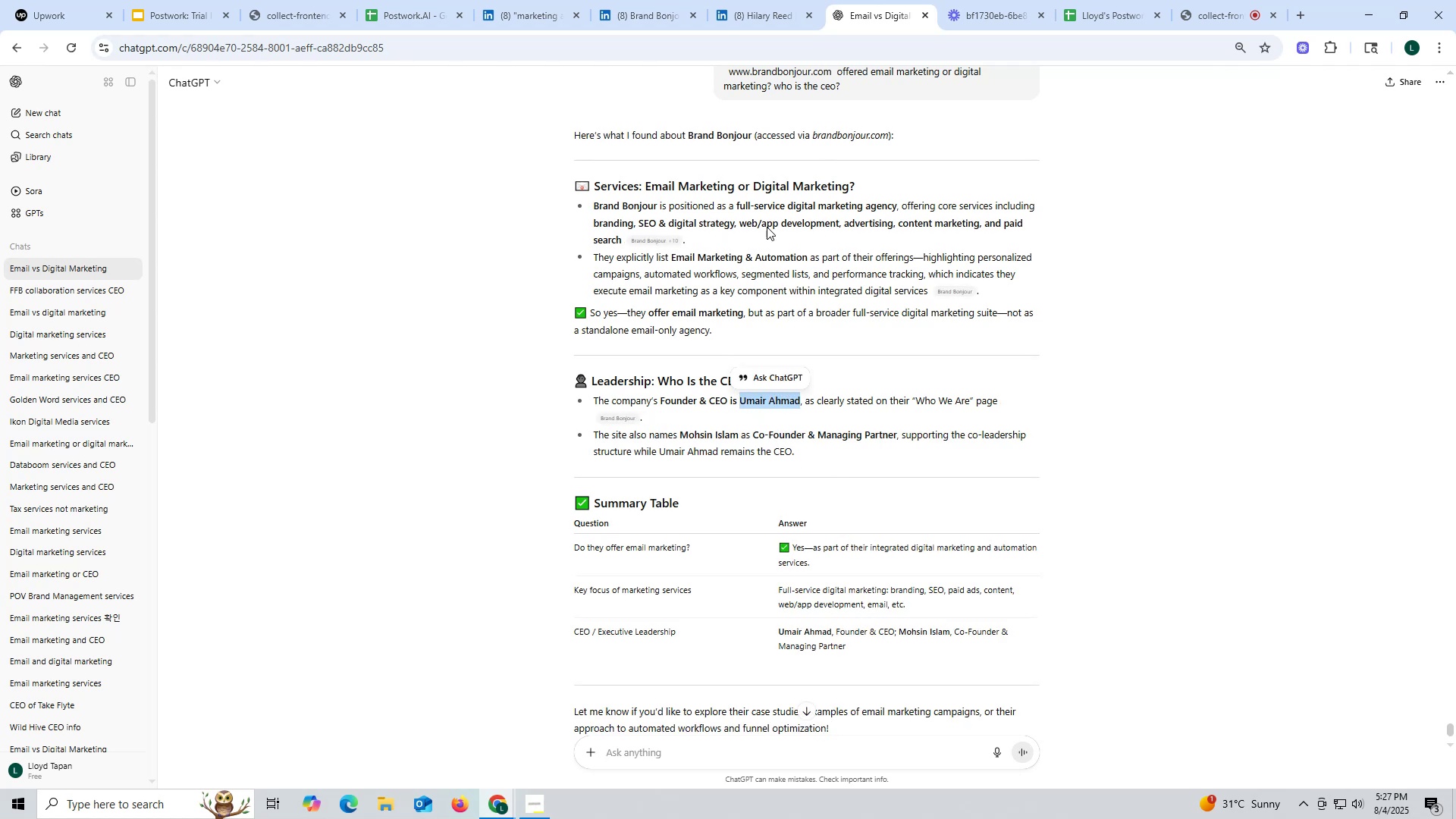 
key(Control+C)
 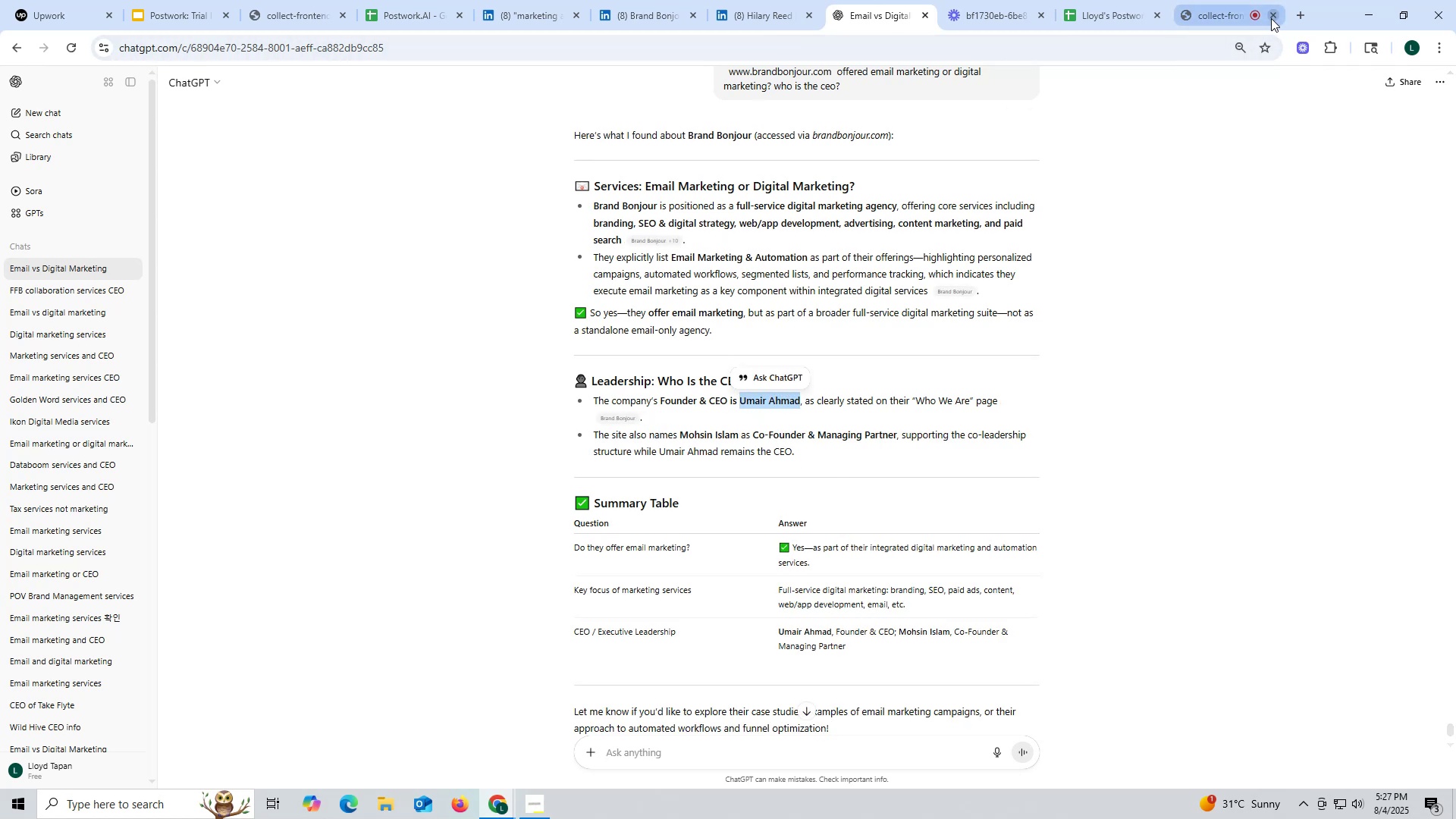 
left_click([1194, 12])
 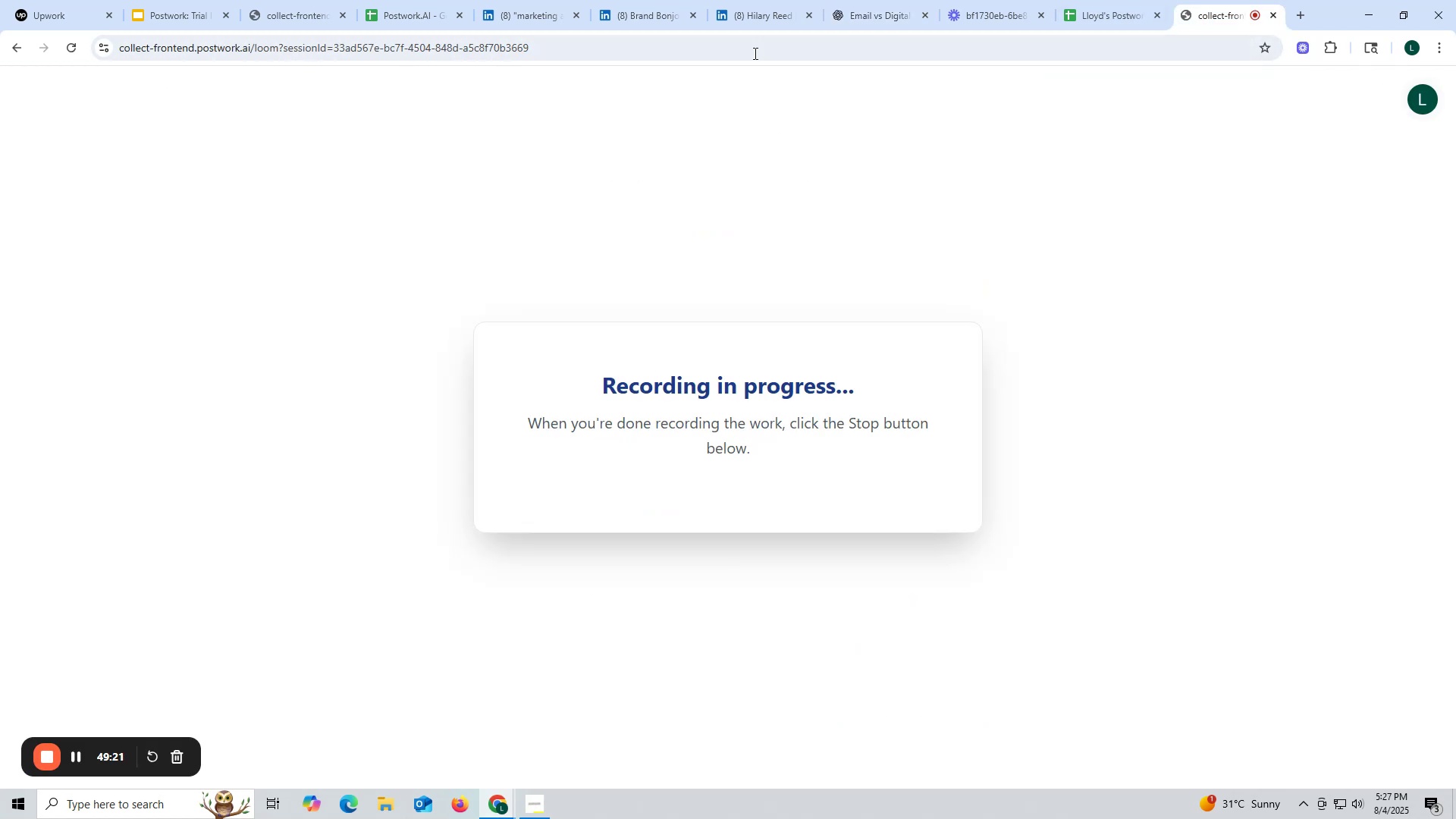 
left_click([771, 8])
 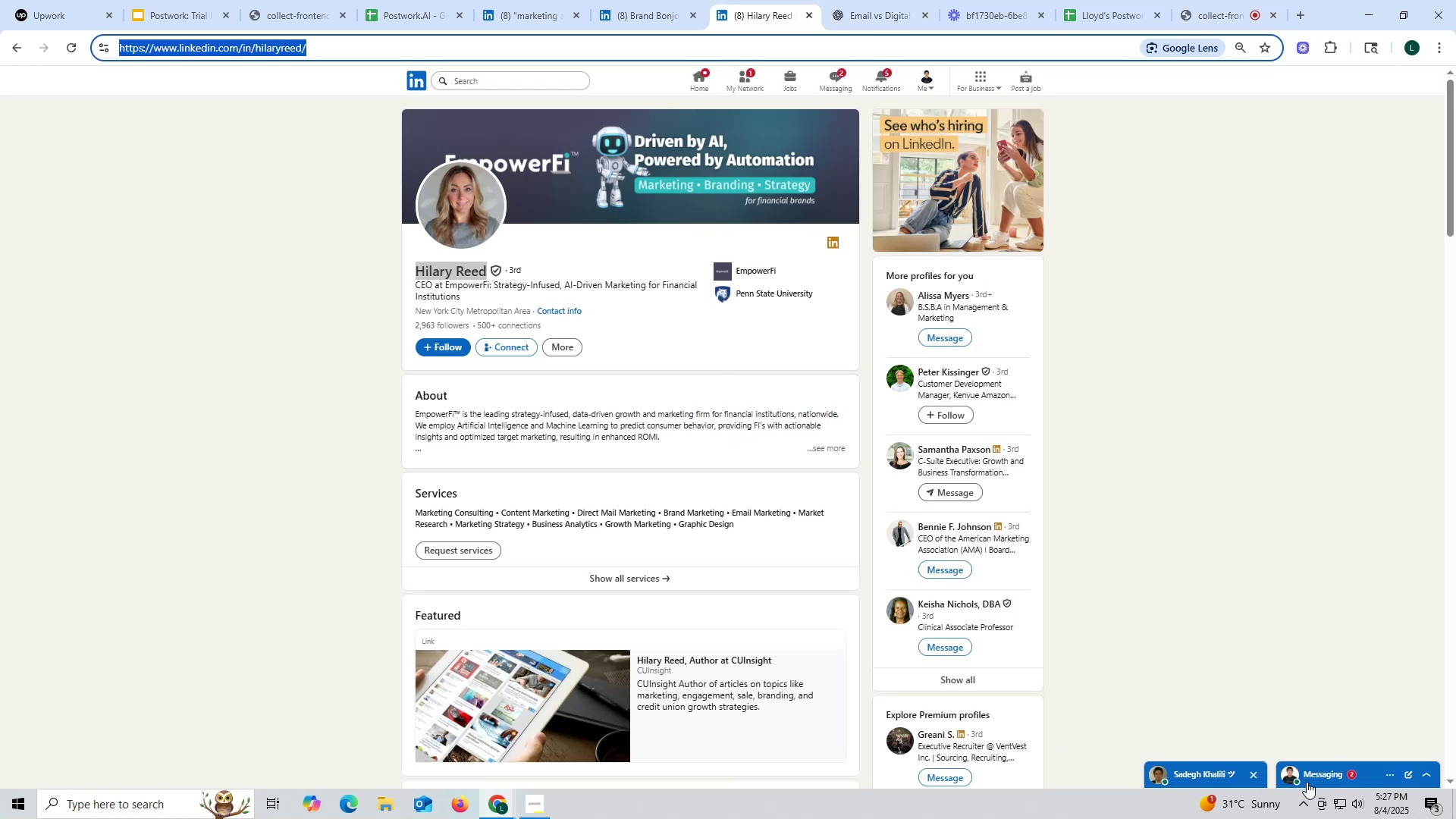 
left_click([1253, 773])
 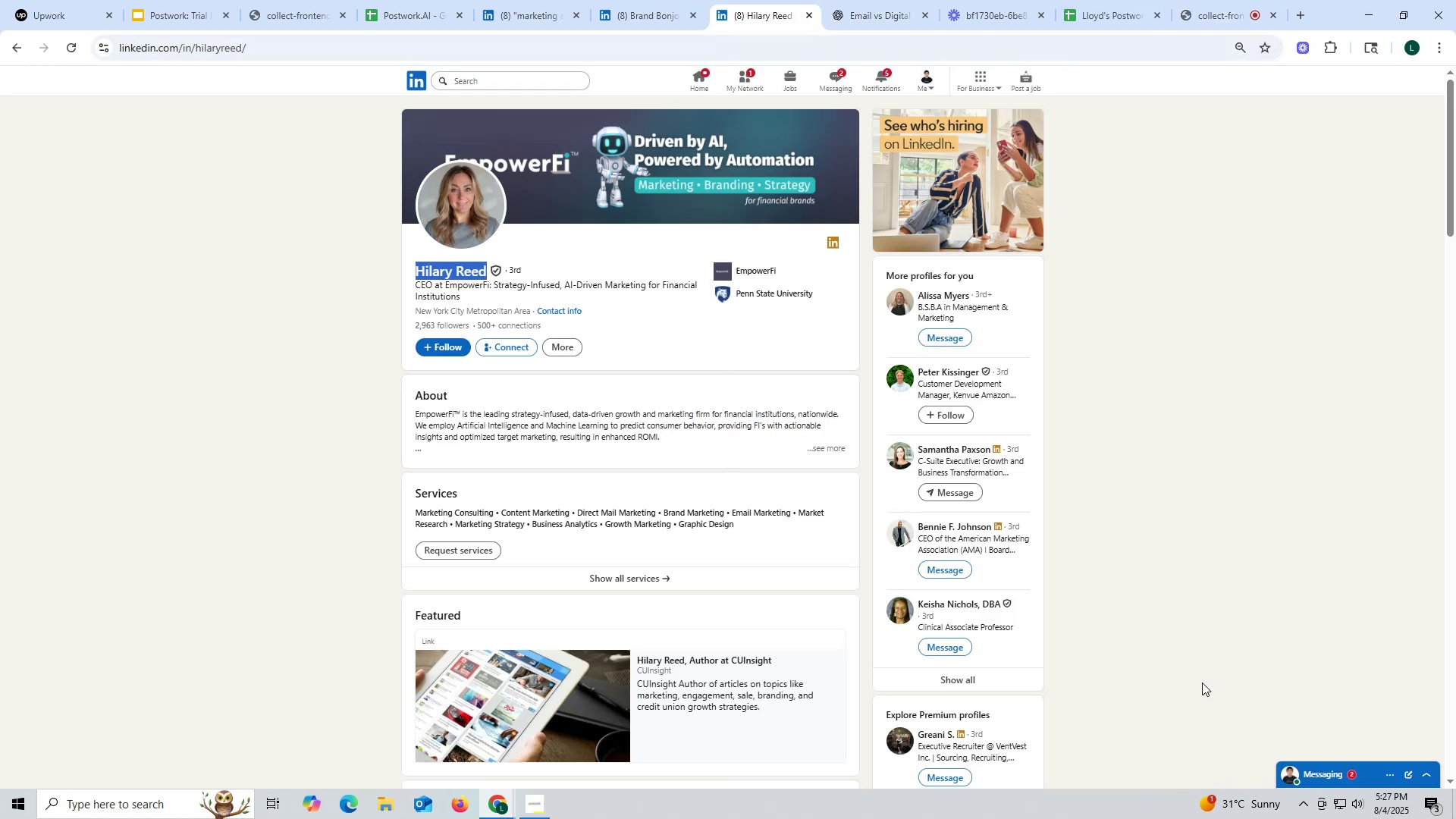 
left_click_drag(start_coordinate=[1322, 771], to_coordinate=[1323, 775])
 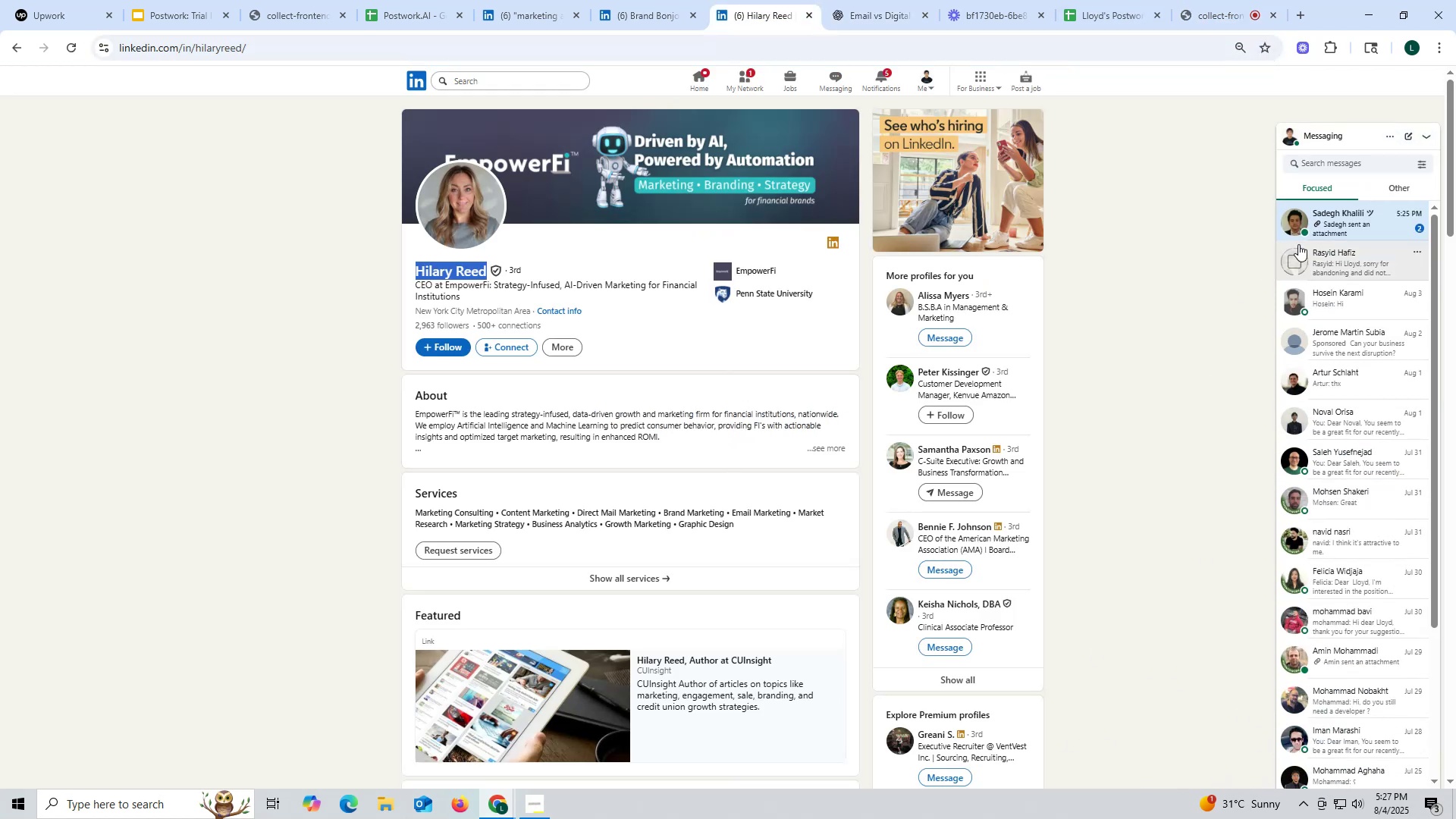 
left_click([1327, 222])
 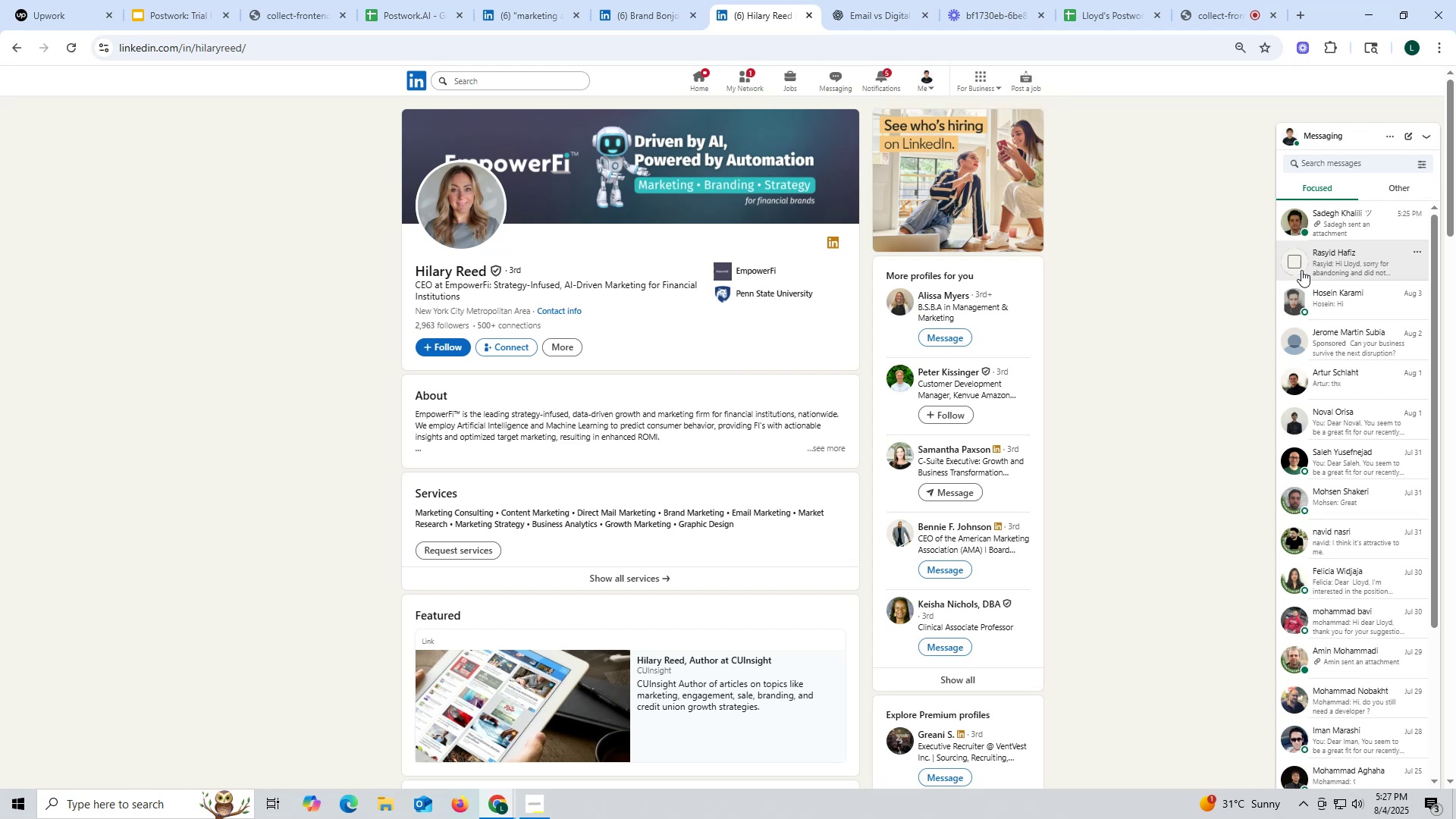 
left_click([1359, 135])
 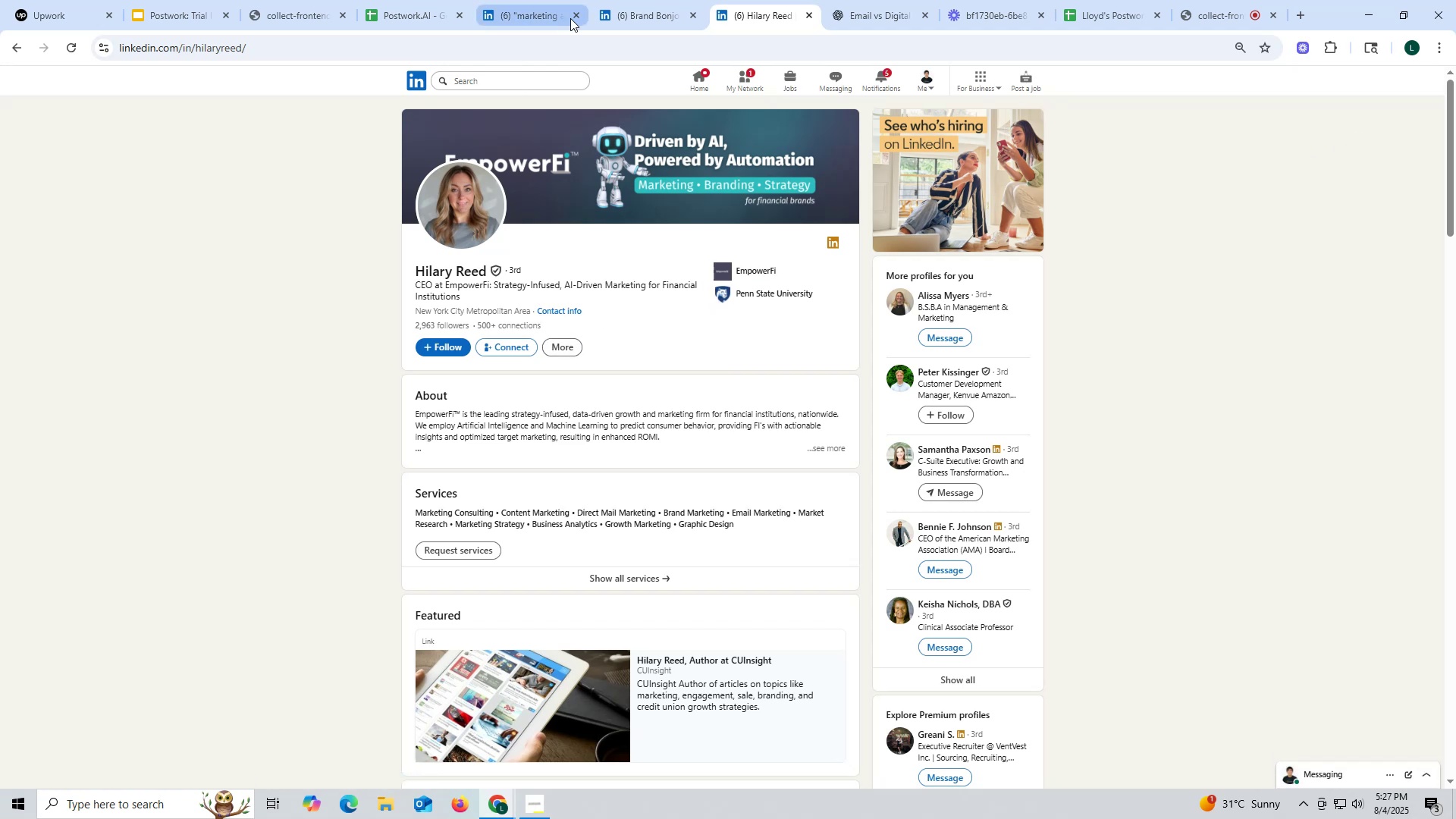 
scroll: coordinate [605, 369], scroll_direction: down, amount: 6.0
 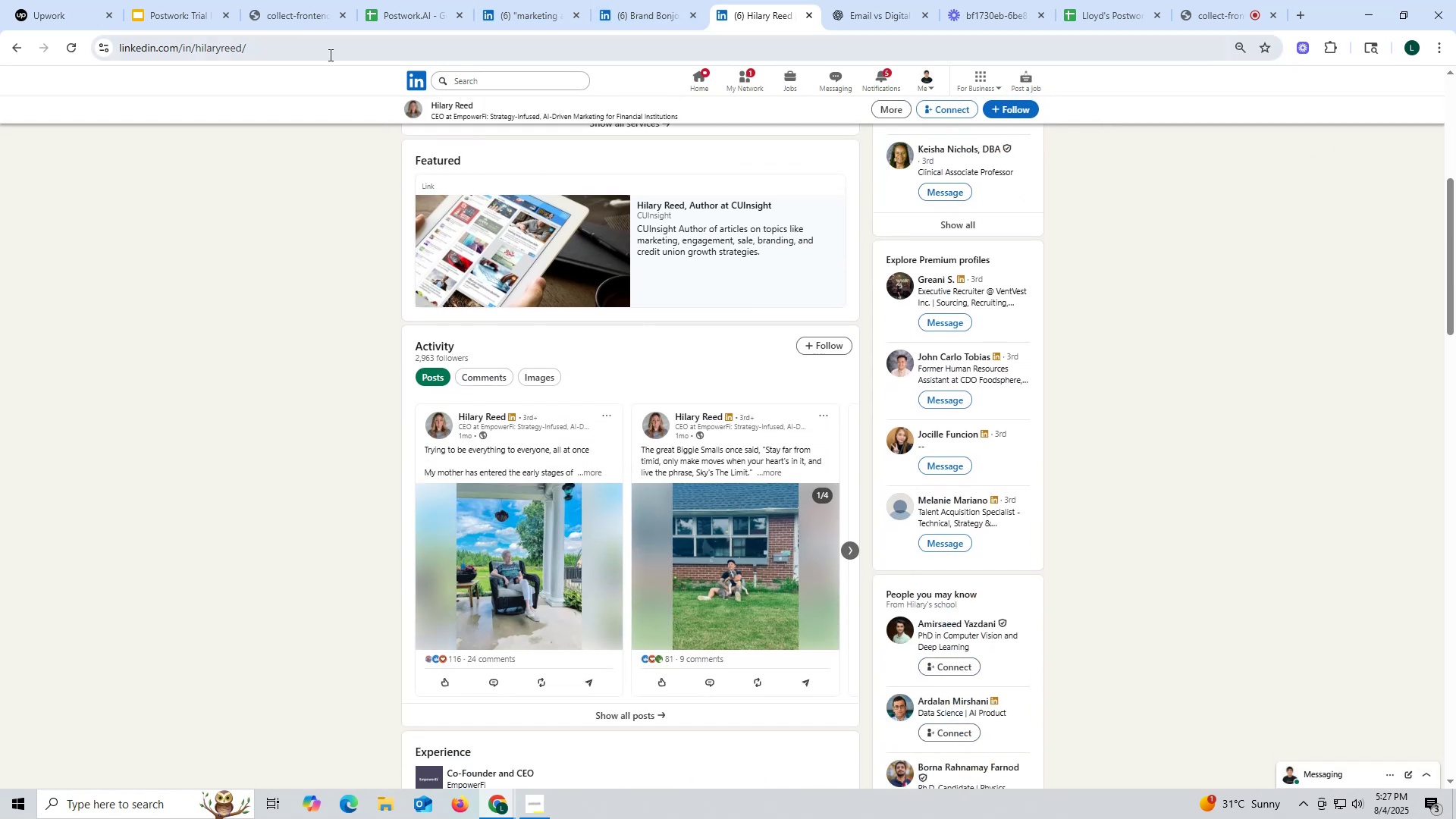 
left_click([640, 14])
 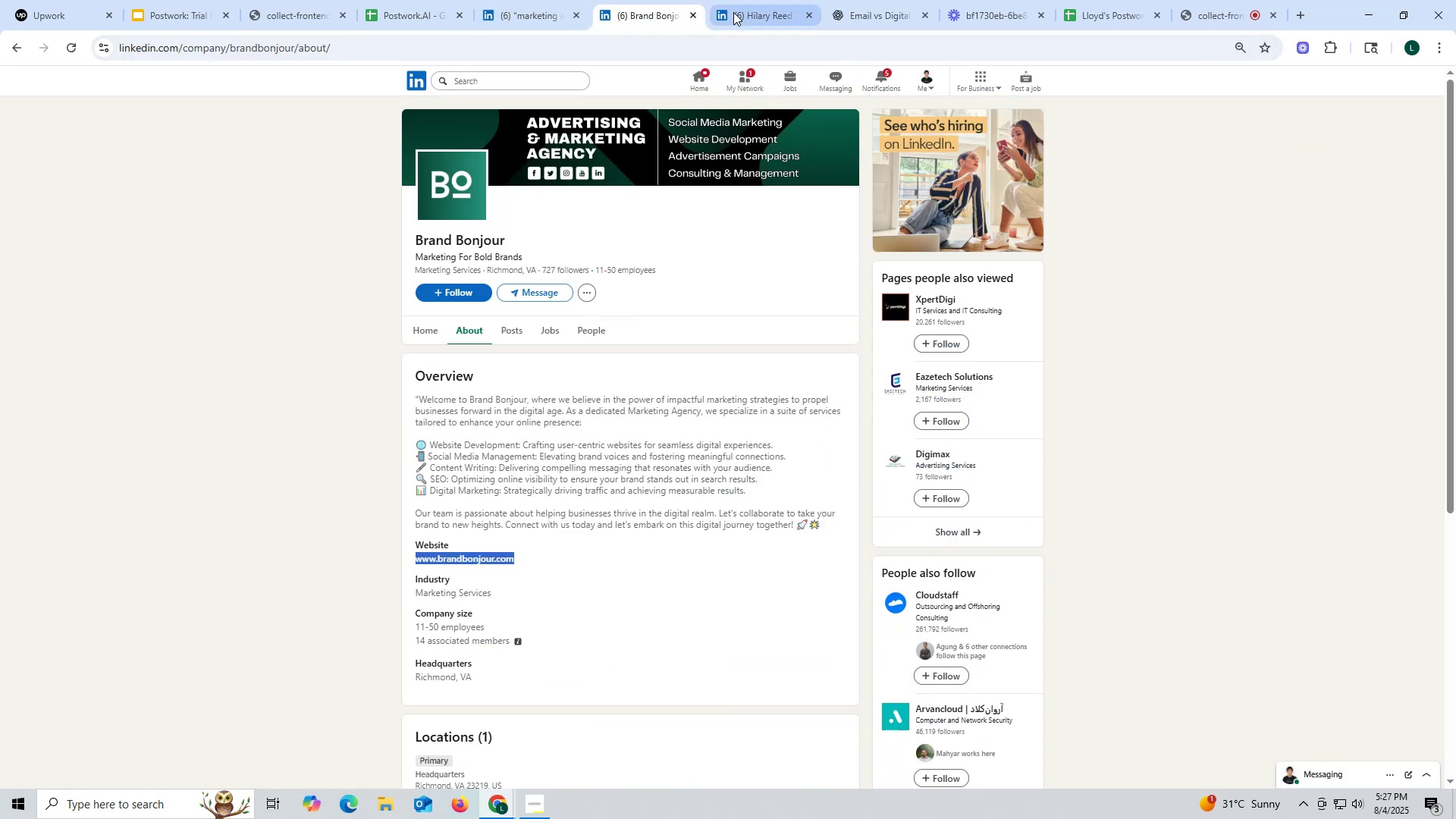 
left_click([733, 12])
 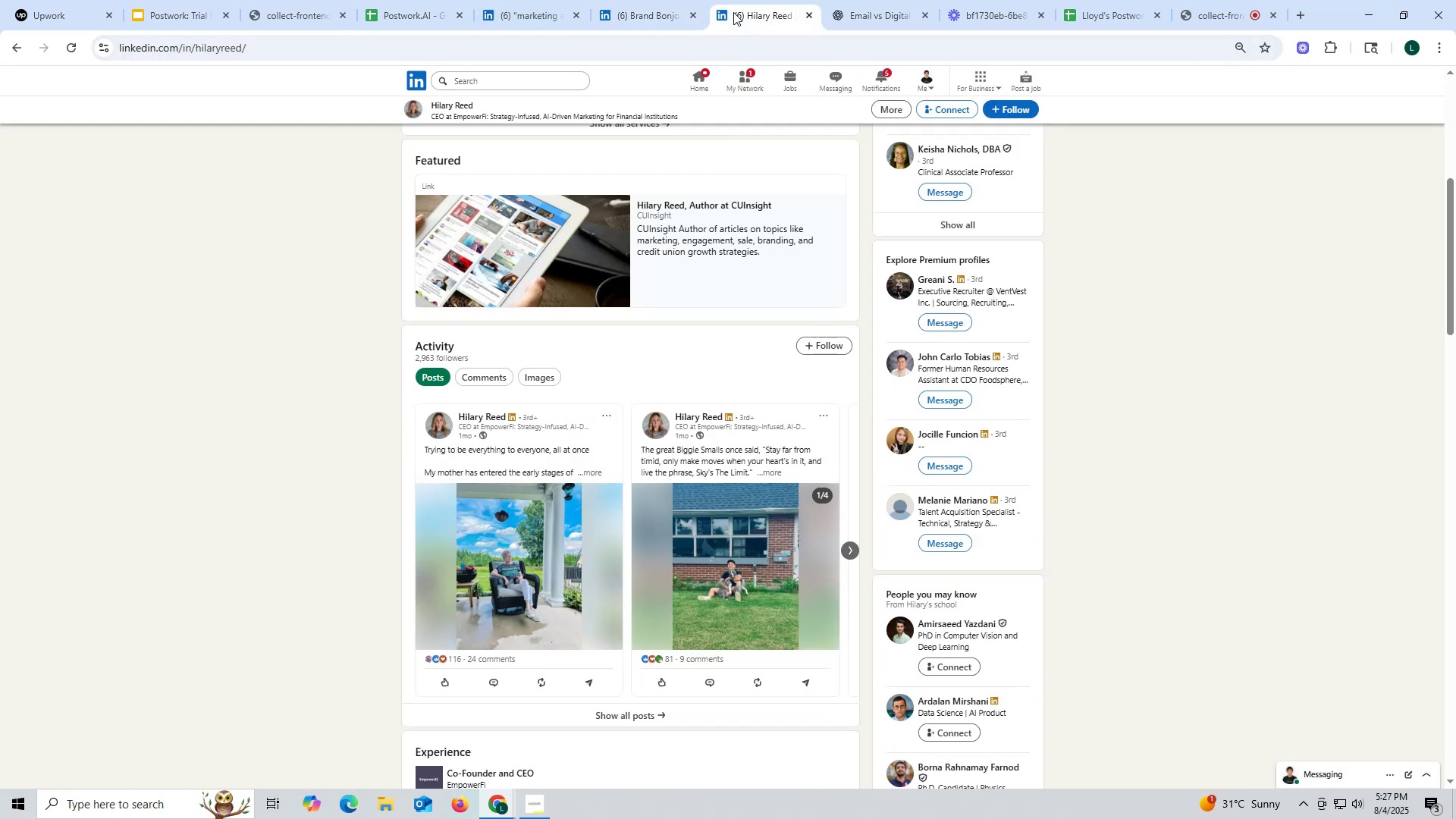 
key(Control+ControlLeft)
 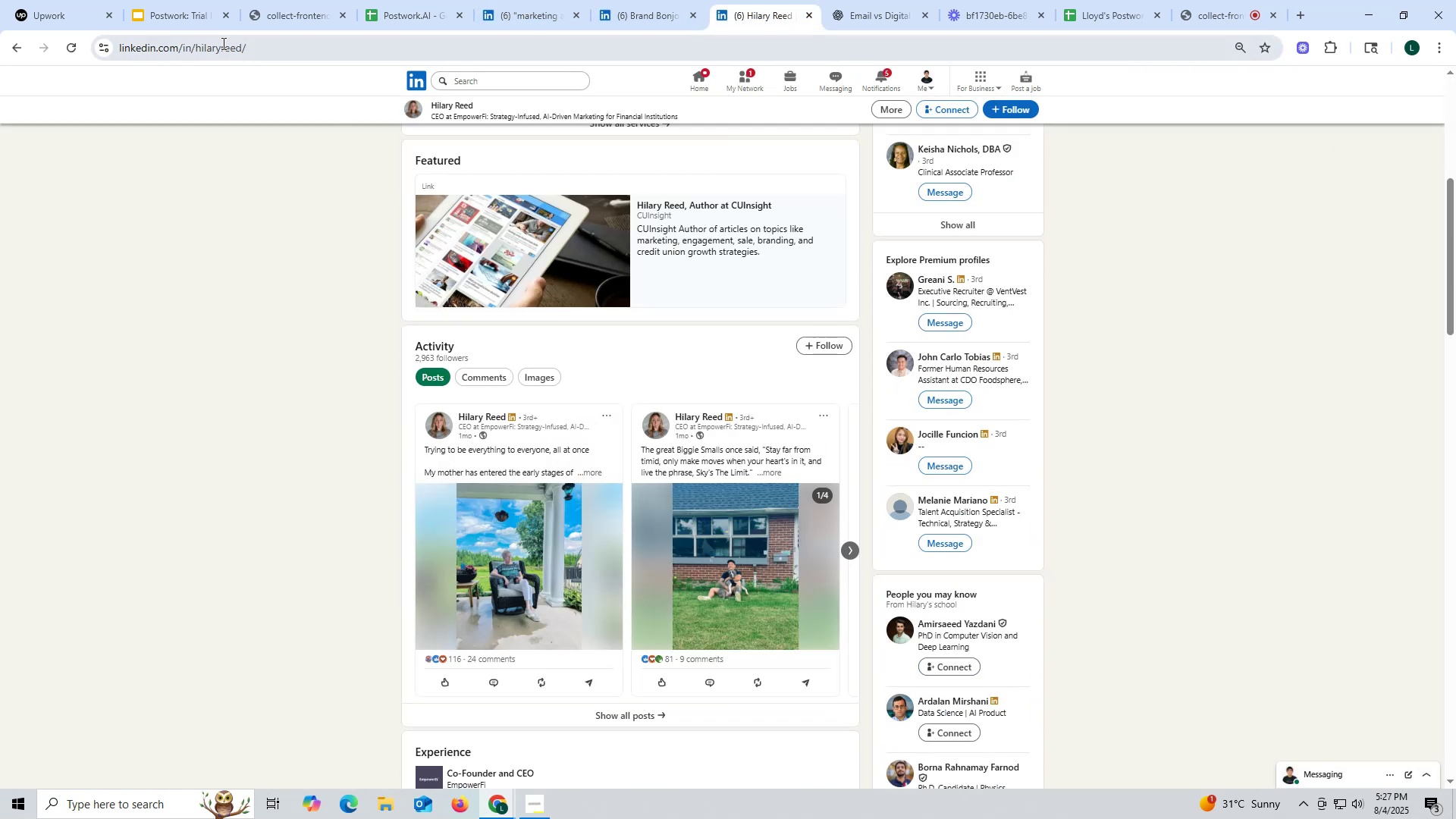 
left_click([228, 50])
 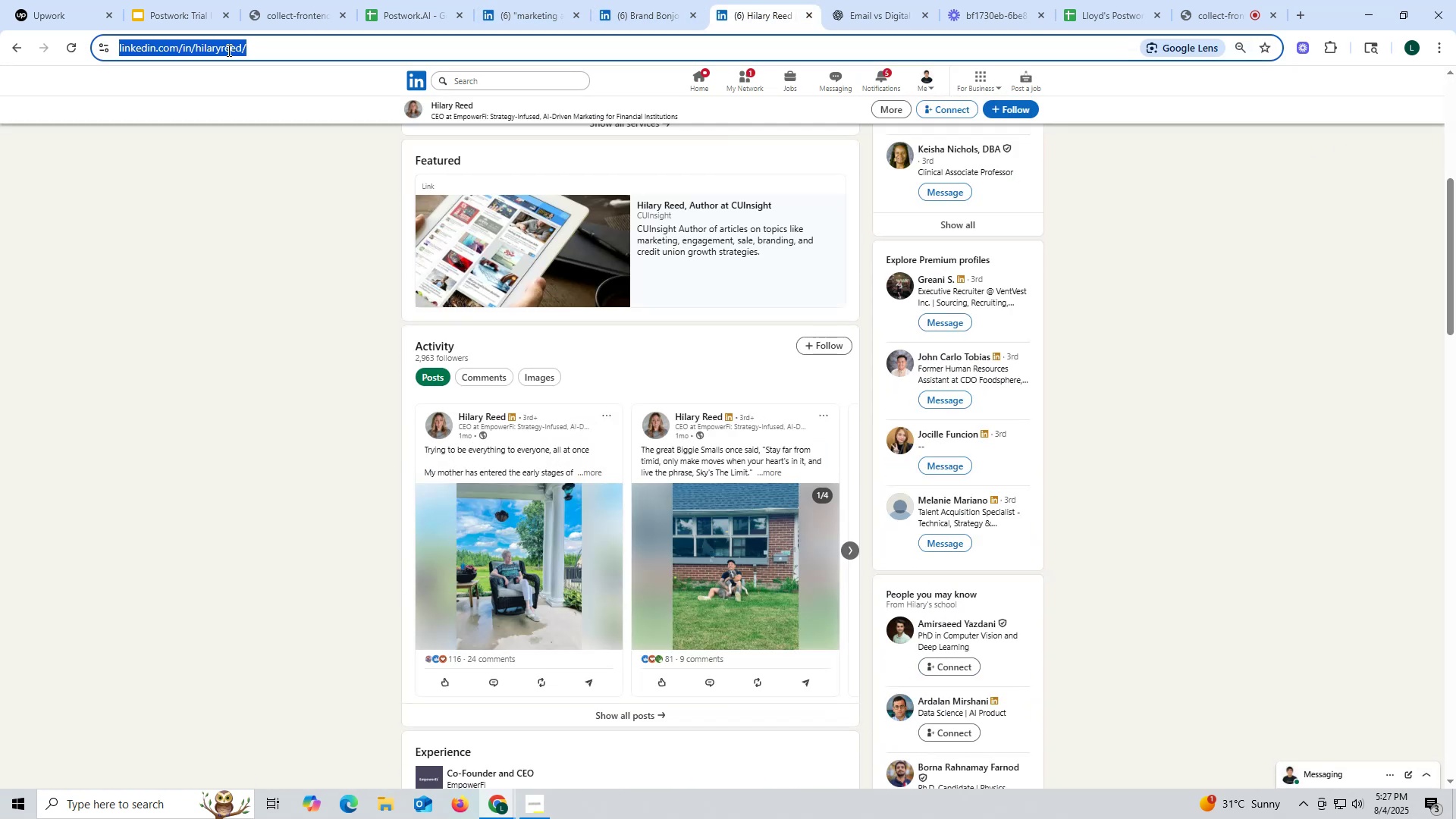 
key(Control+ControlLeft)
 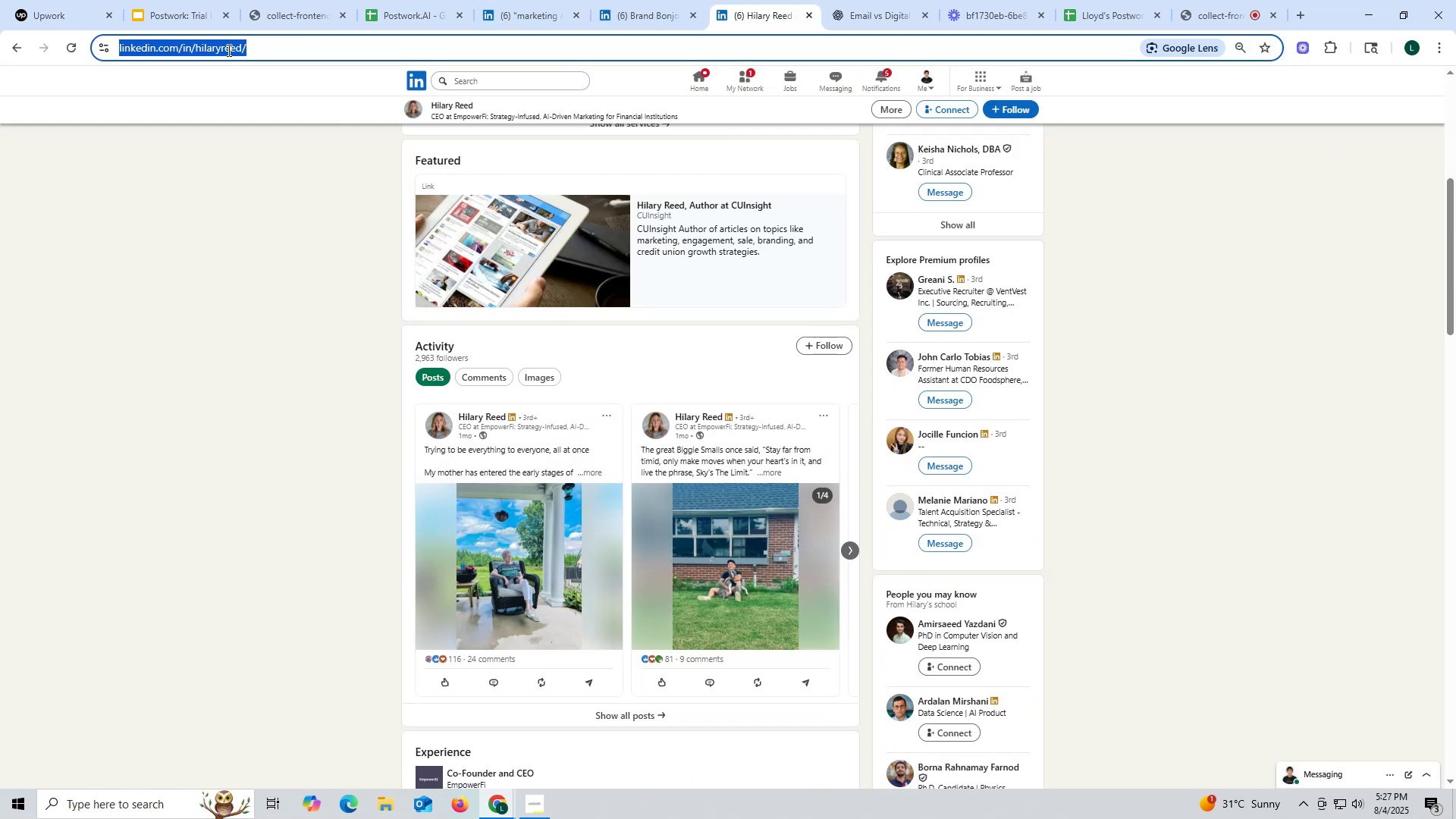 
key(Control+V)
 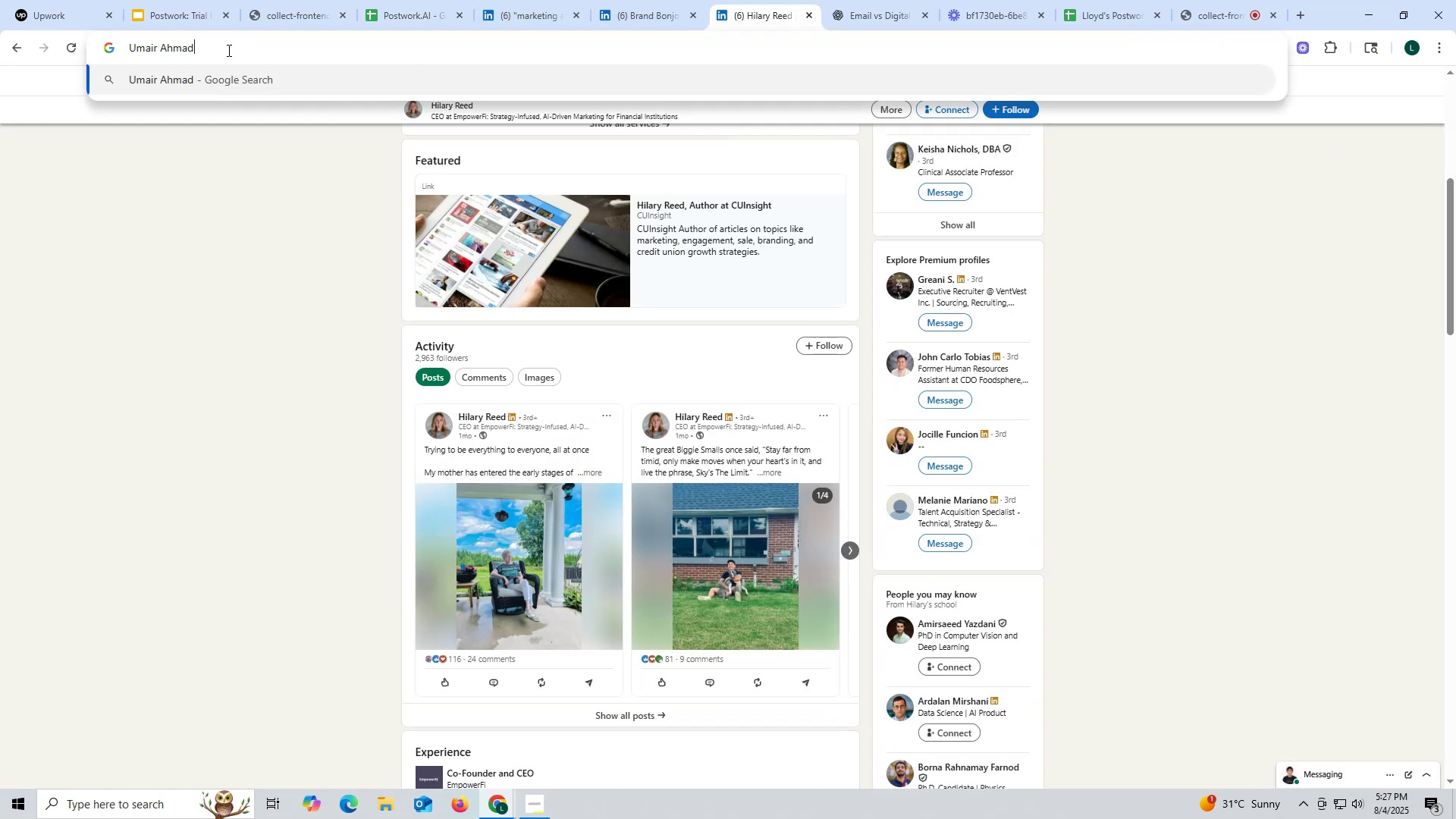 
key(Space)
 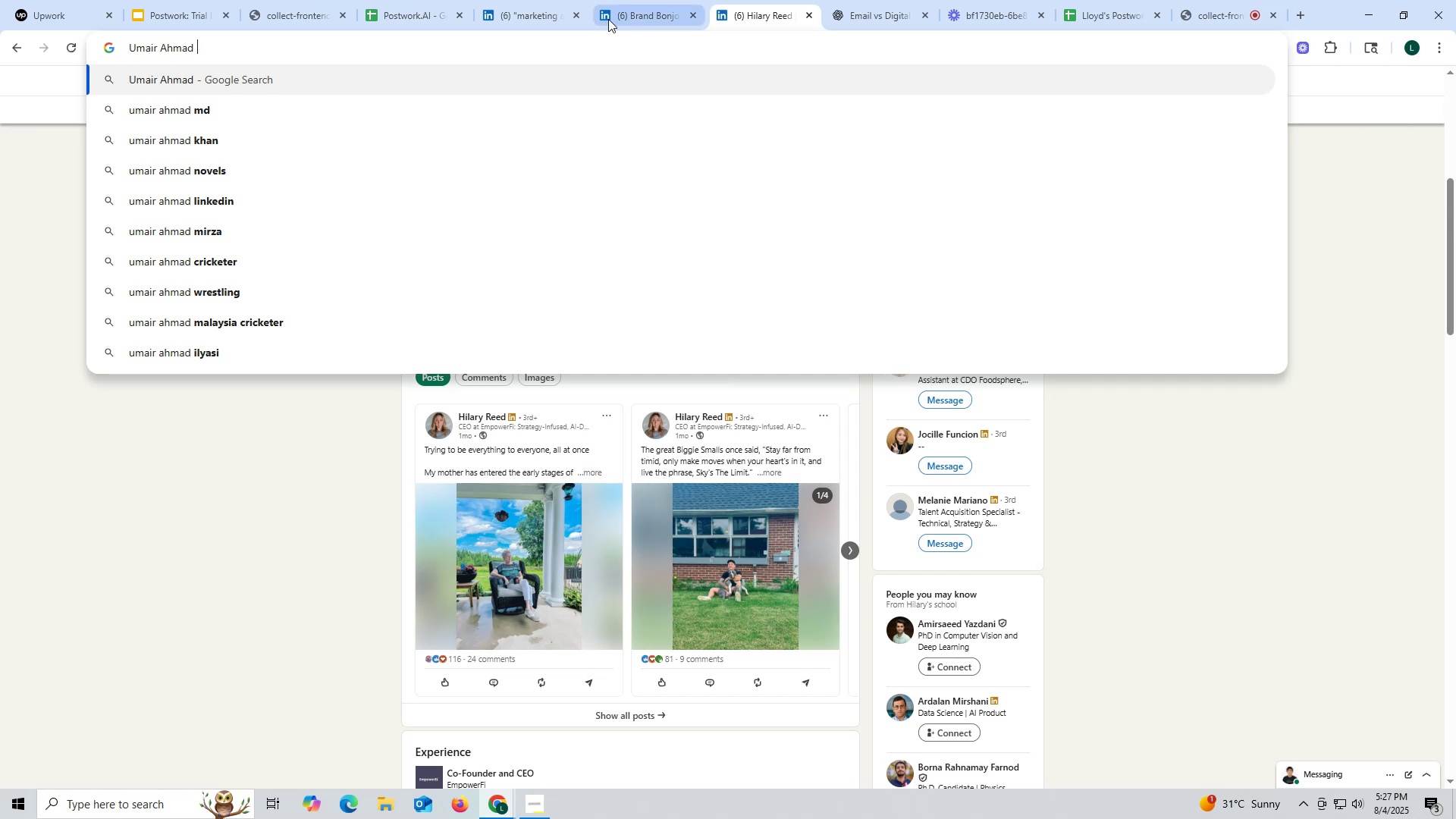 
left_click([654, 16])
 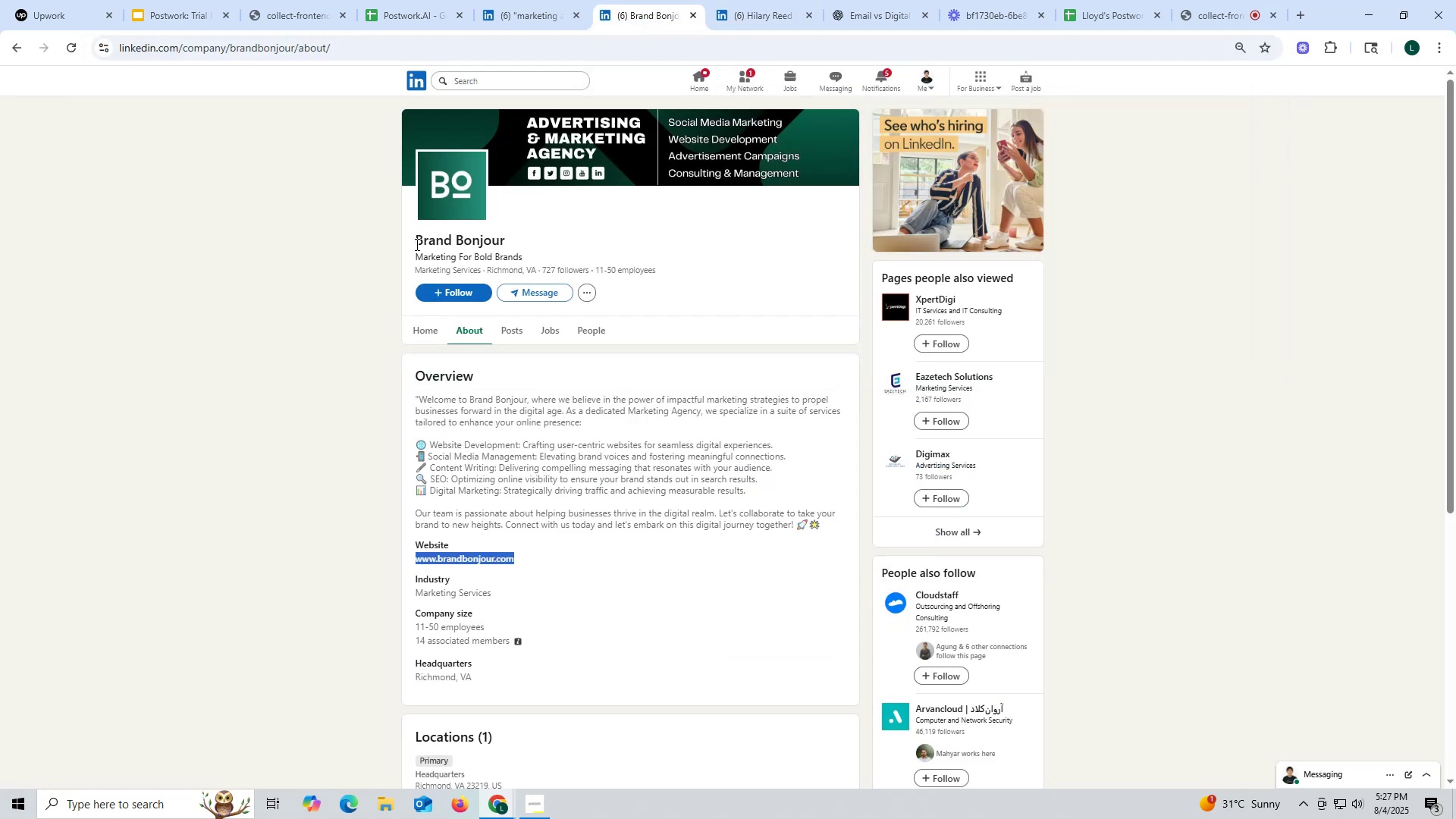 
left_click_drag(start_coordinate=[409, 239], to_coordinate=[523, 239])
 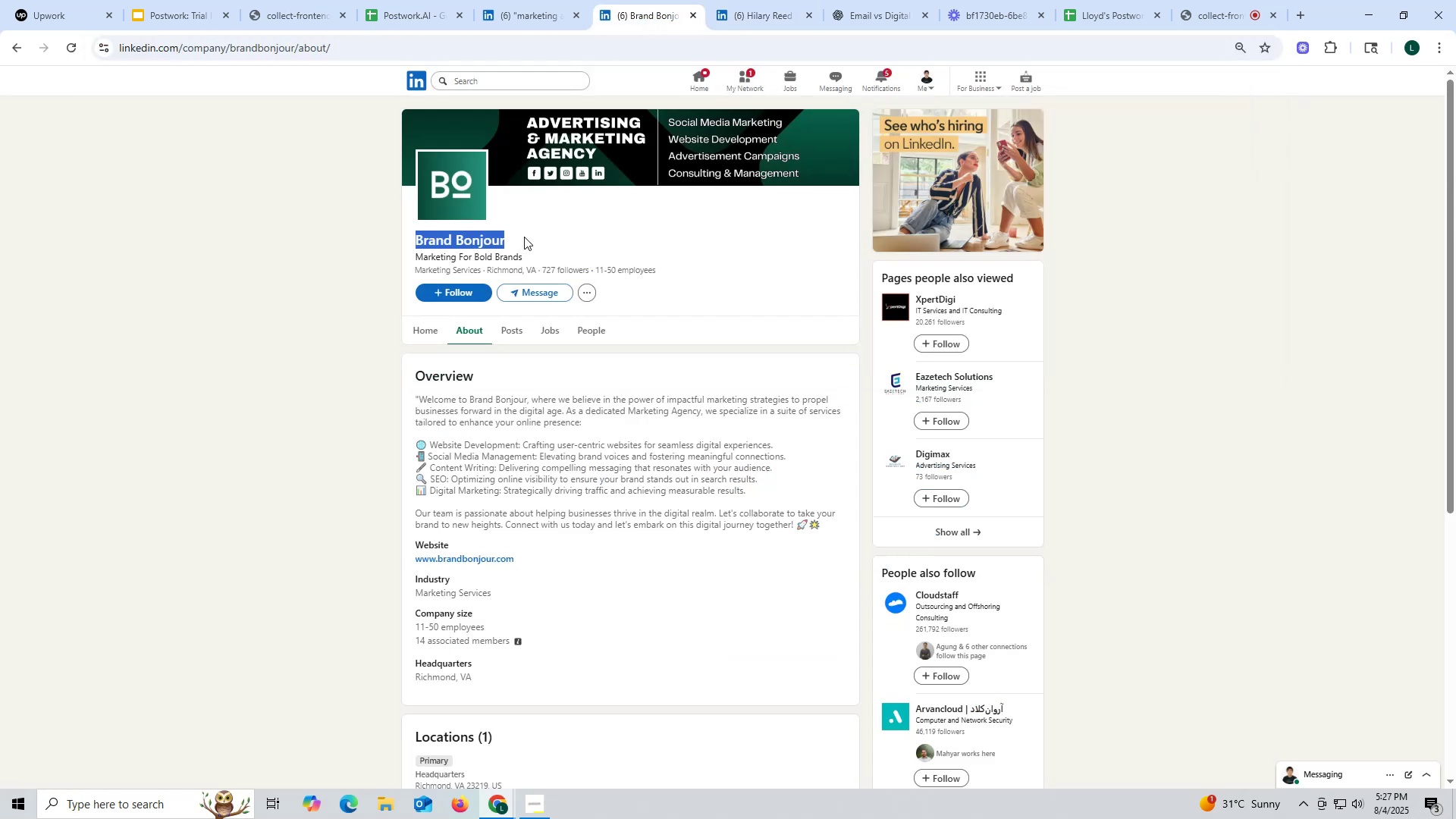 
key(Control+ControlLeft)
 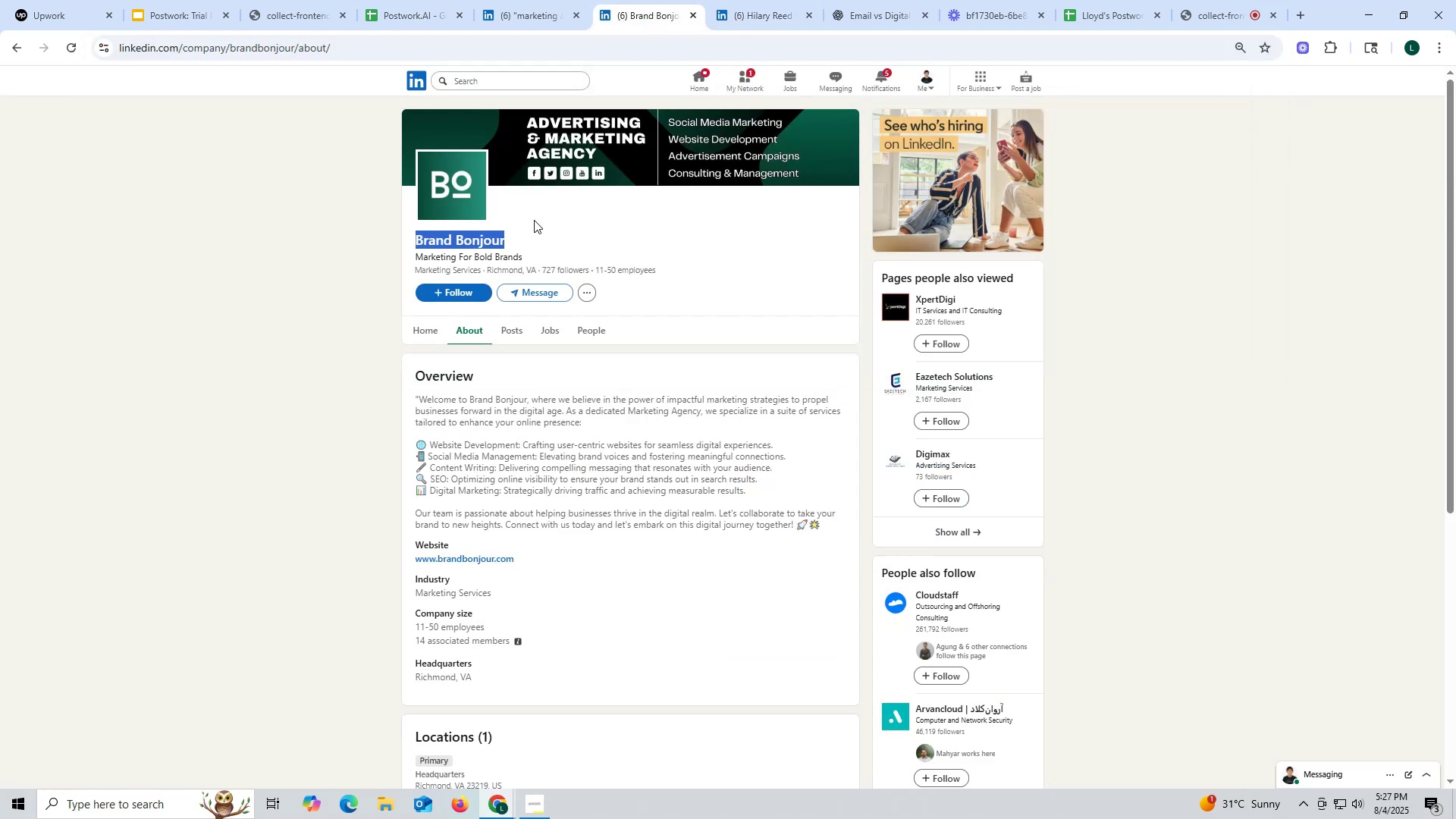 
key(Control+C)
 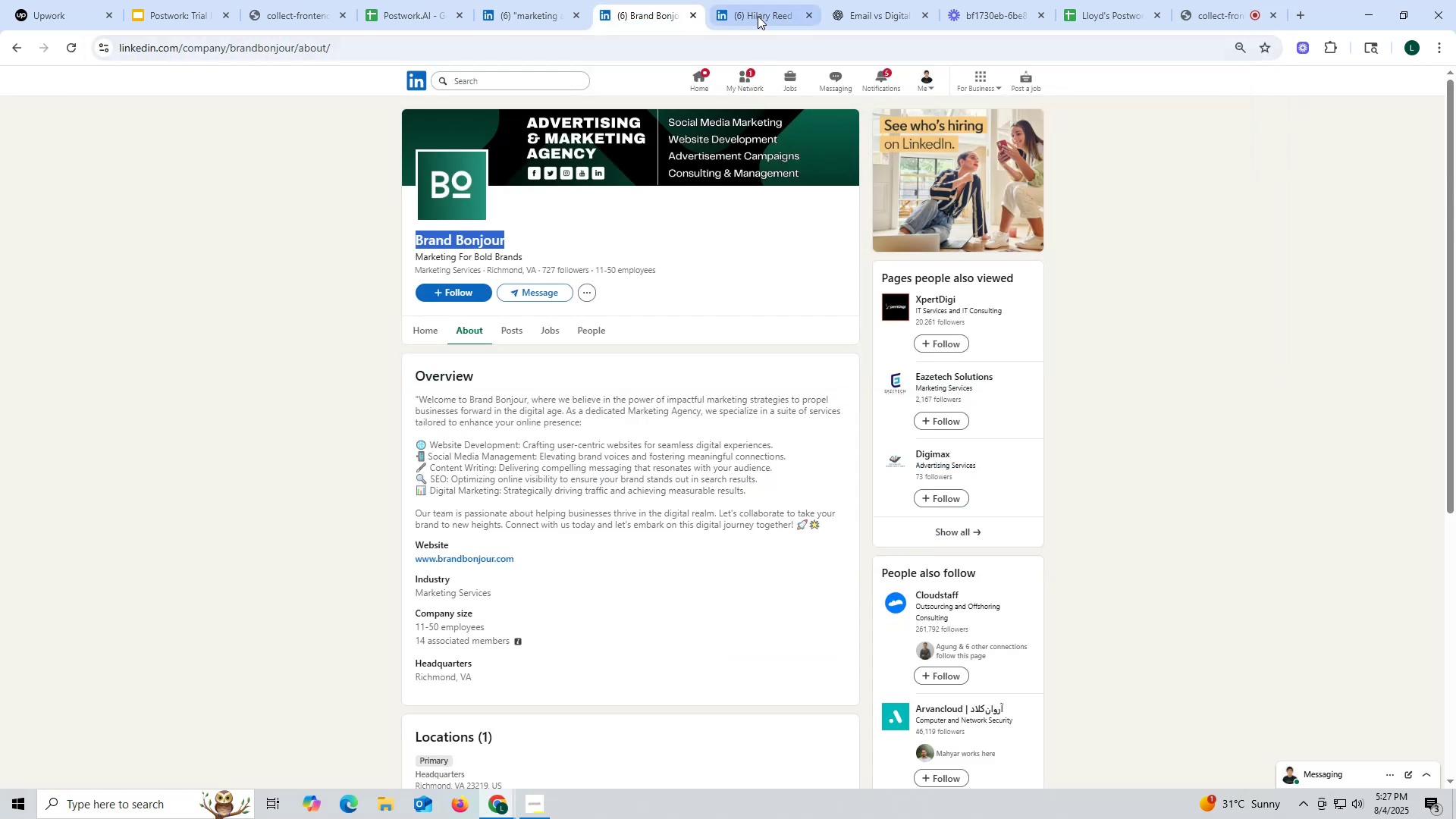 
left_click([758, 16])
 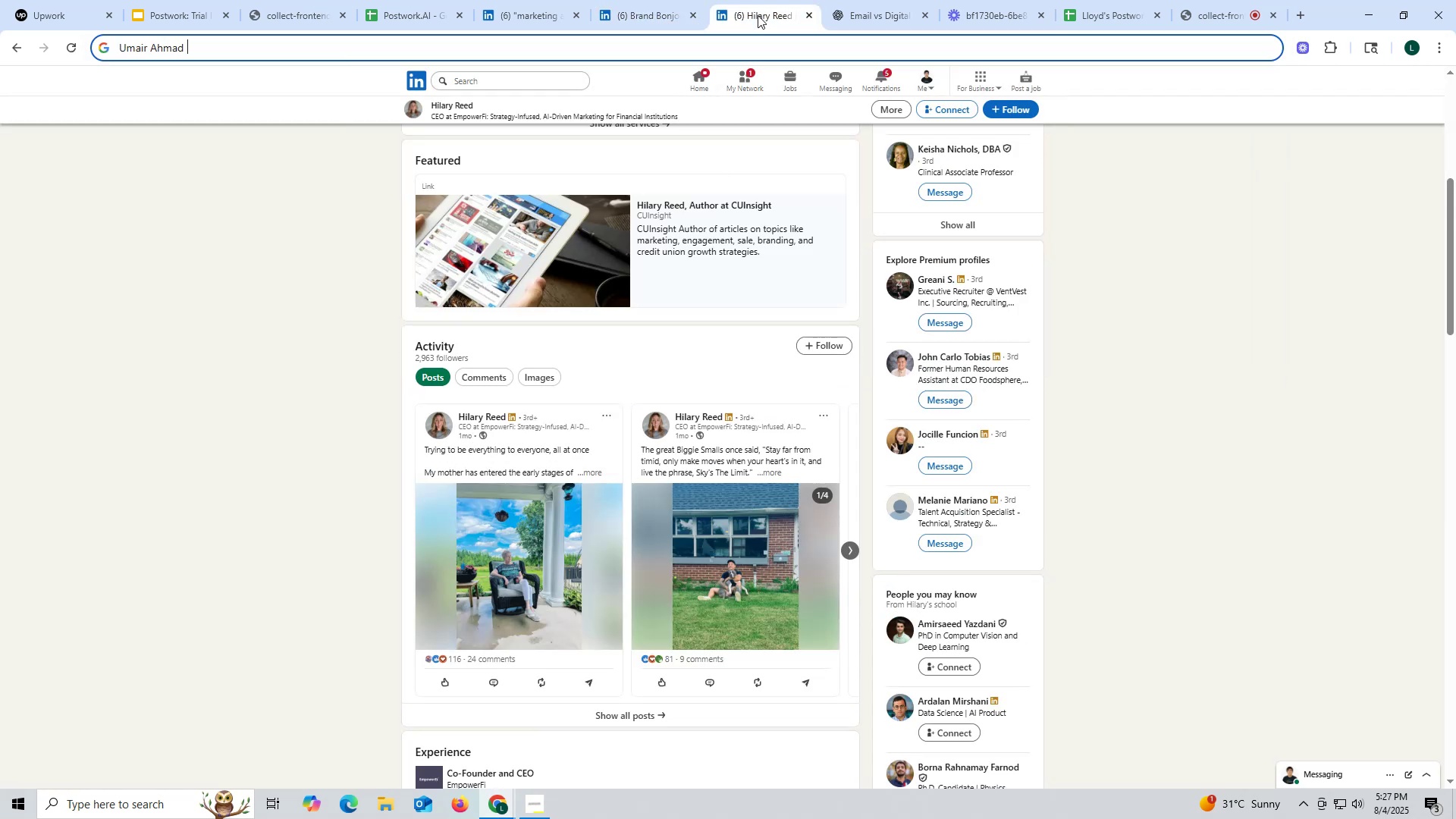 
key(Control+ControlLeft)
 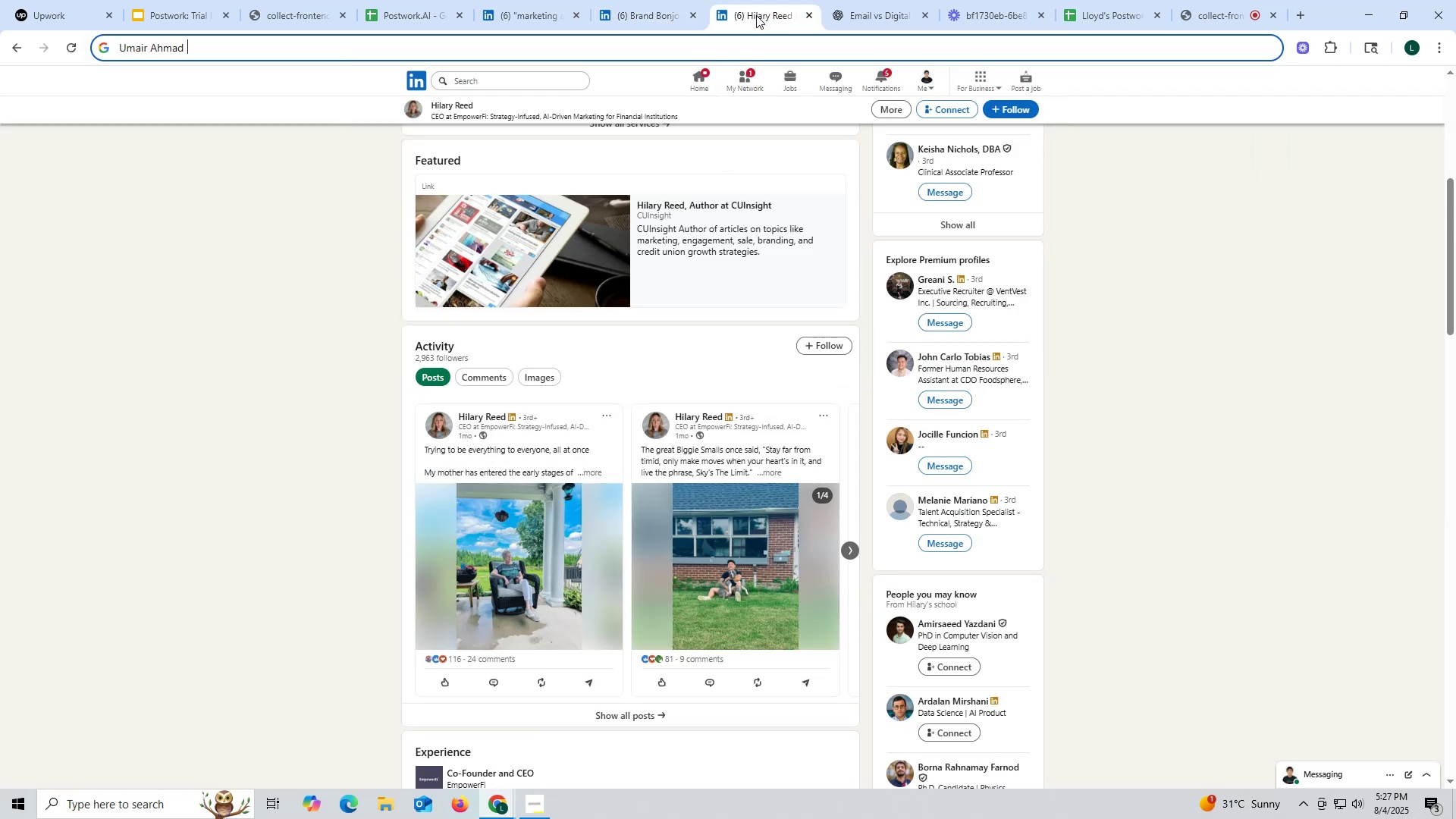 
key(Control+V)
 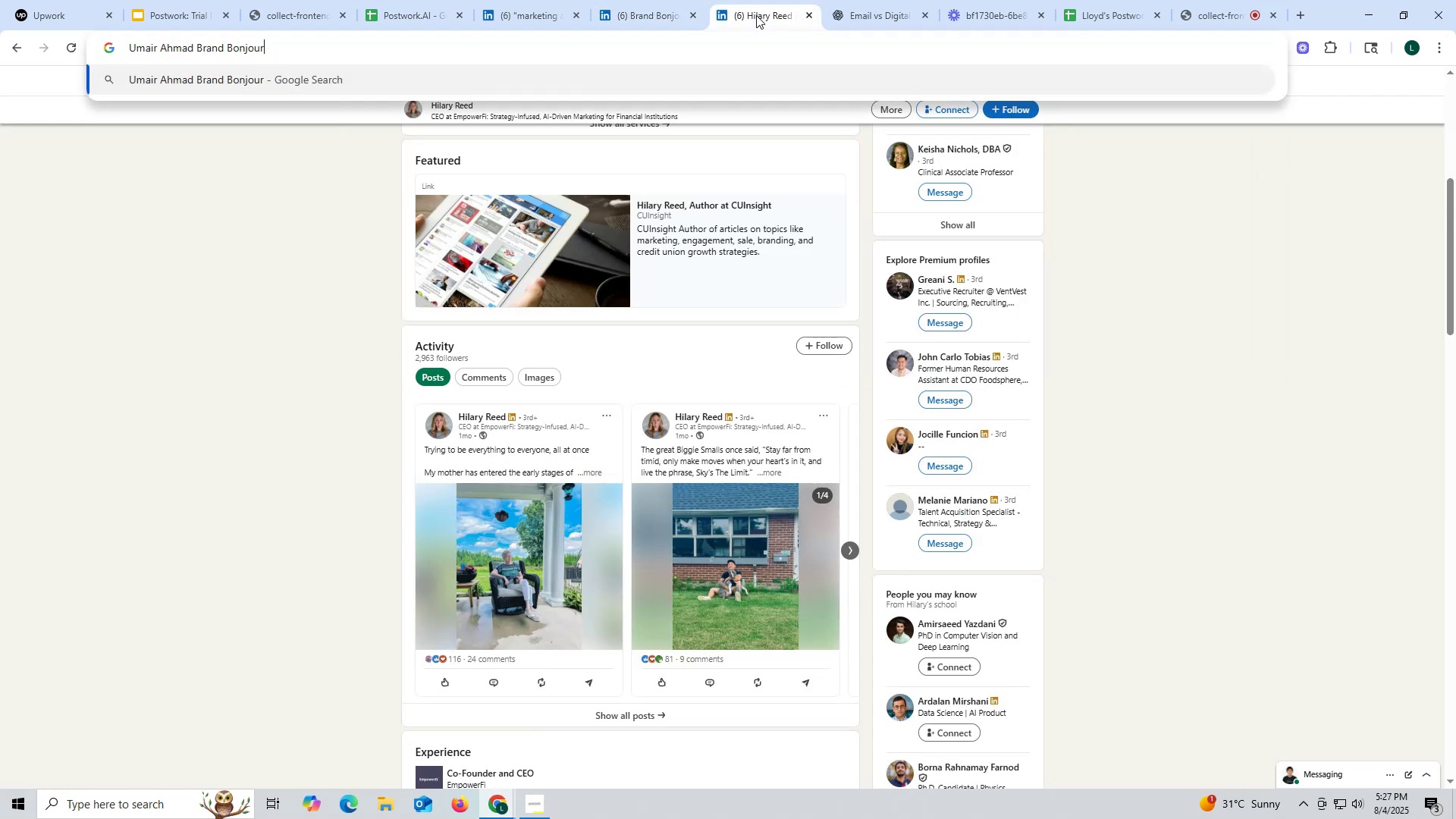 
key(Space)
 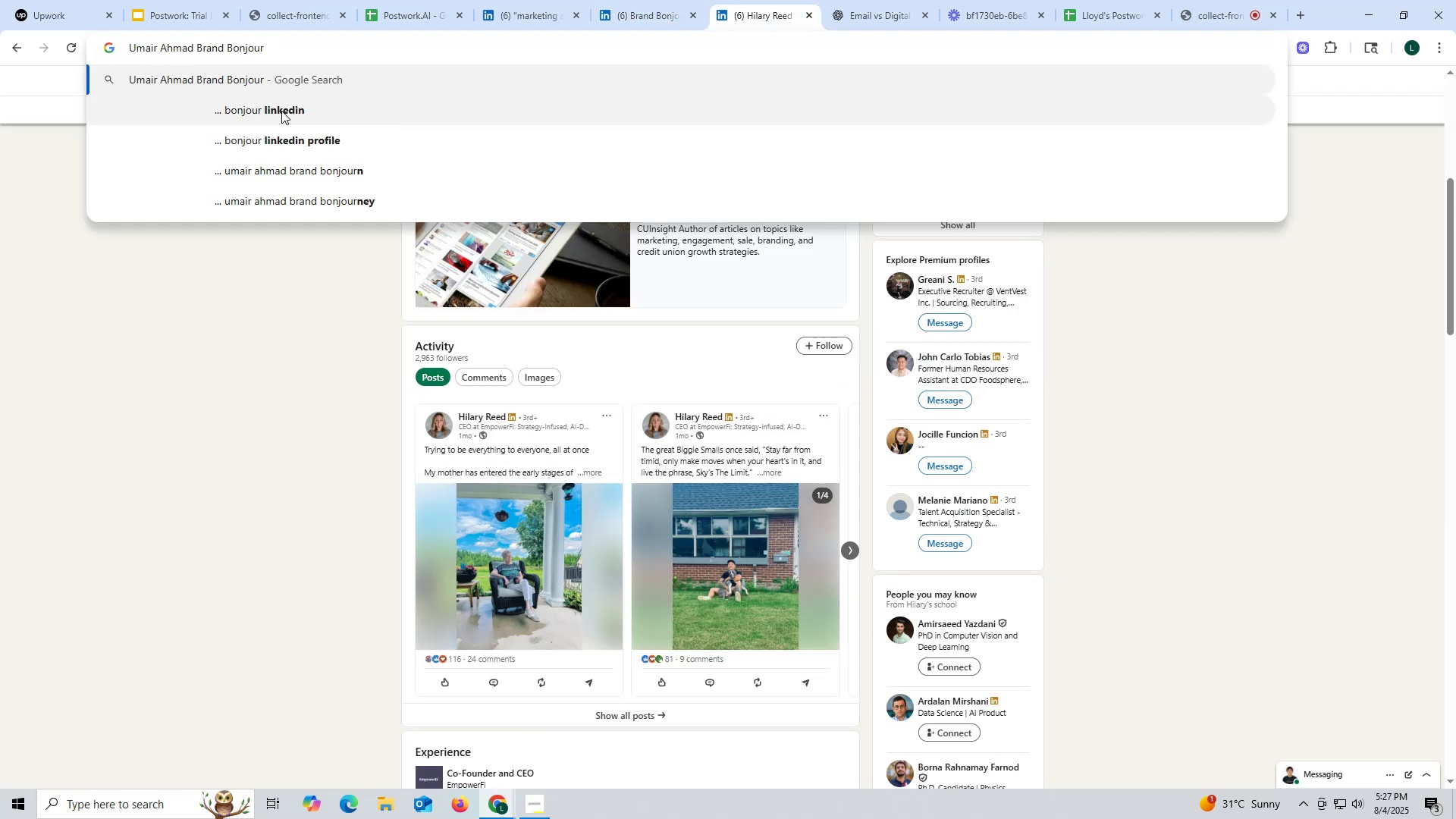 
left_click([280, 111])
 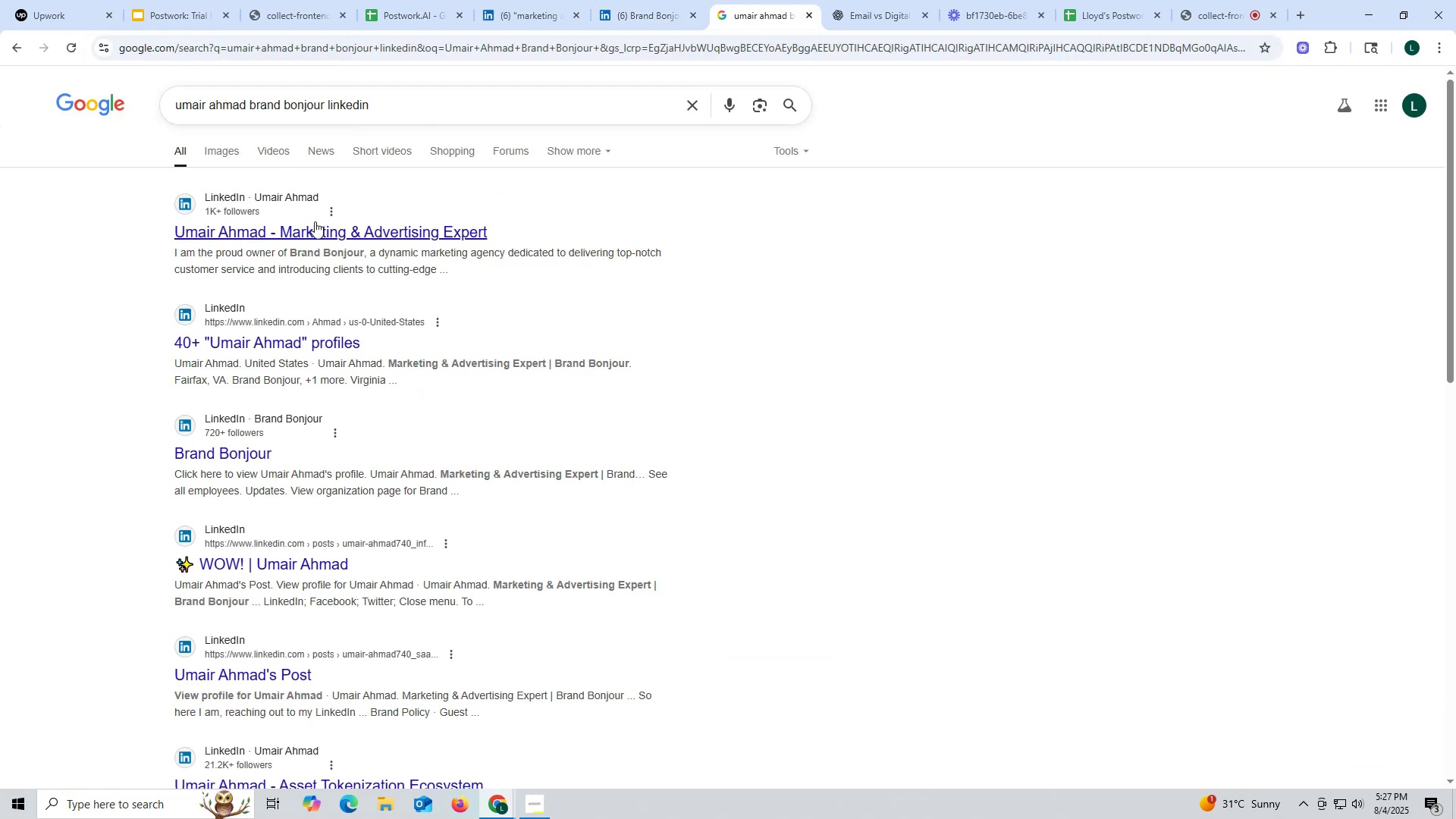 
left_click([317, 227])
 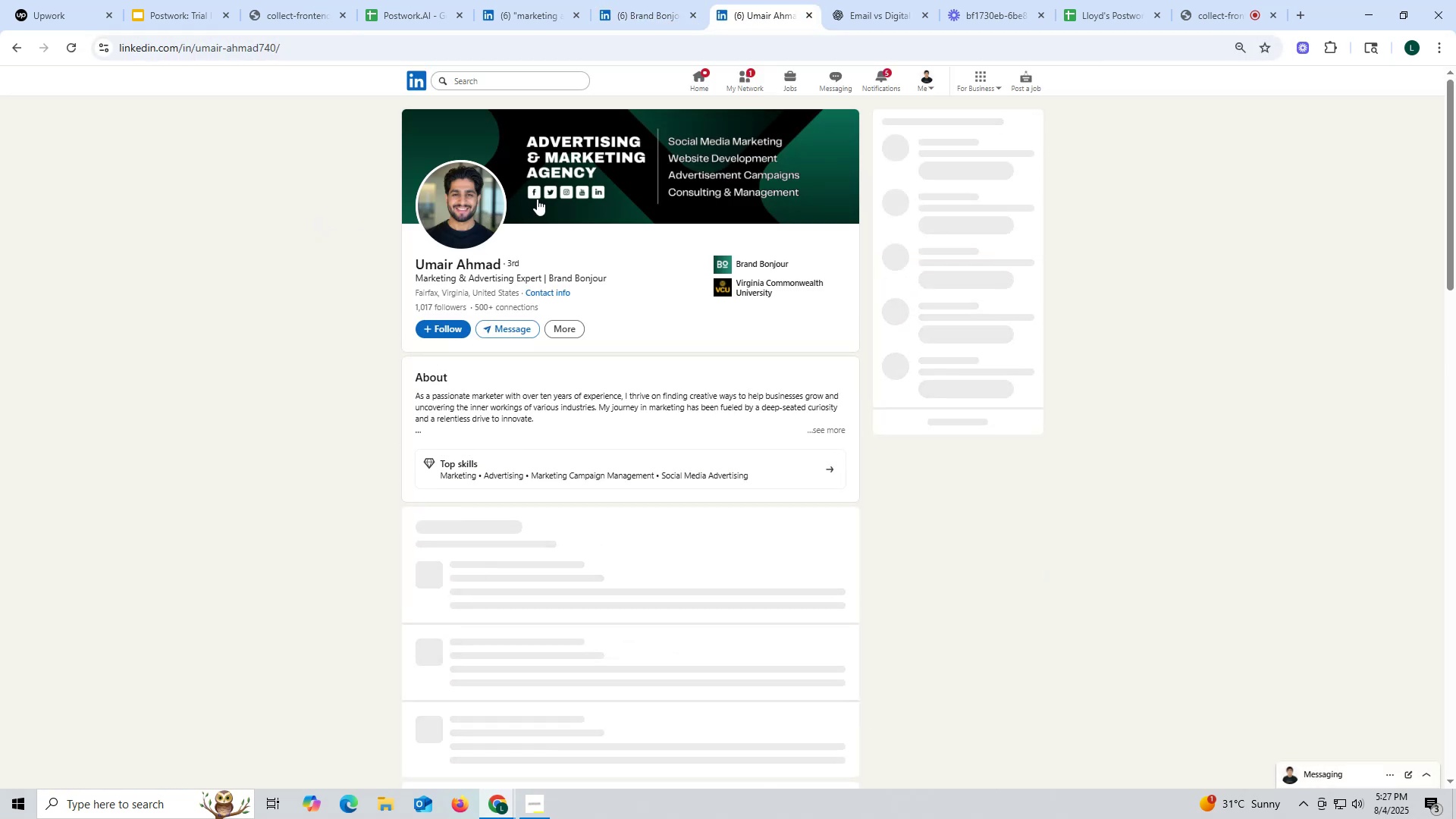 
scroll: coordinate [686, 259], scroll_direction: down, amount: 9.0
 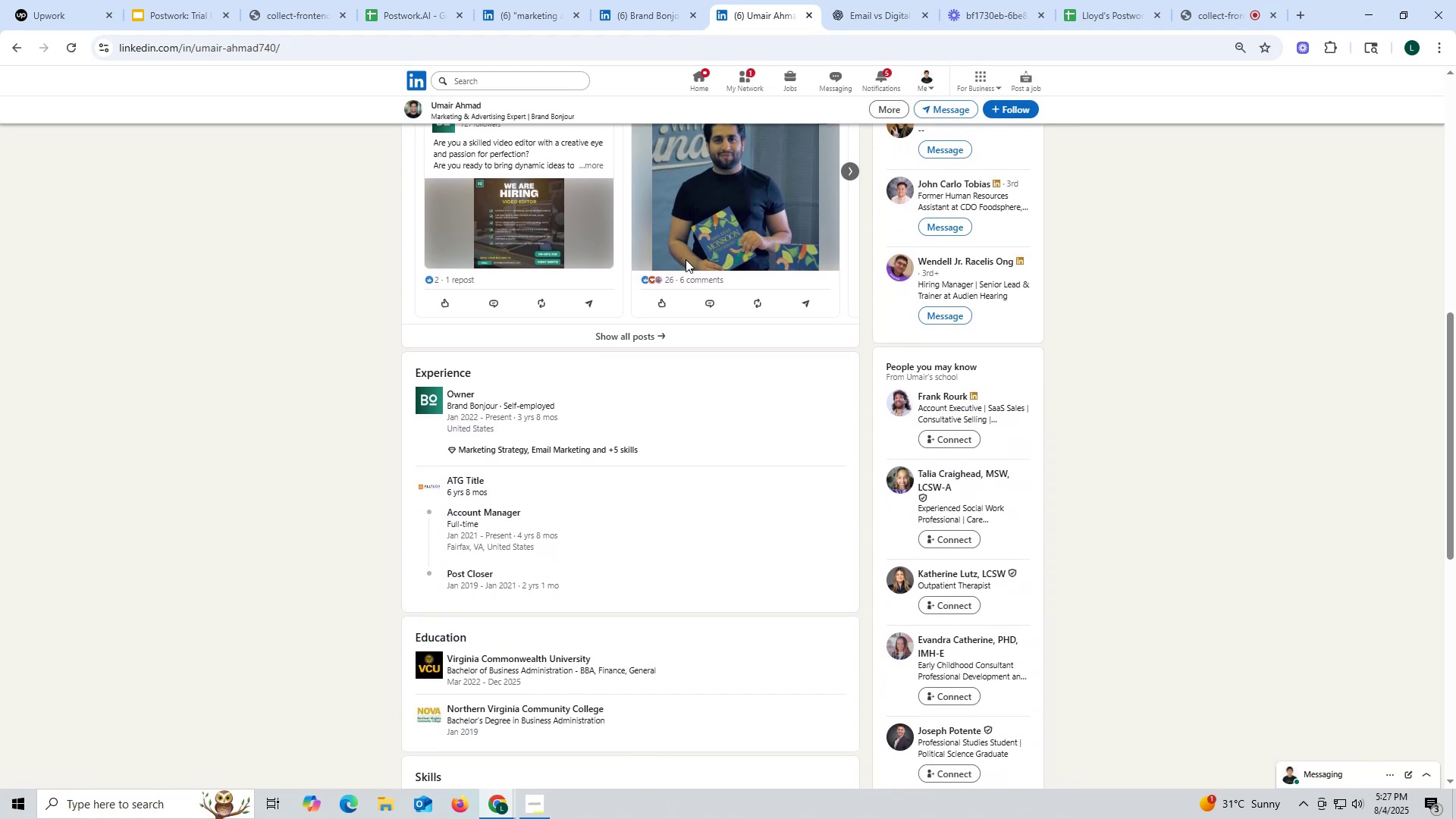 
scroll: coordinate [689, 239], scroll_direction: up, amount: 8.0
 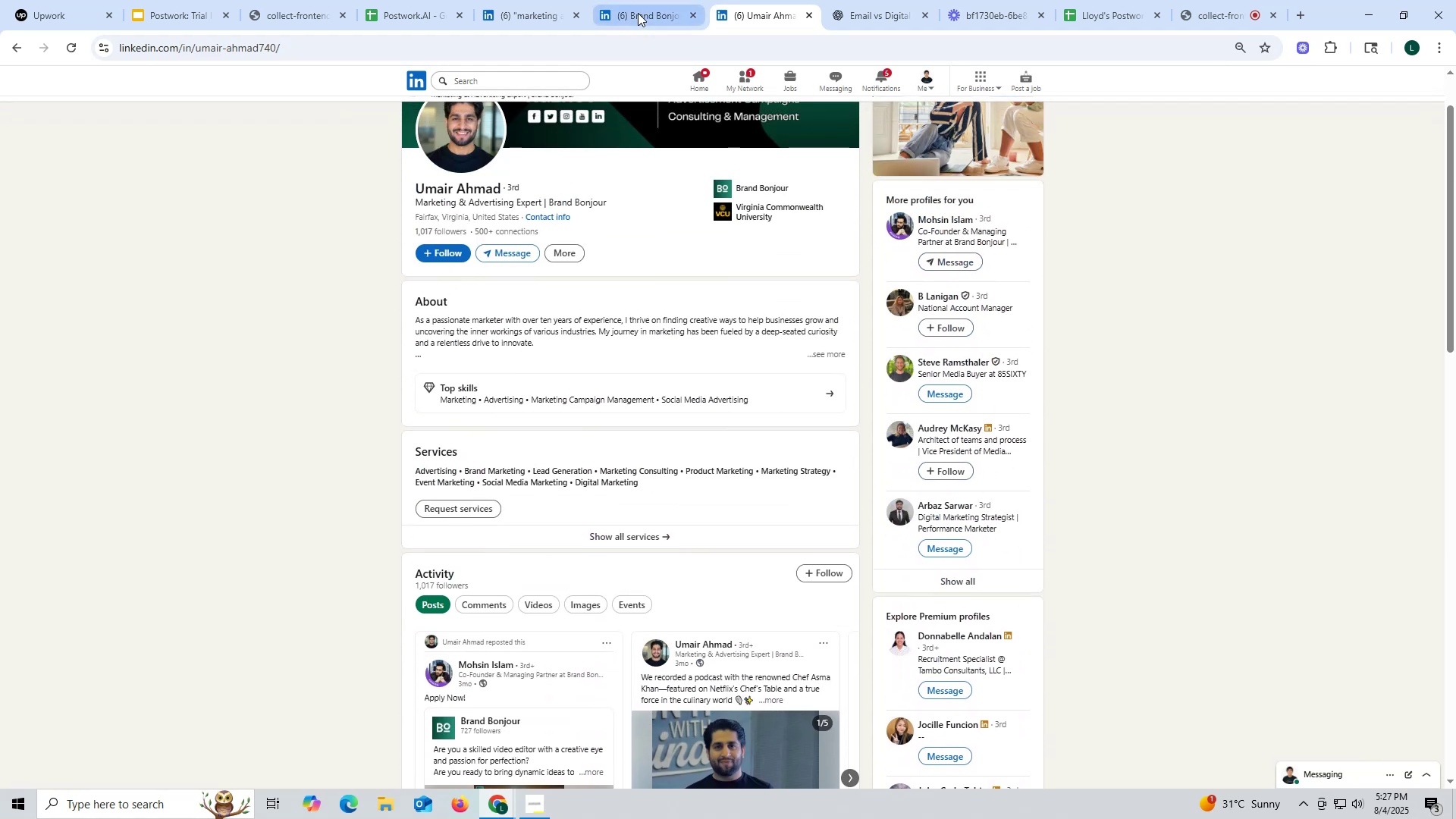 
left_click([638, 13])
 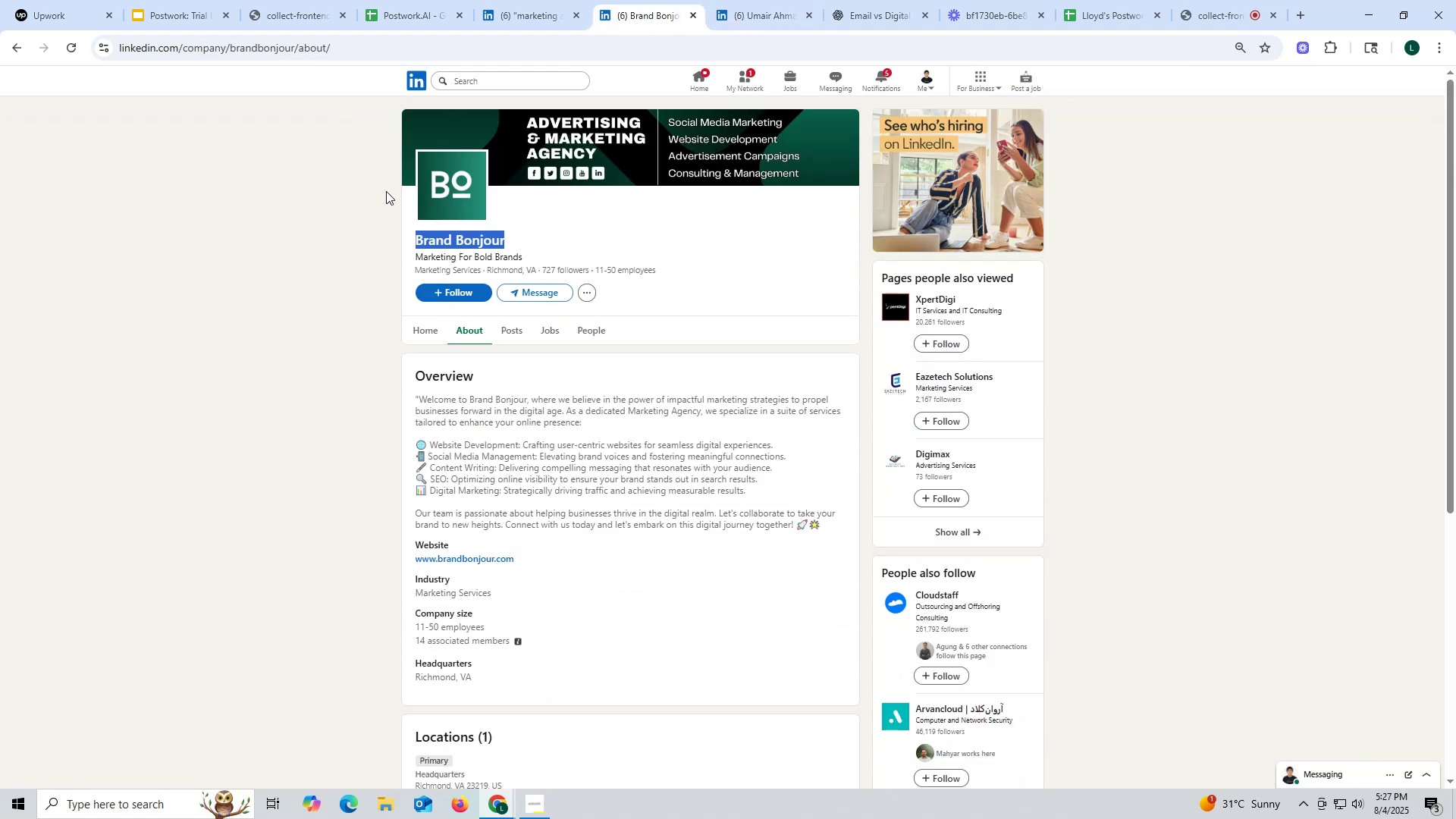 
key(Control+ControlLeft)
 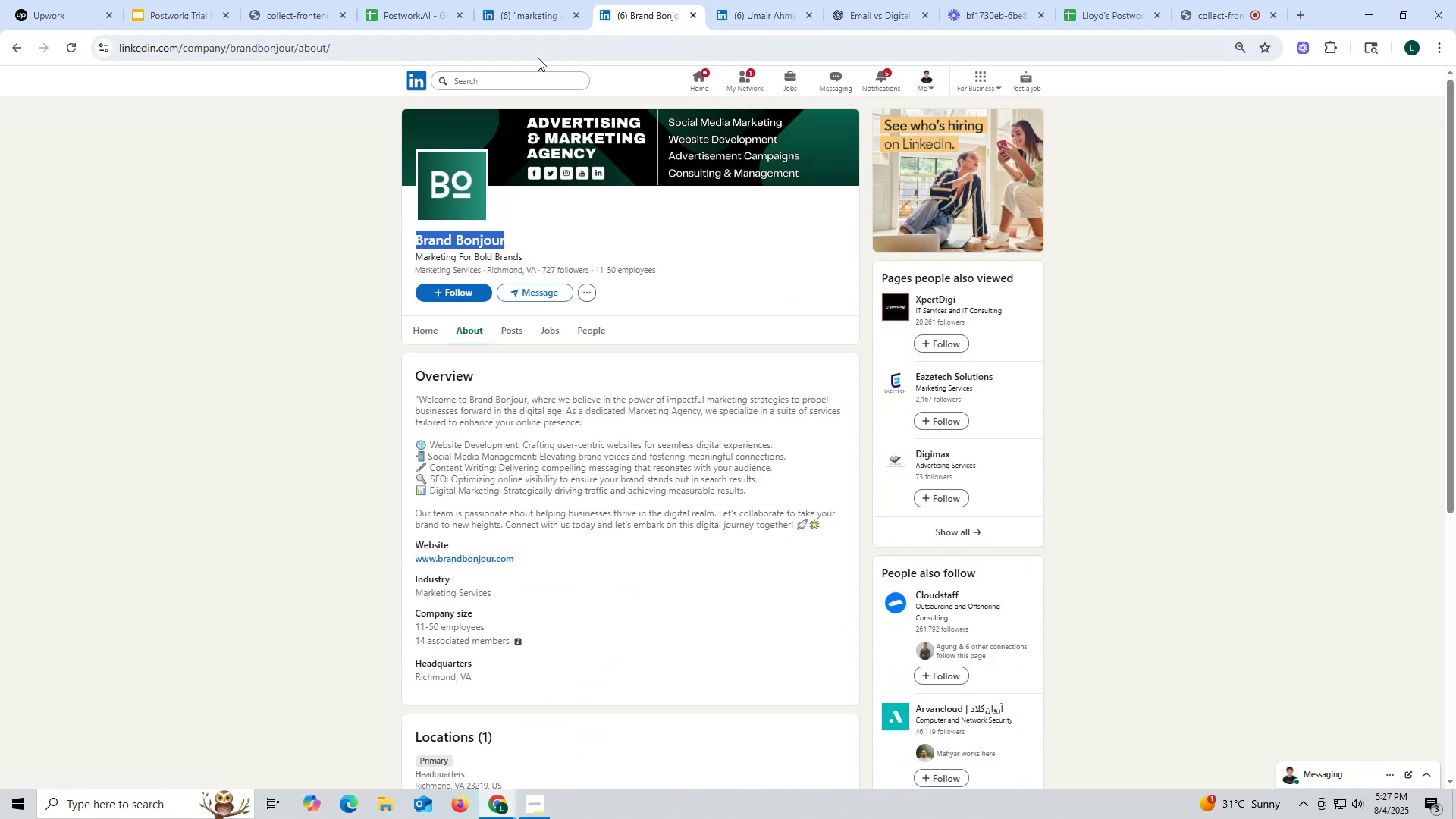 
key(Control+C)
 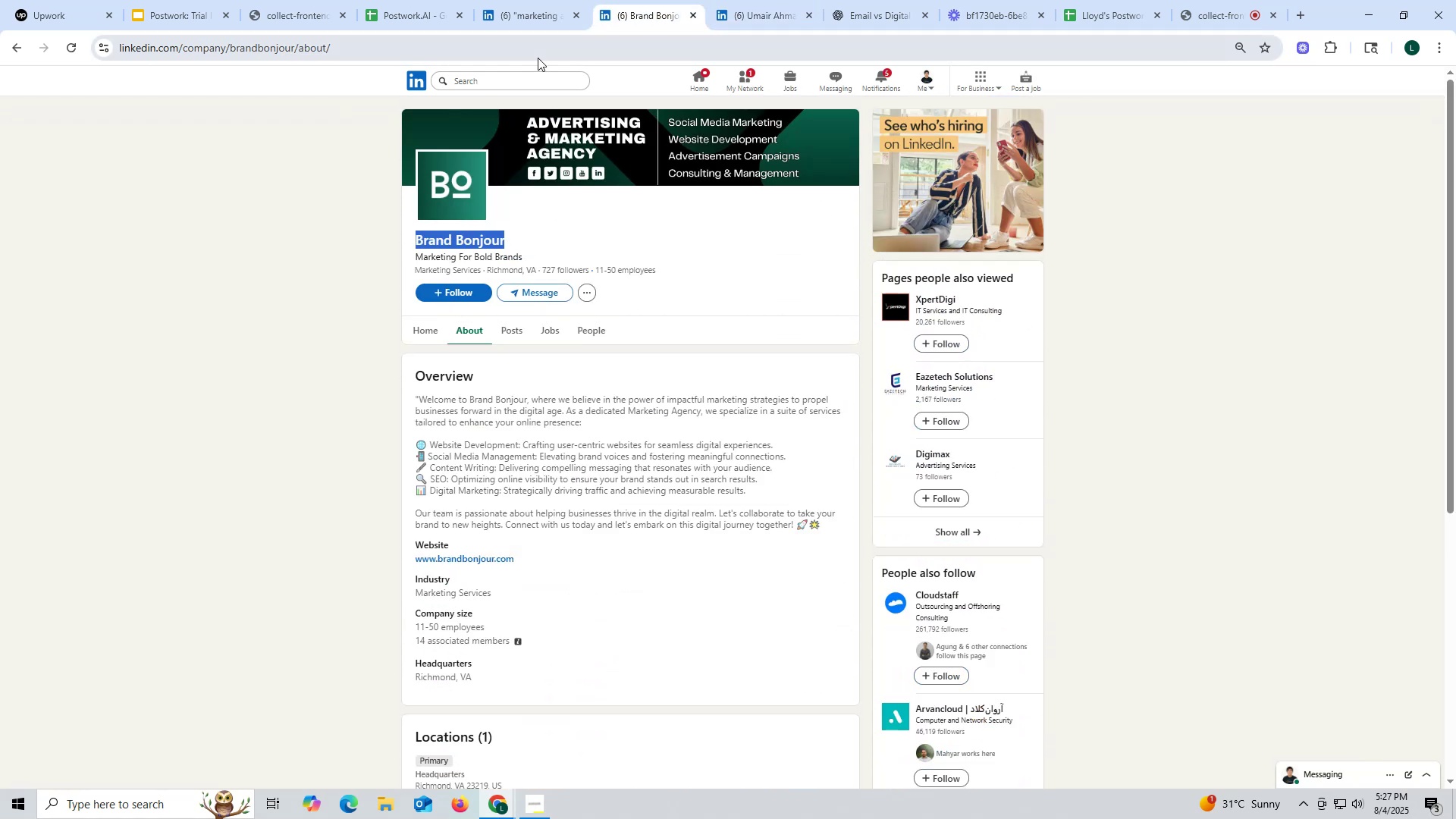 
key(Control+ControlLeft)
 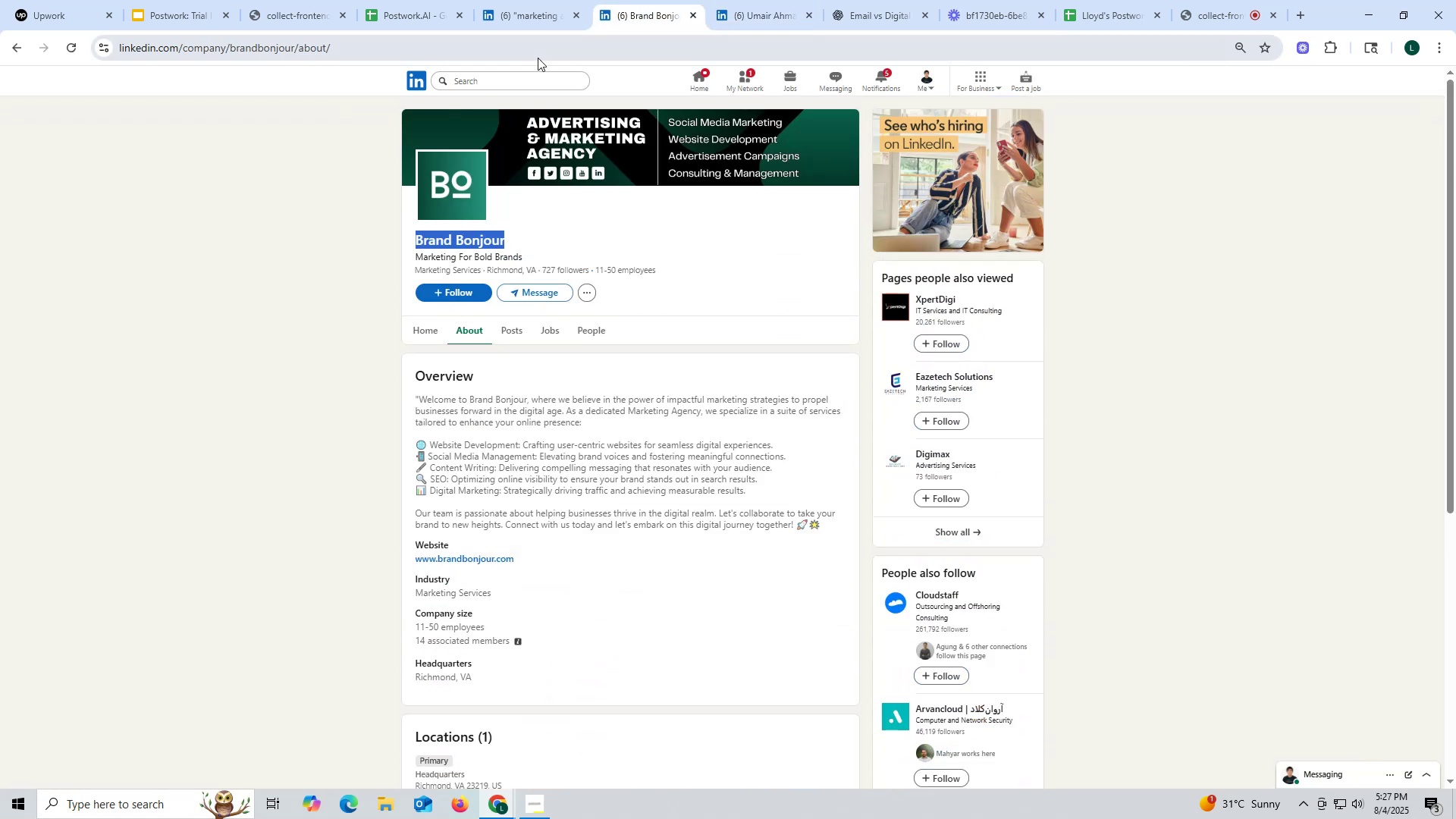 
key(Control+C)
 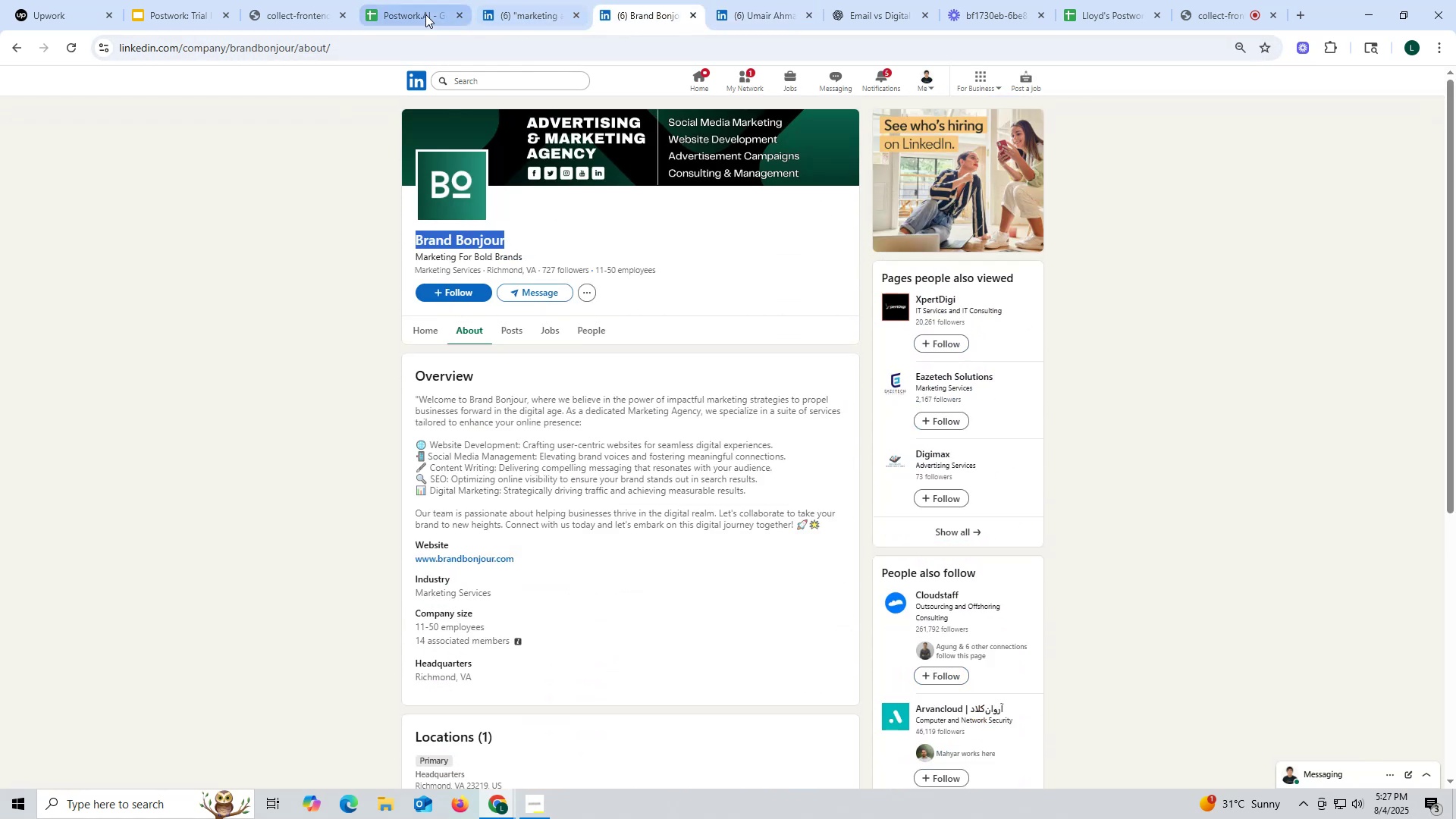 
left_click([425, 14])
 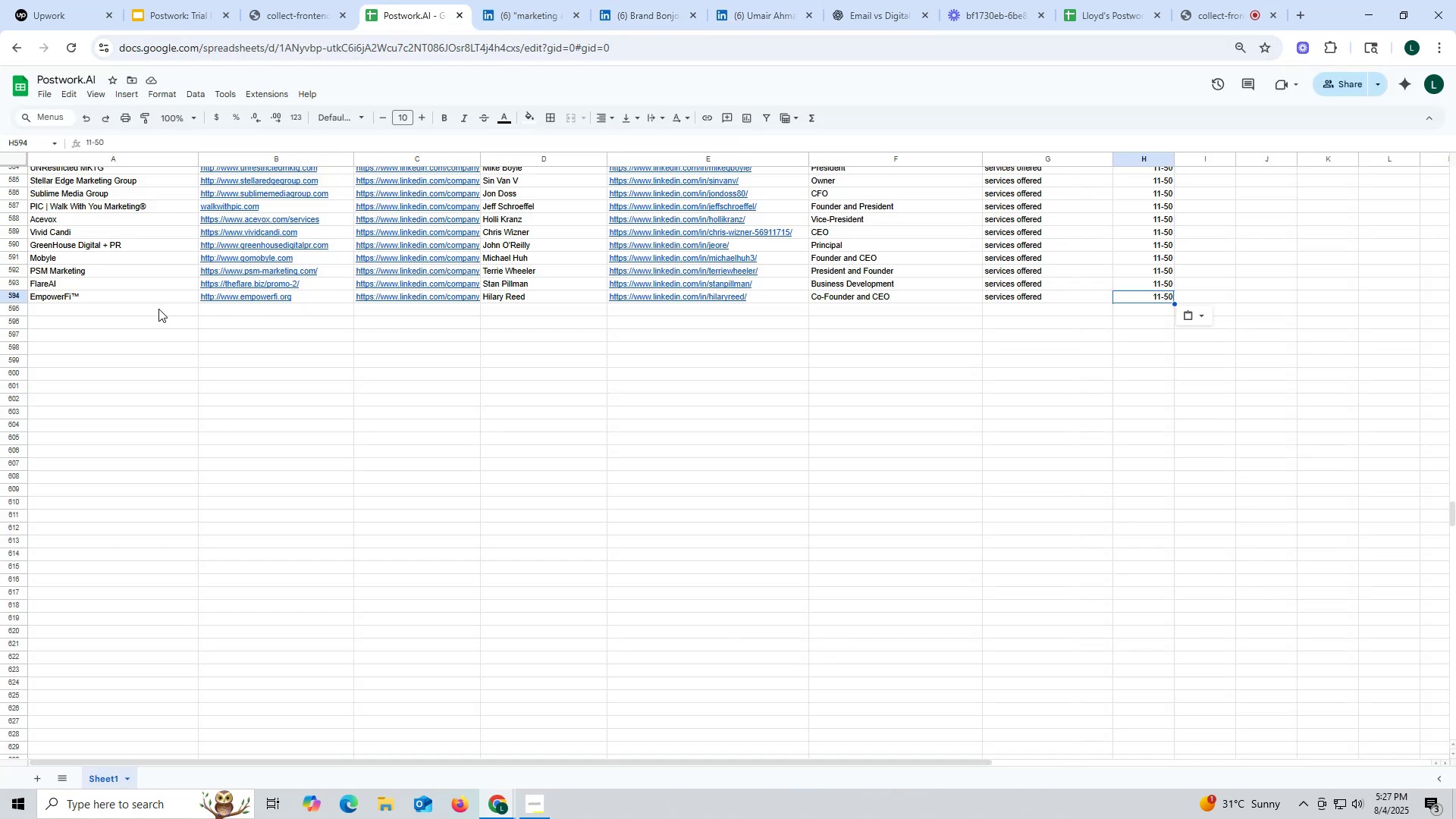 
double_click([158, 309])
 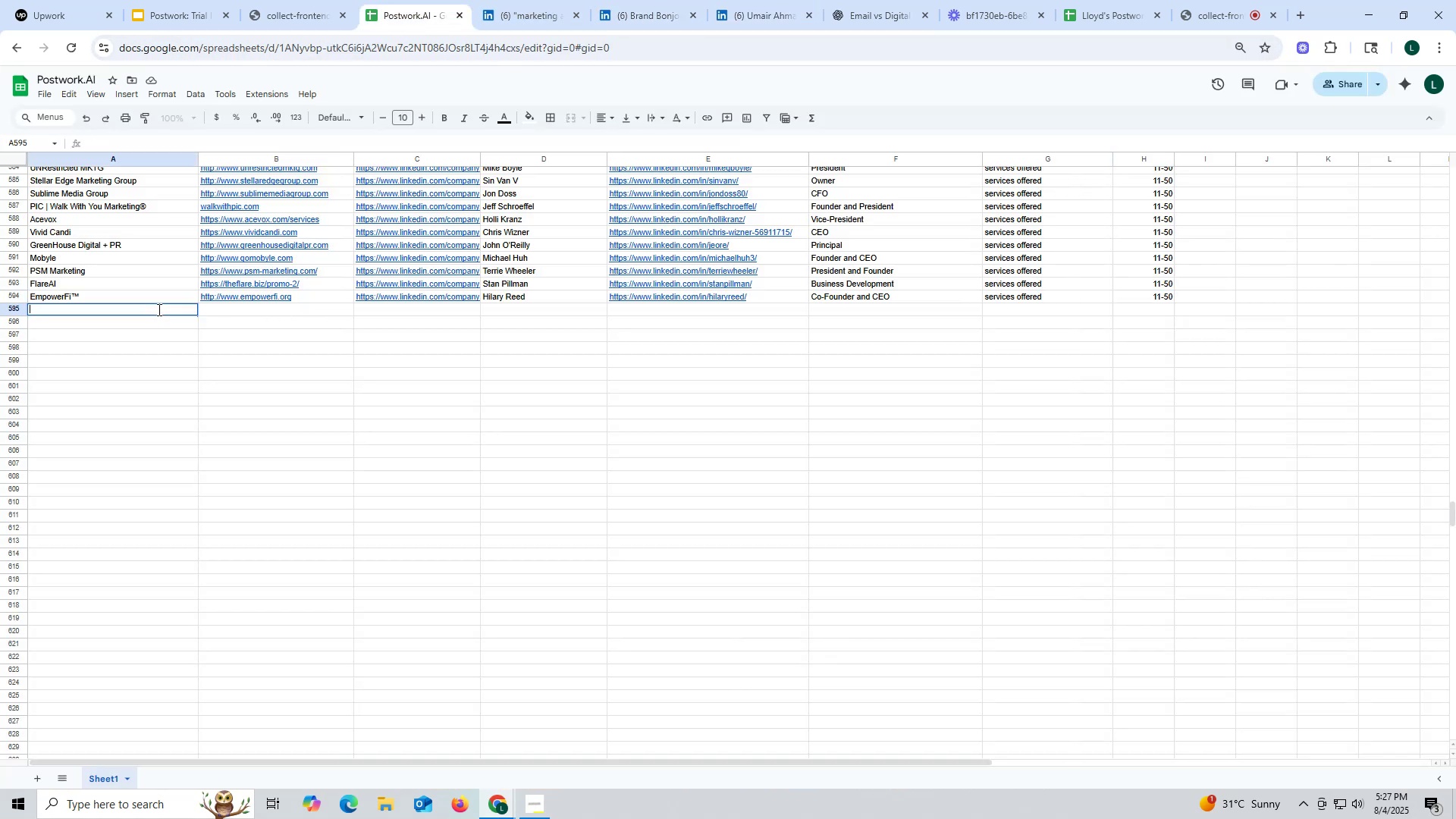 
triple_click([158, 309])
 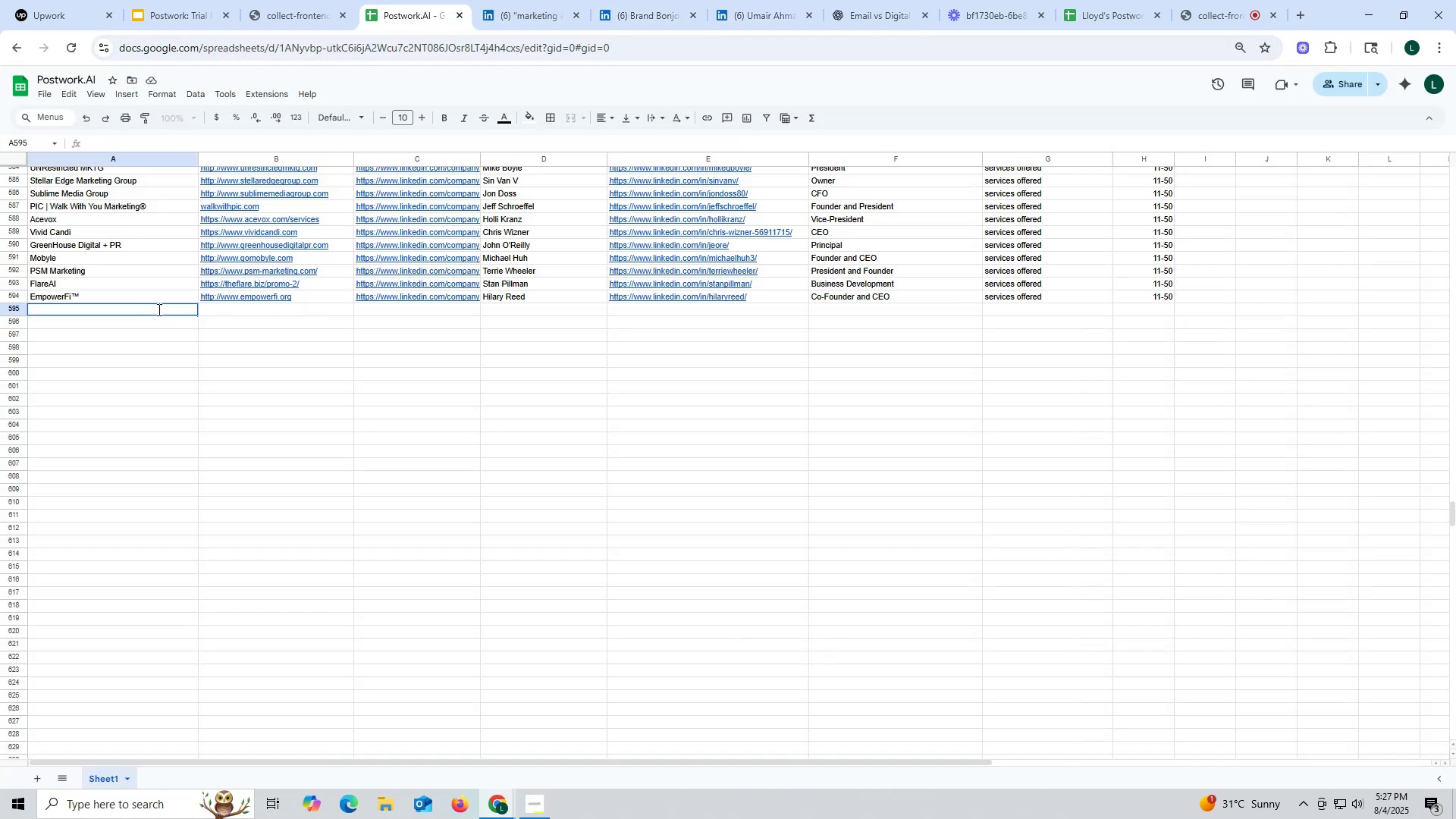 
key(Control+ControlLeft)
 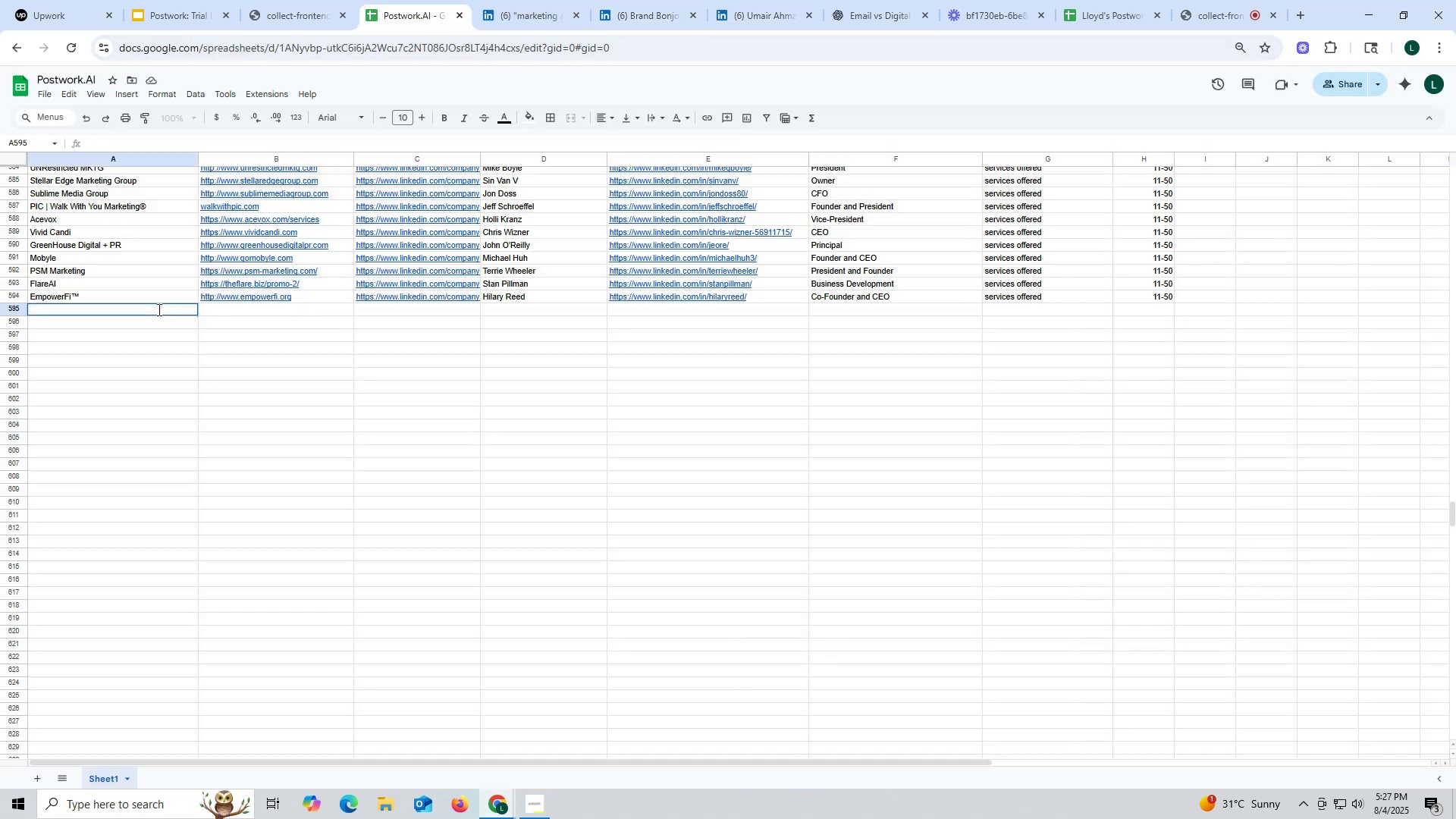 
key(Control+V)
 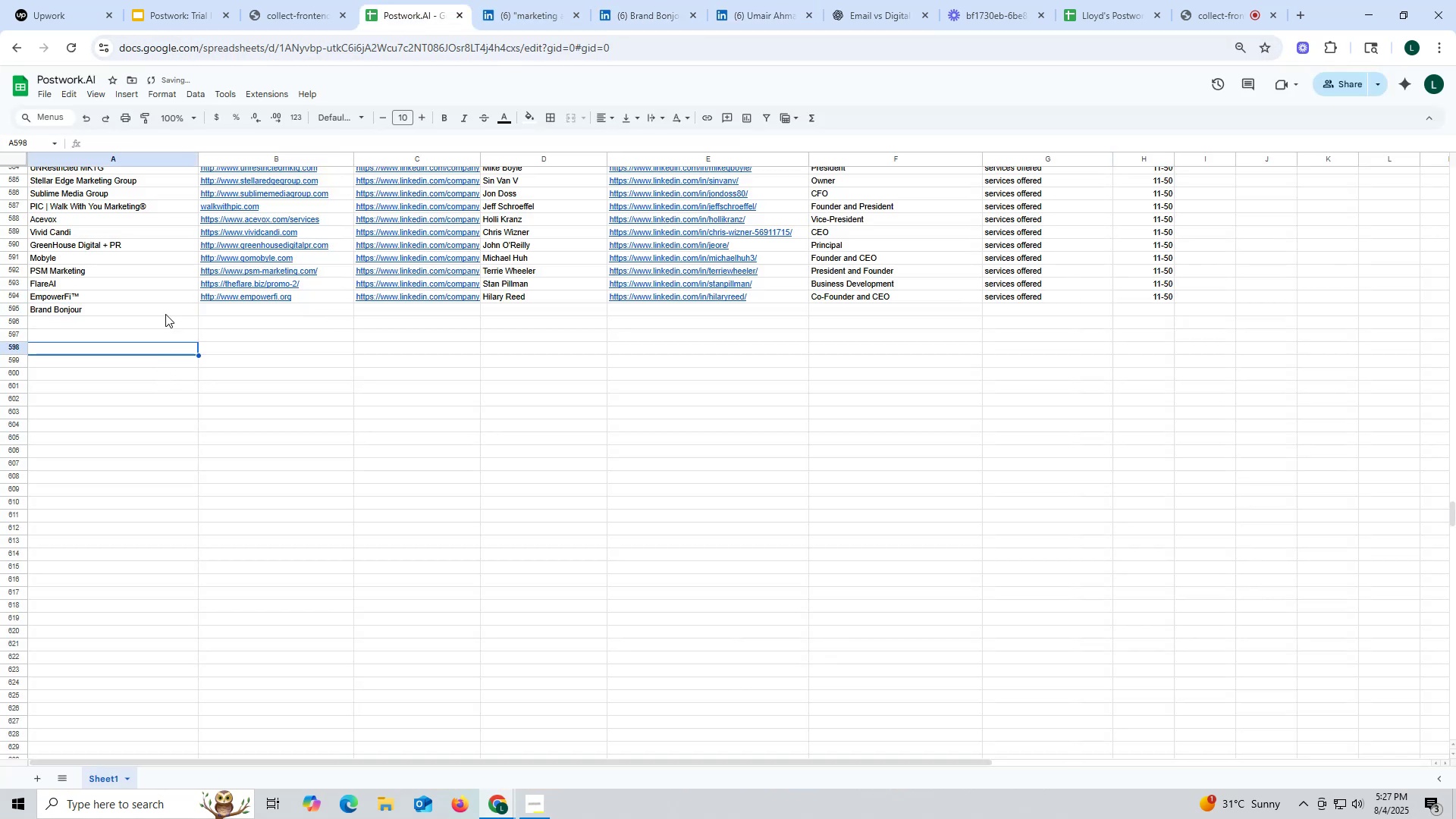 
left_click([159, 305])
 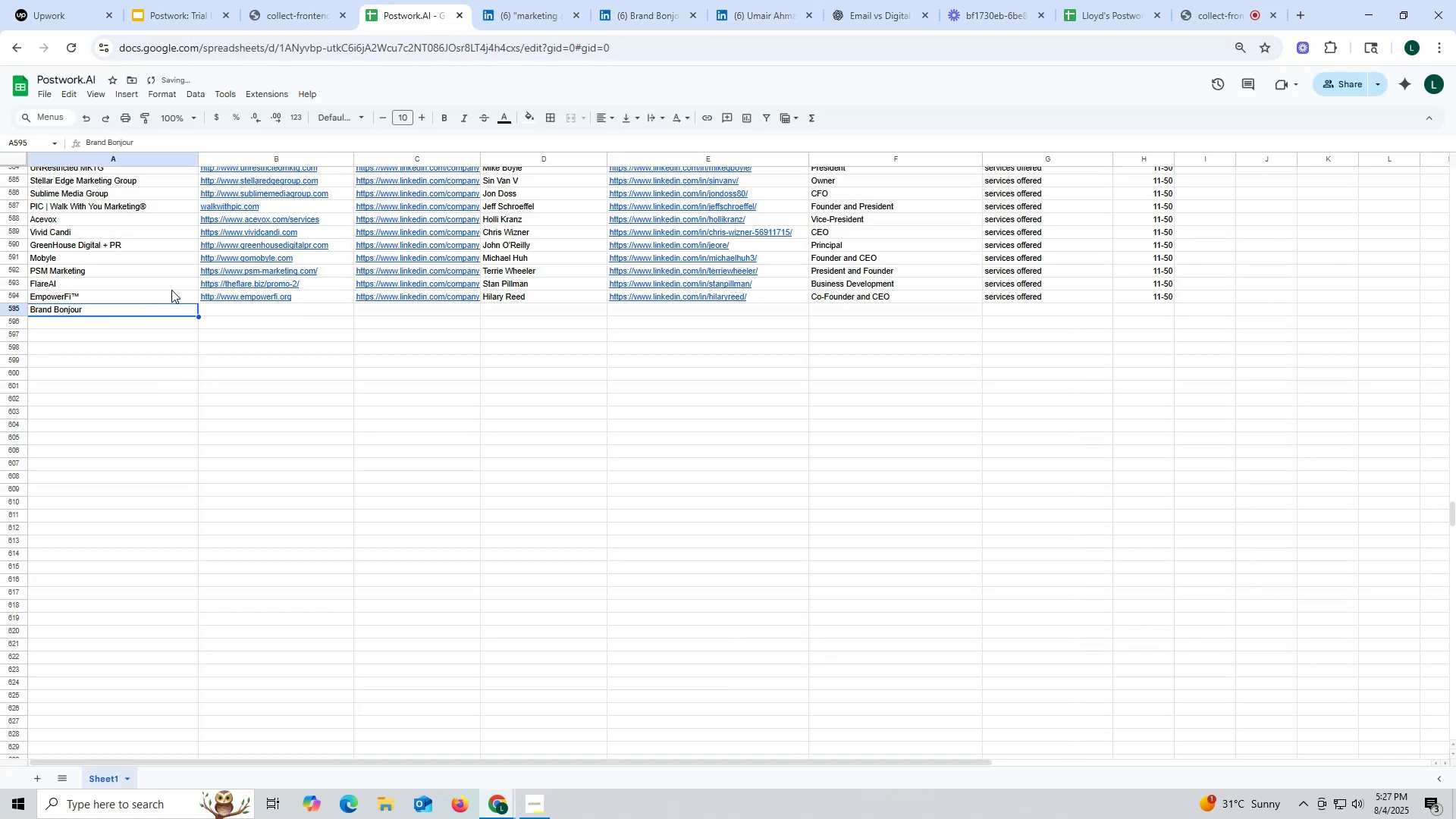 
key(Backspace)
 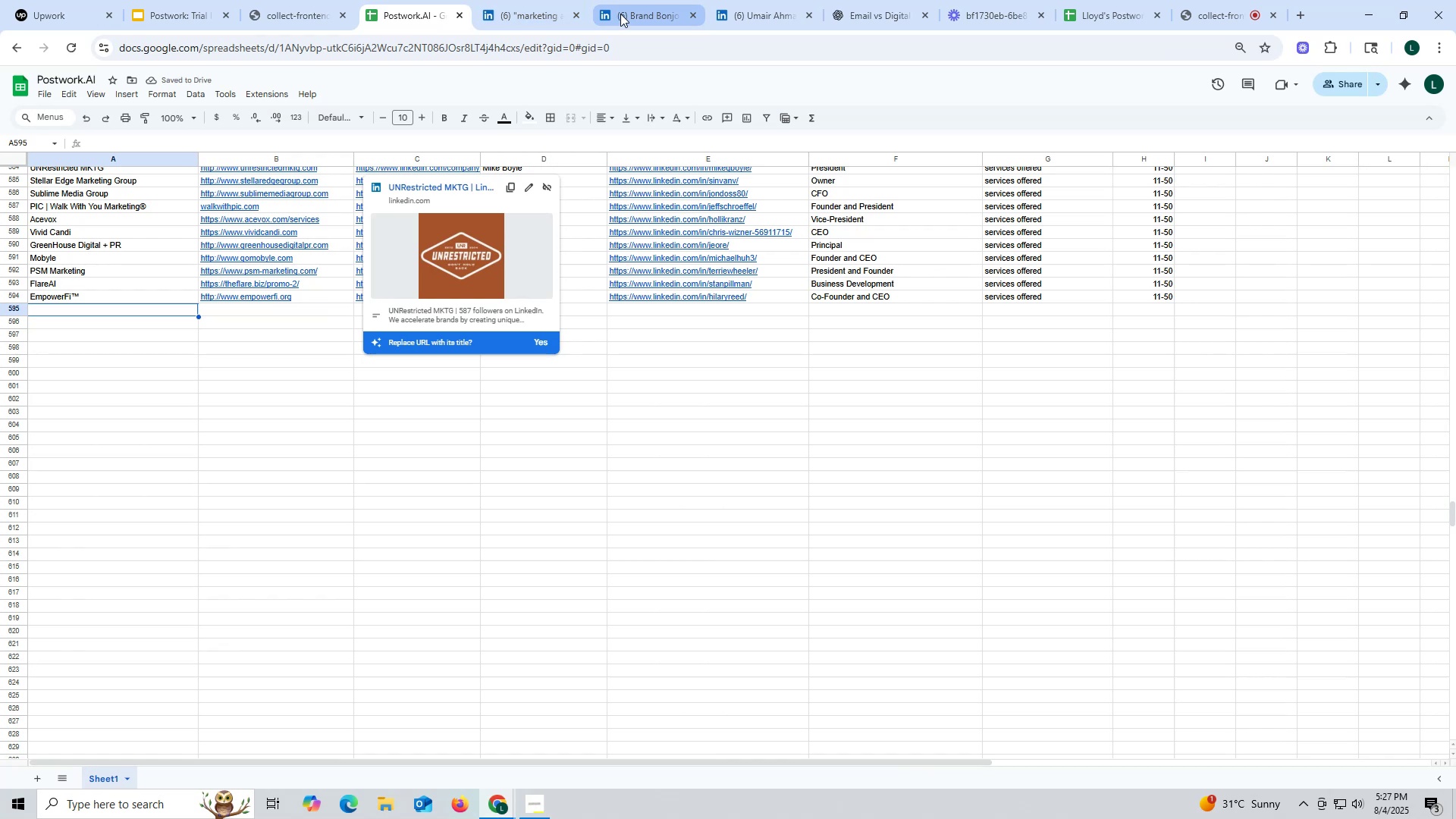 
key(Control+ControlLeft)
 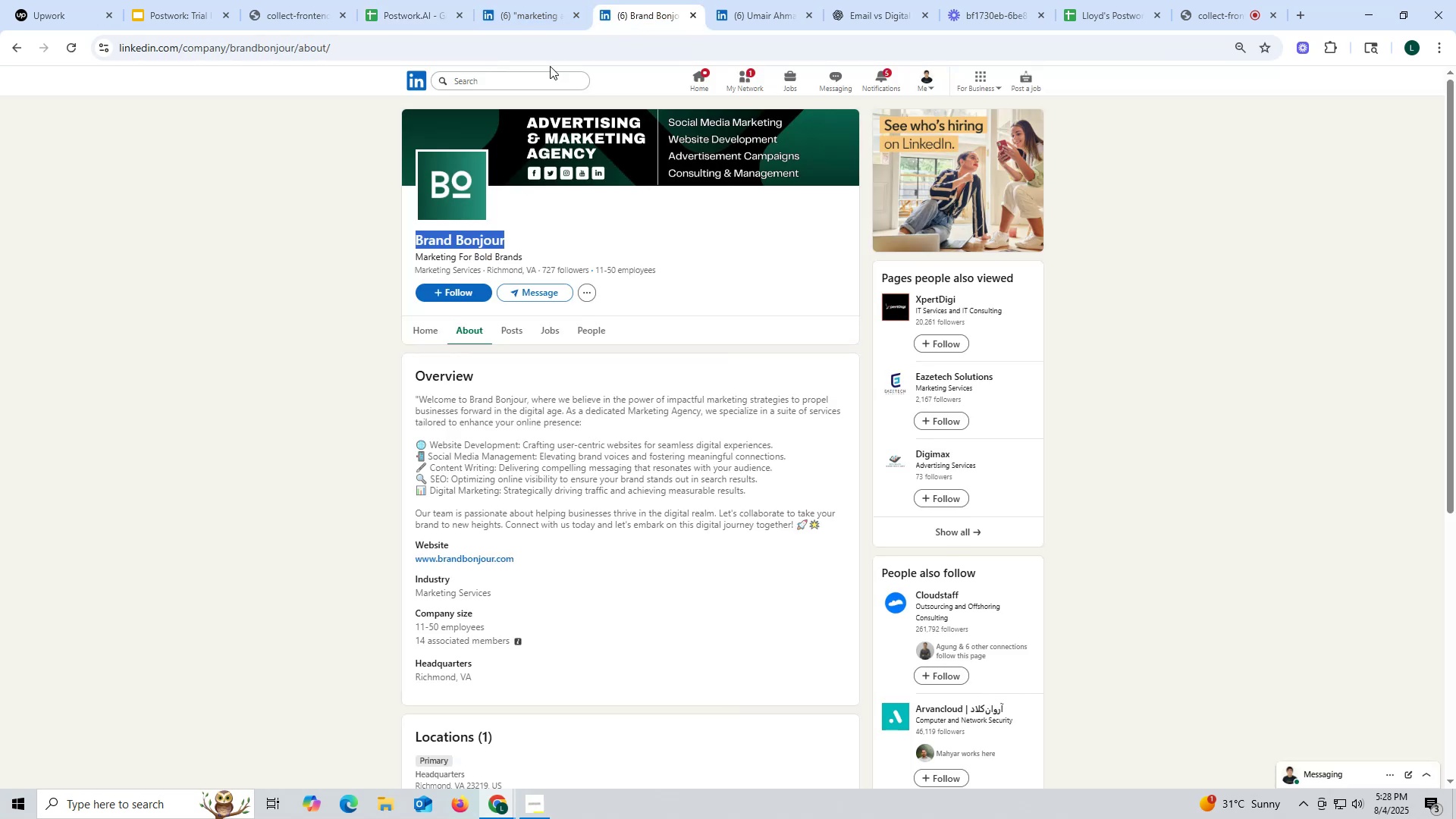 
key(Control+C)
 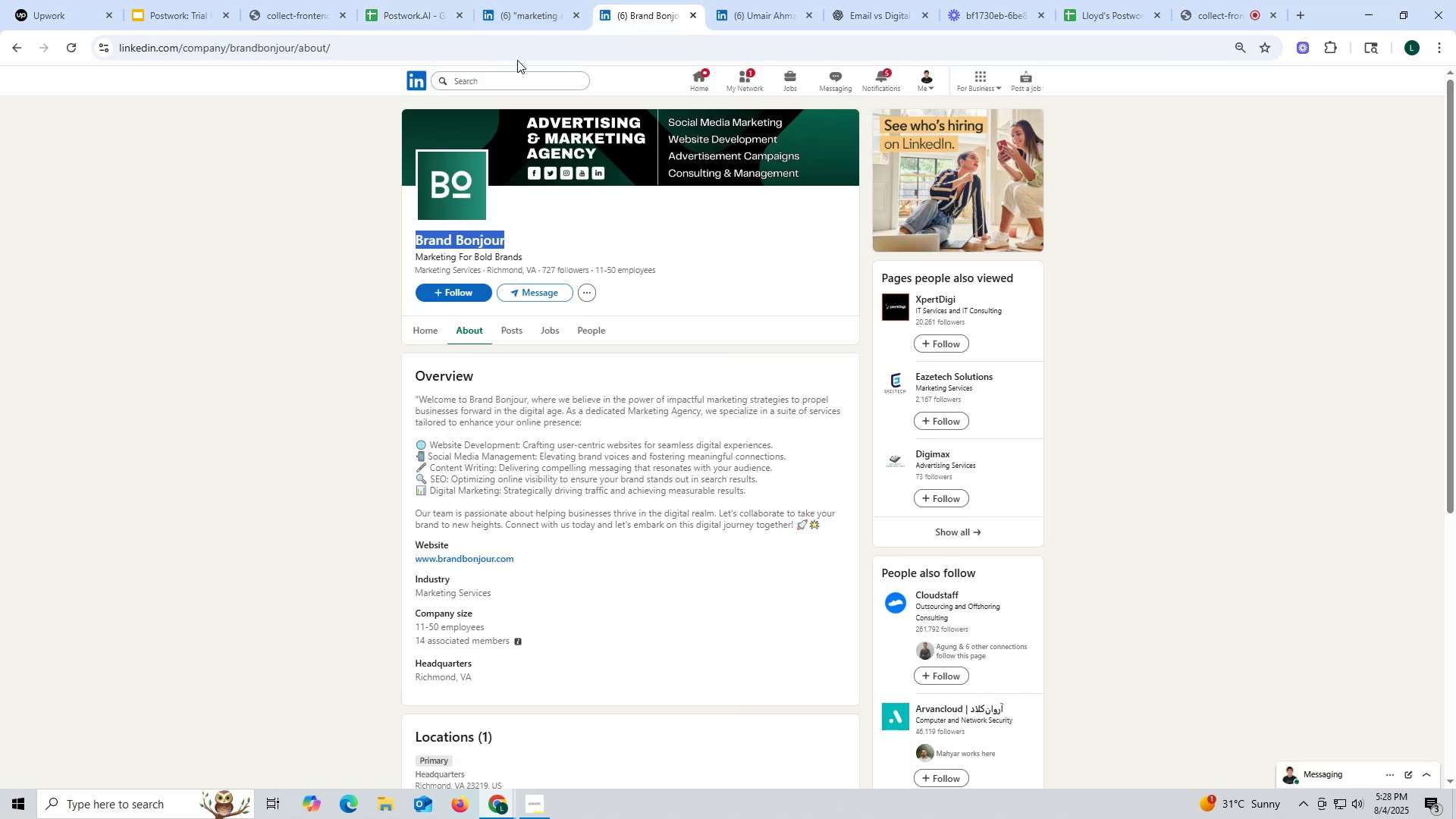 
key(Control+ControlLeft)
 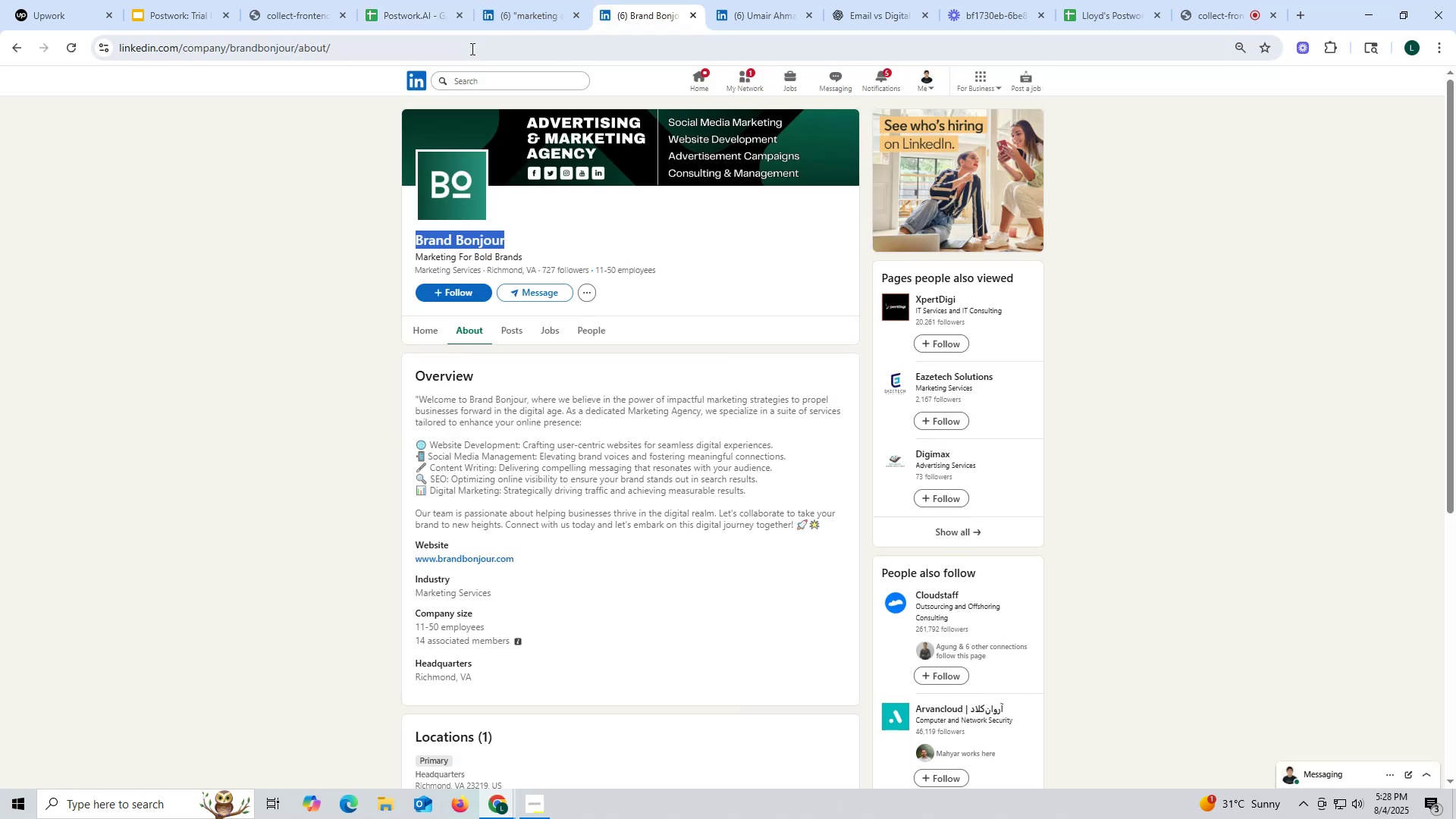 
key(Control+C)
 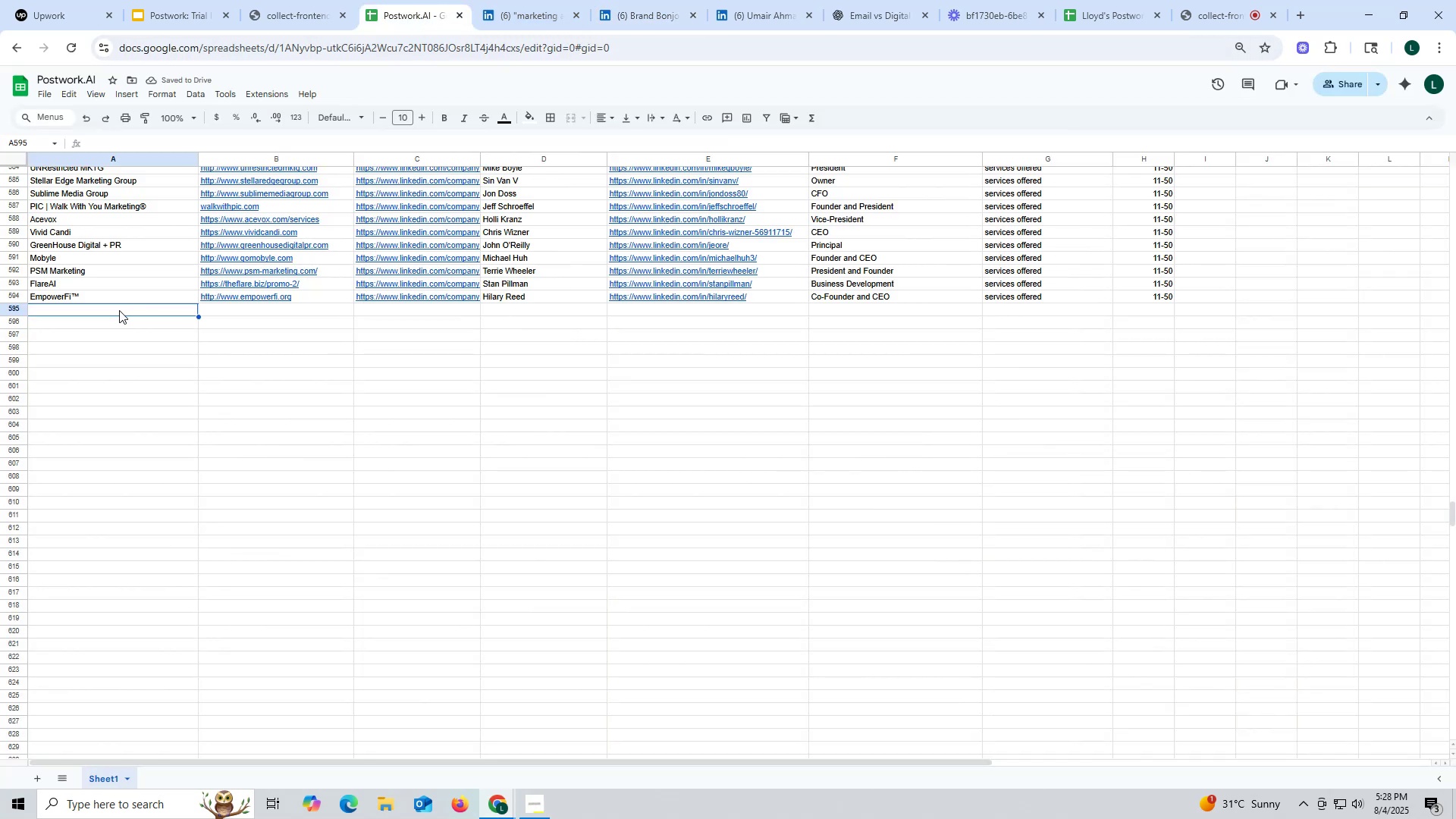 
double_click([119, 310])
 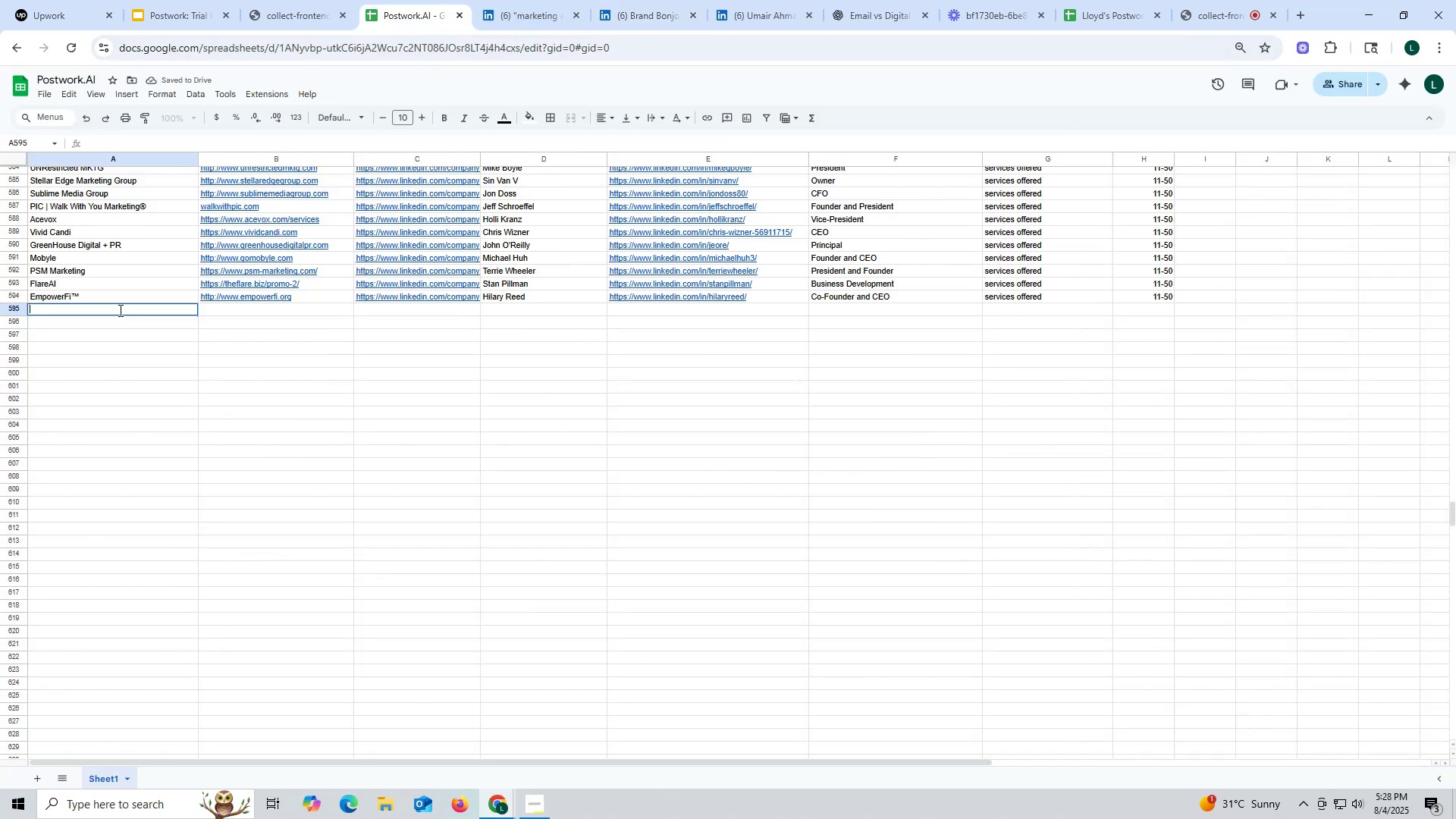 
key(Control+ControlLeft)
 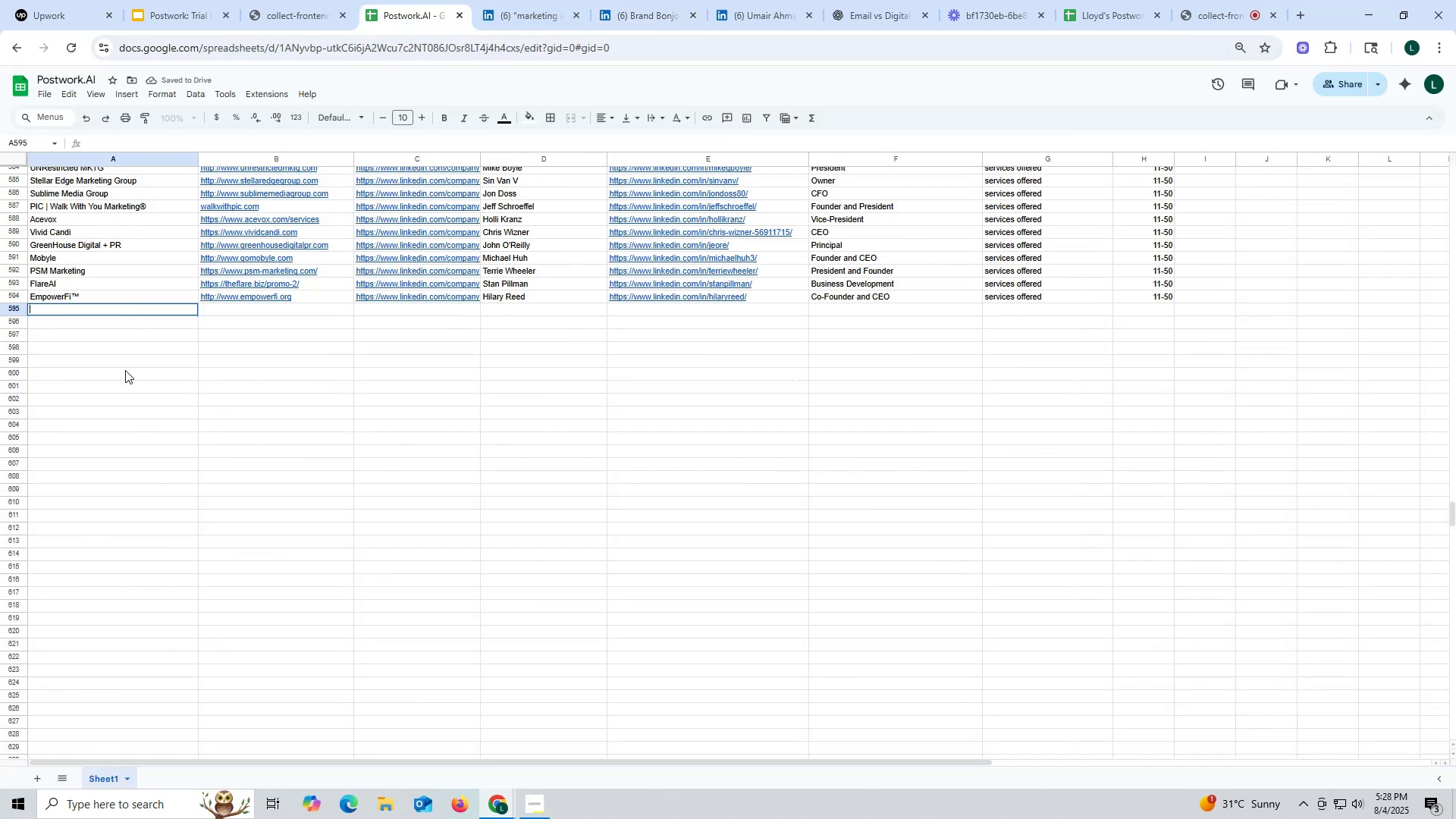 
key(Control+V)
 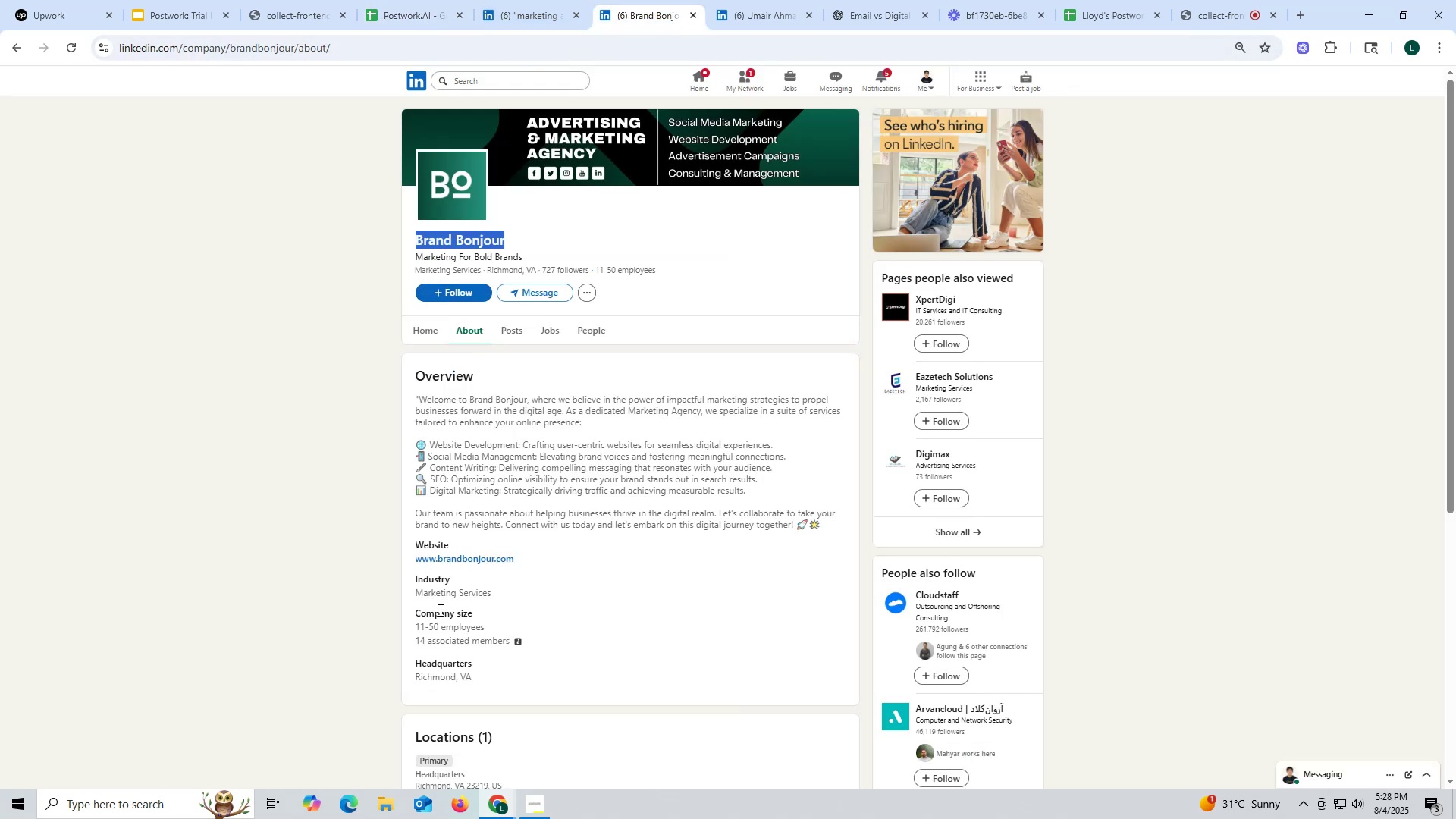 
left_click_drag(start_coordinate=[410, 561], to_coordinate=[551, 560])
 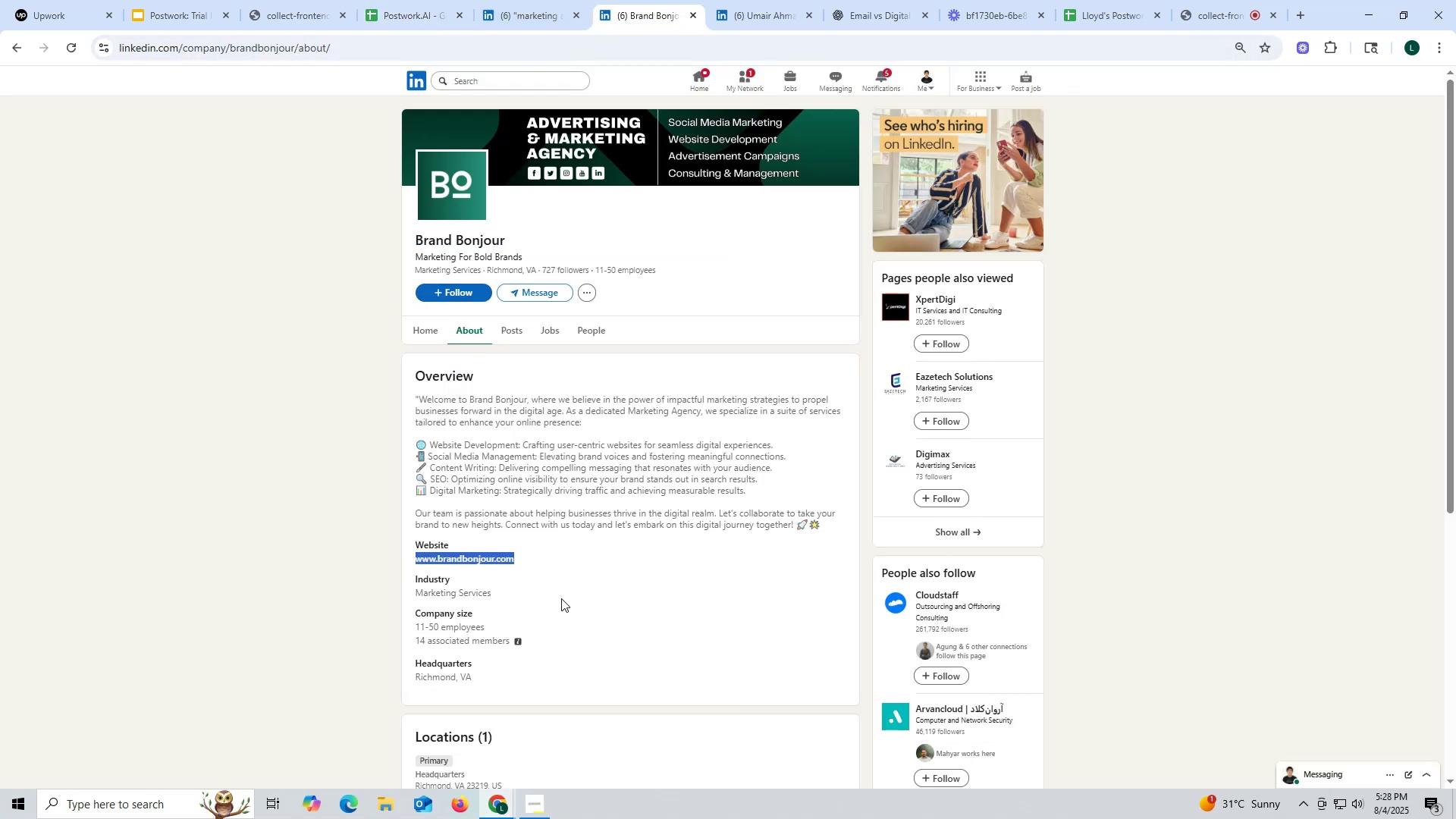 
key(C)
 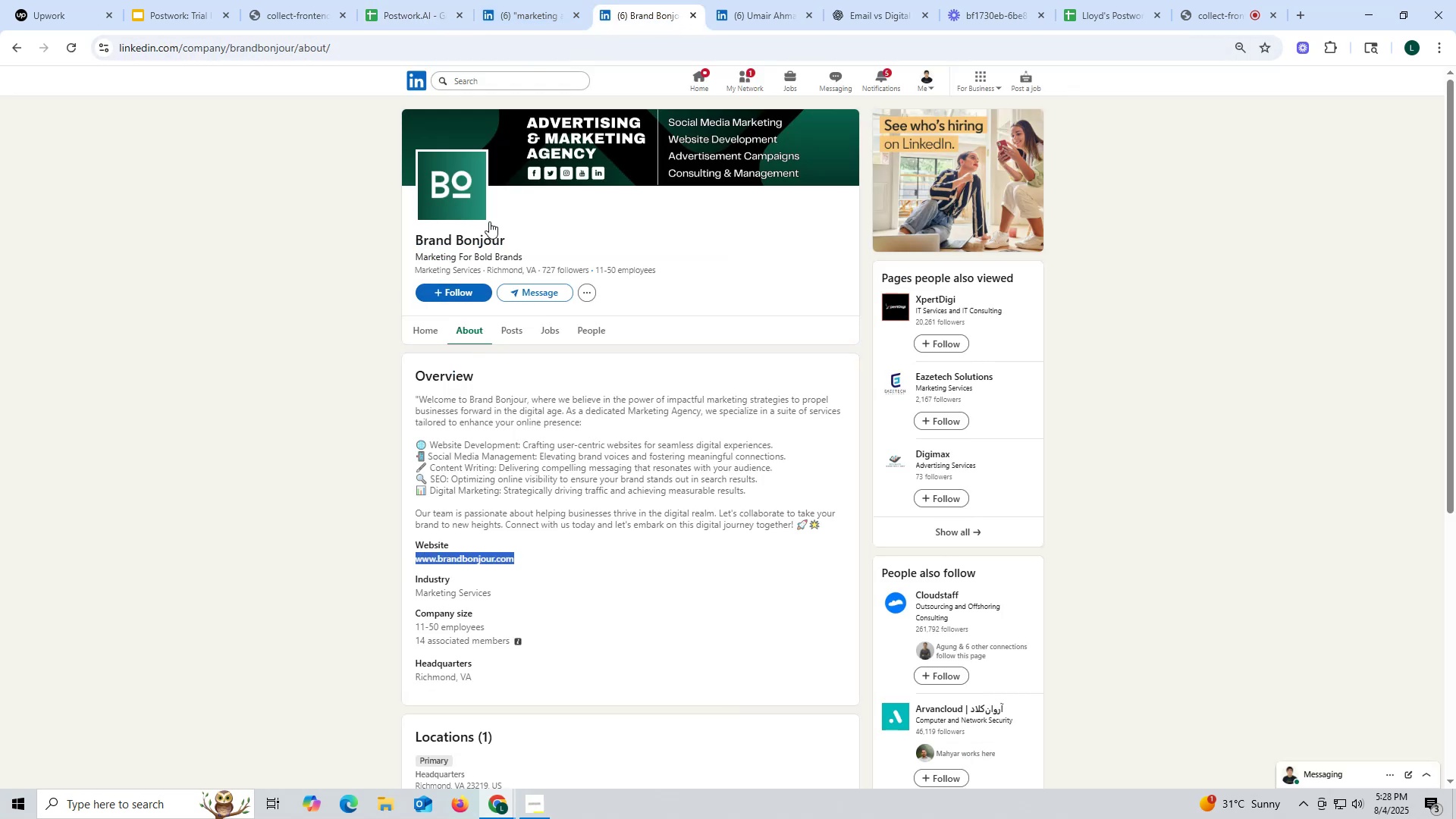 
key(Control+ControlLeft)
 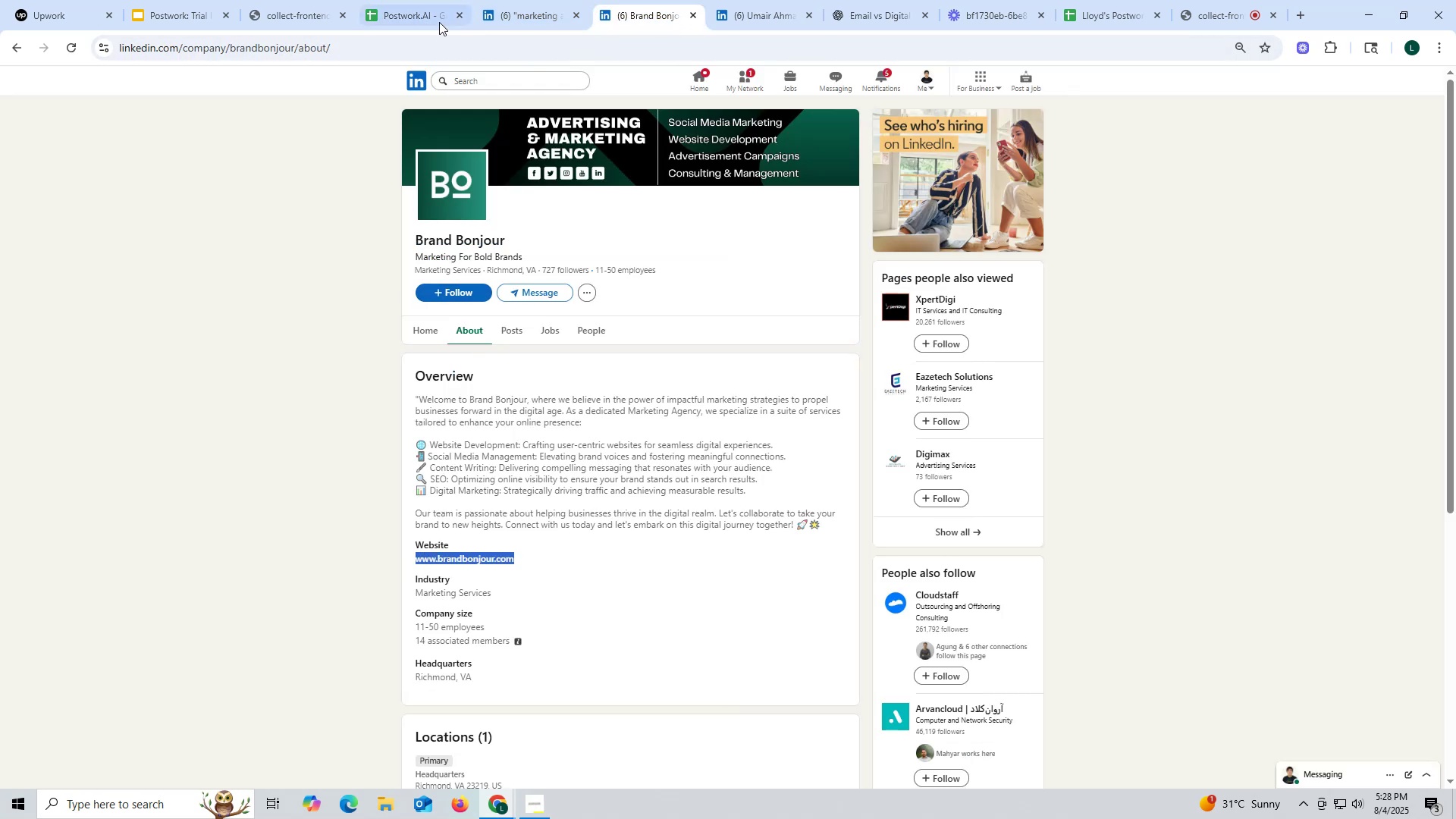 
key(Control+C)
 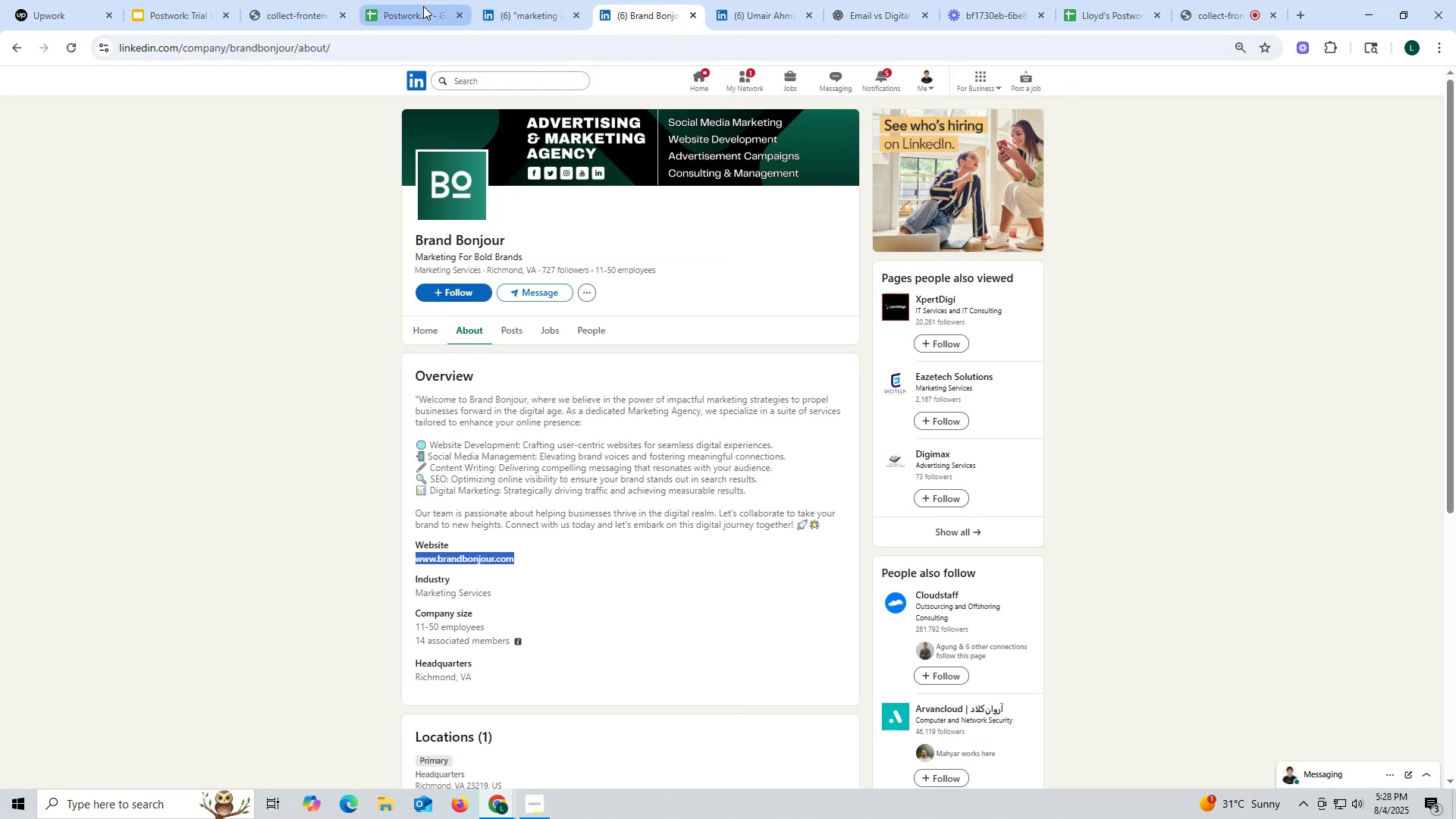 
left_click([422, 6])
 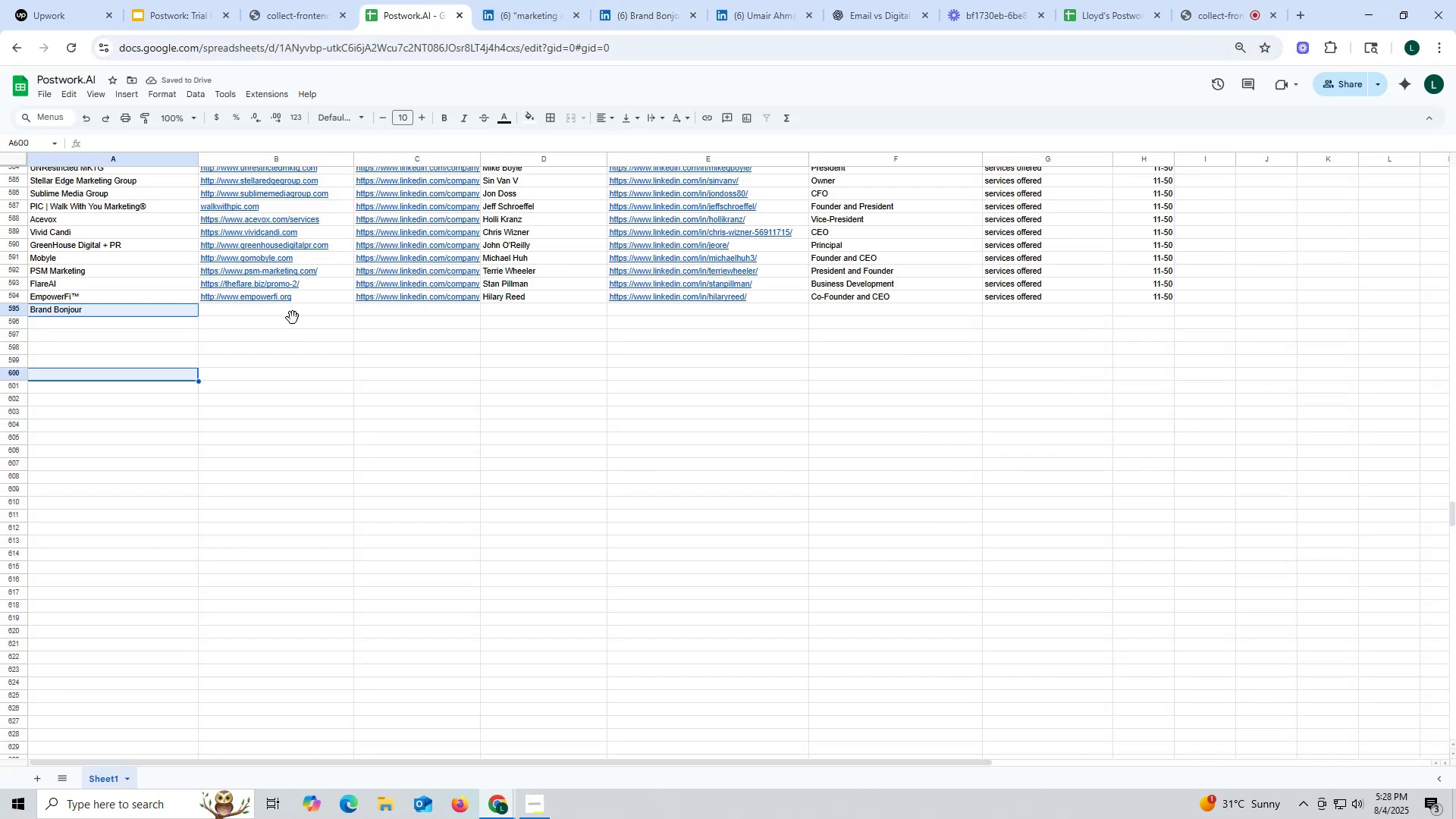 
double_click([293, 315])
 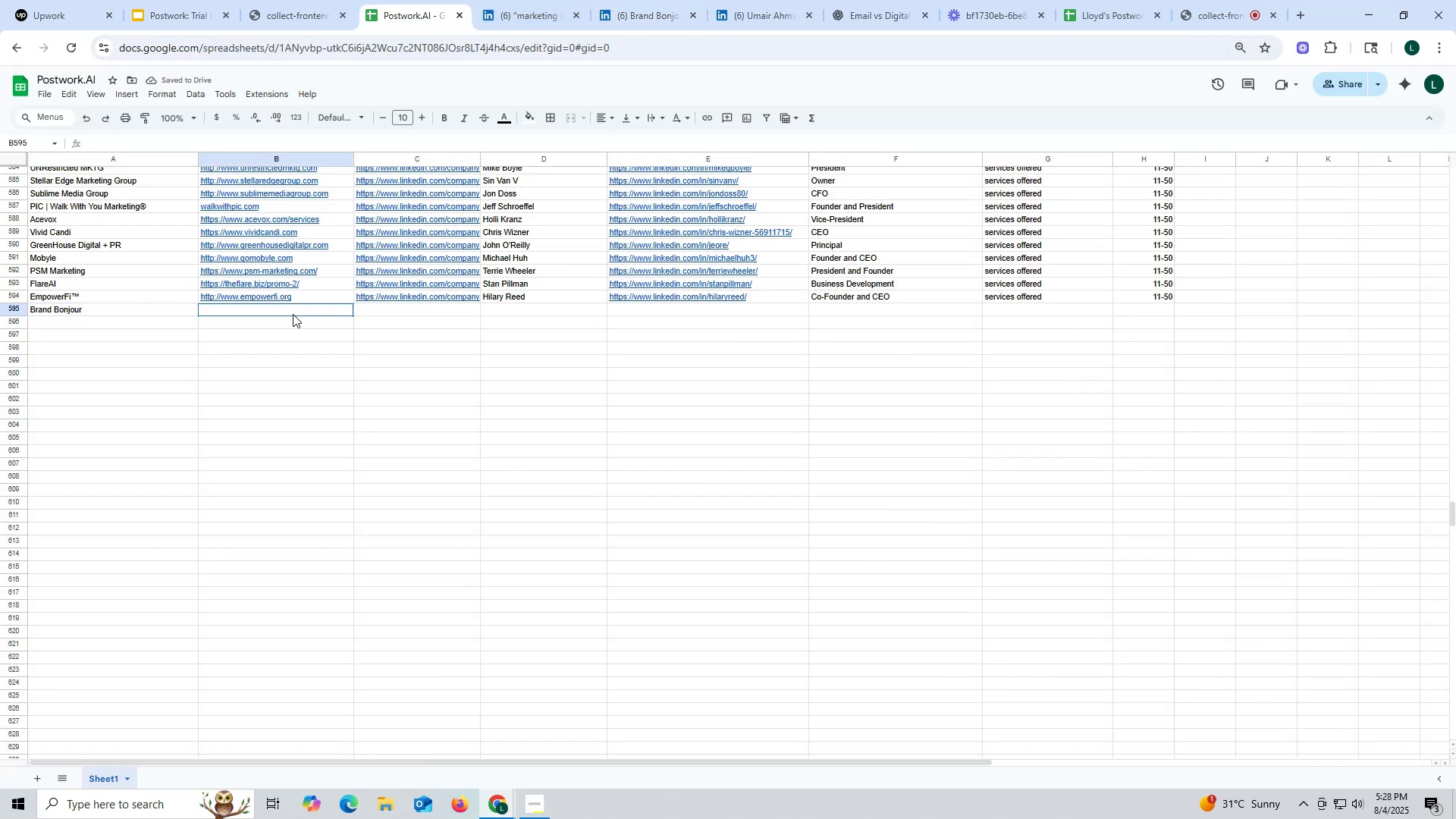 
triple_click([293, 314])
 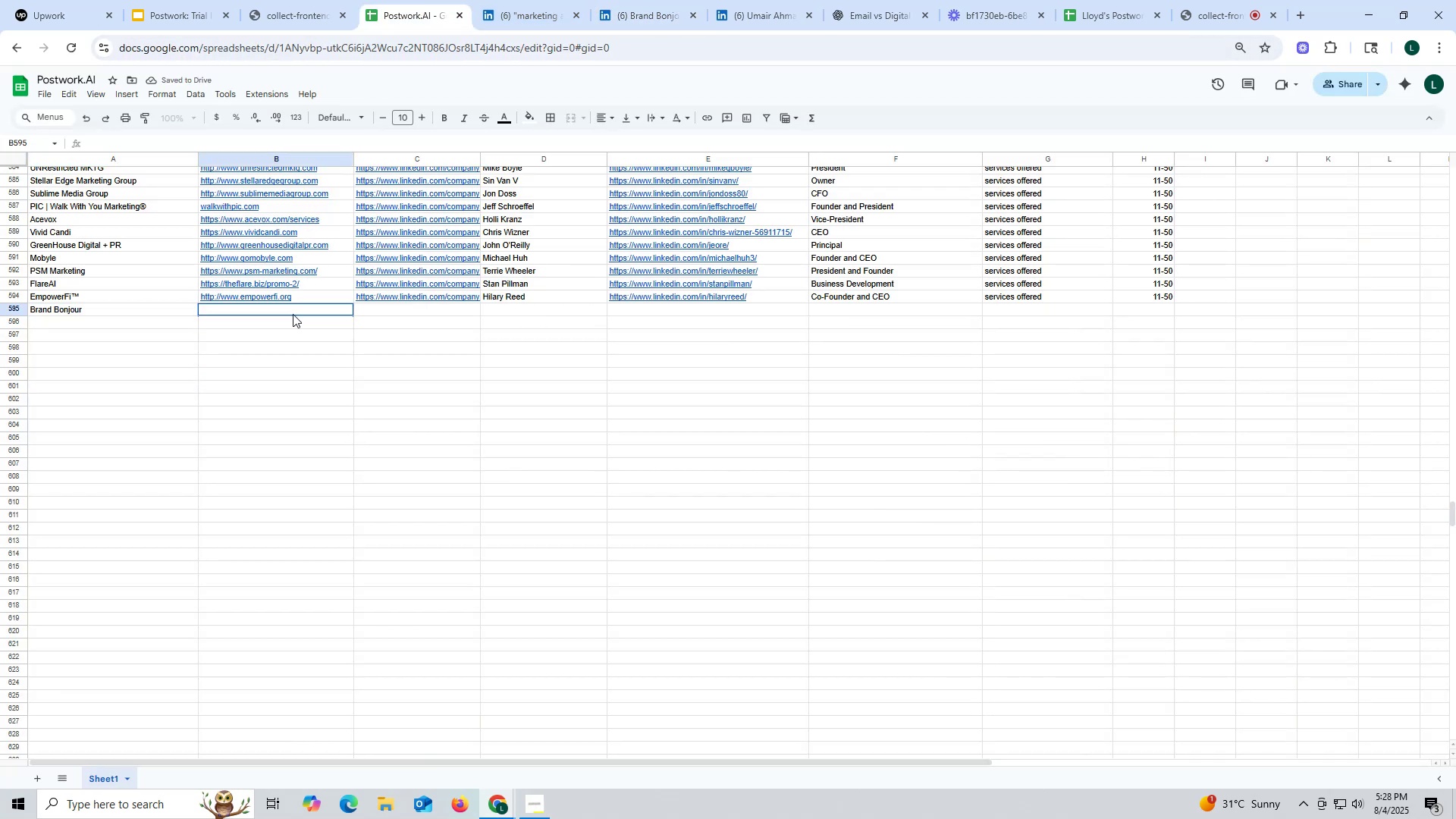 
triple_click([293, 314])
 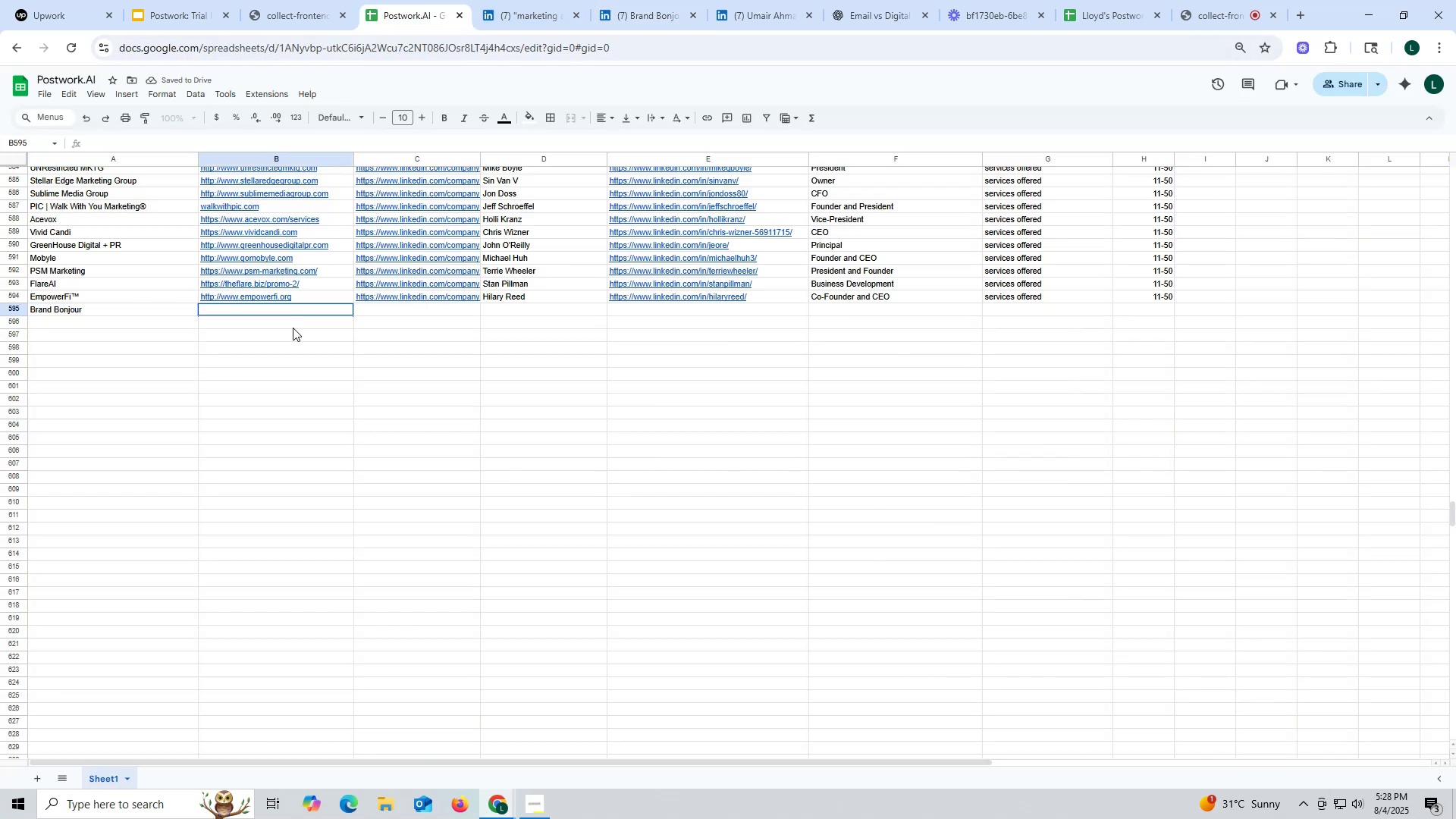 
hold_key(key=ControlLeft, duration=0.3)
 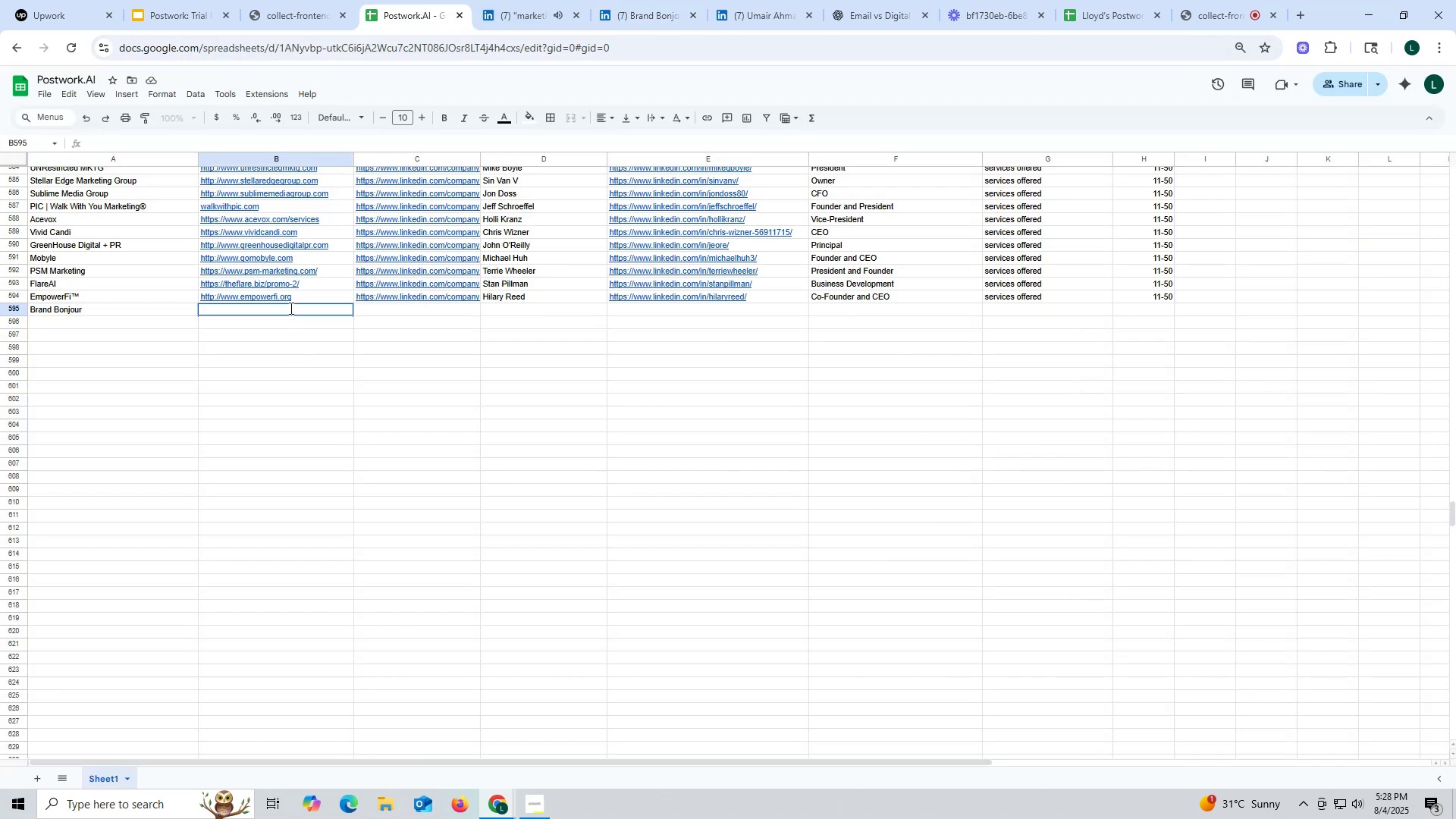 
double_click([290, 308])
 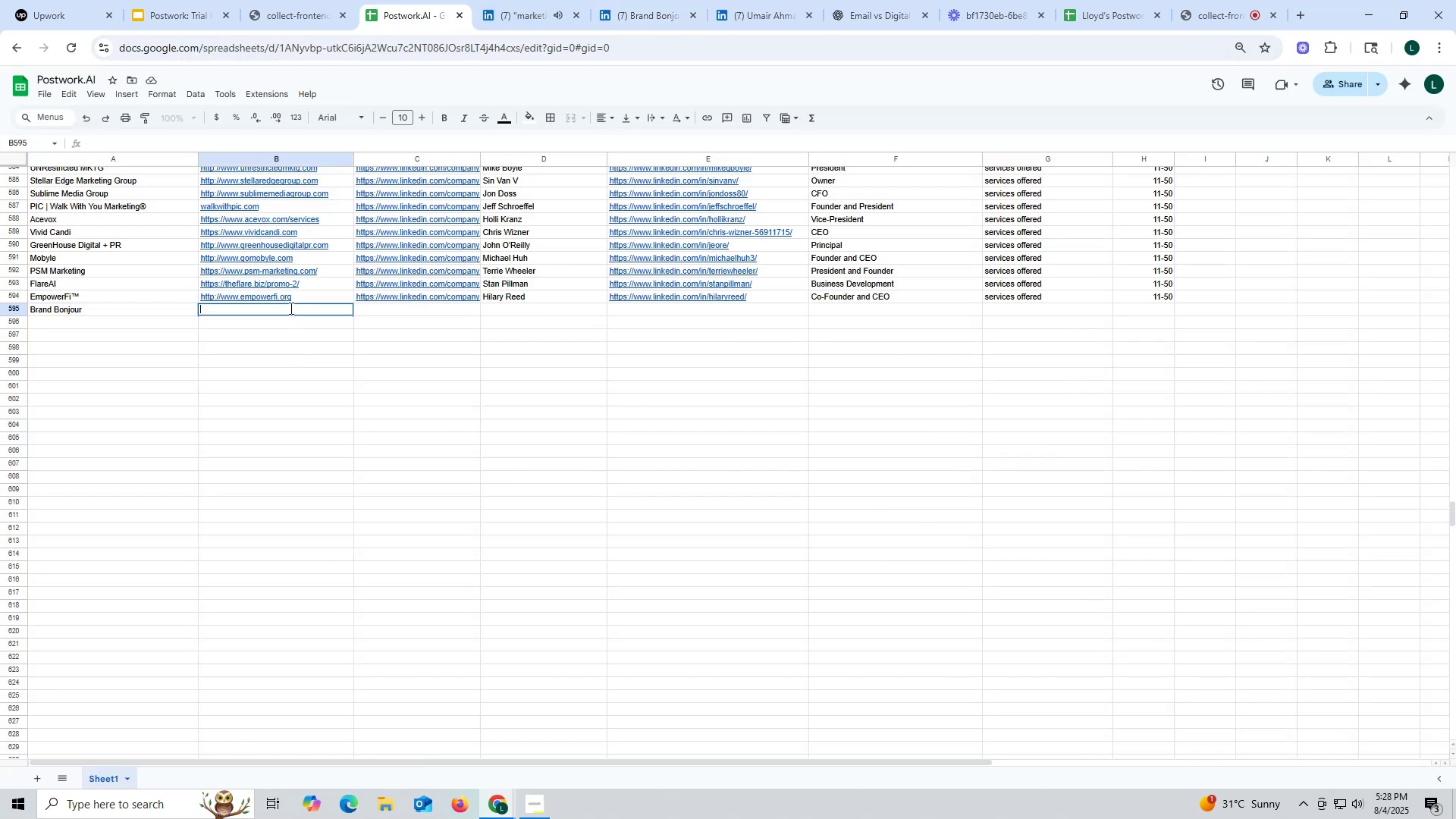 
key(Control+ControlLeft)
 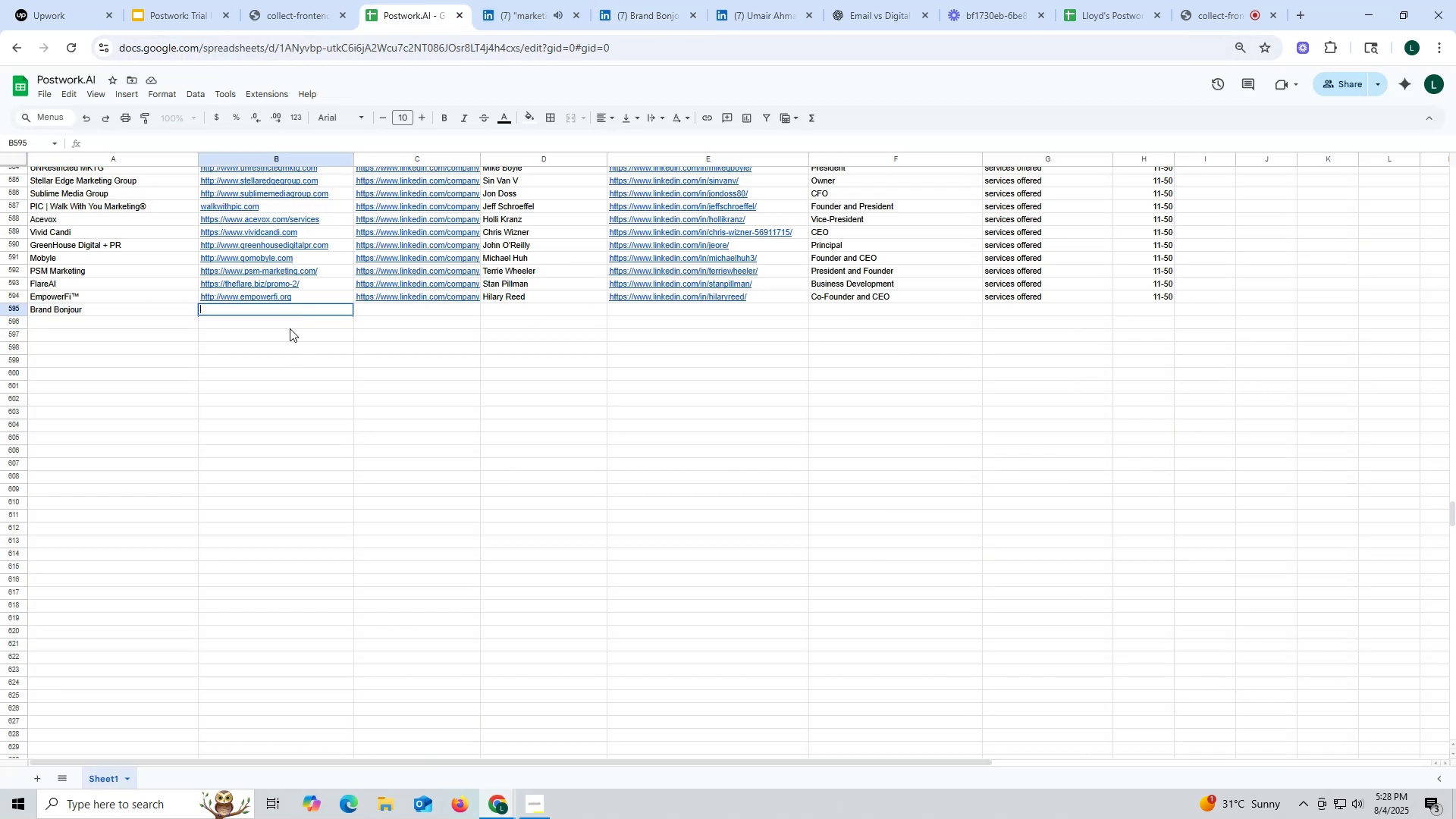 
key(Control+V)
 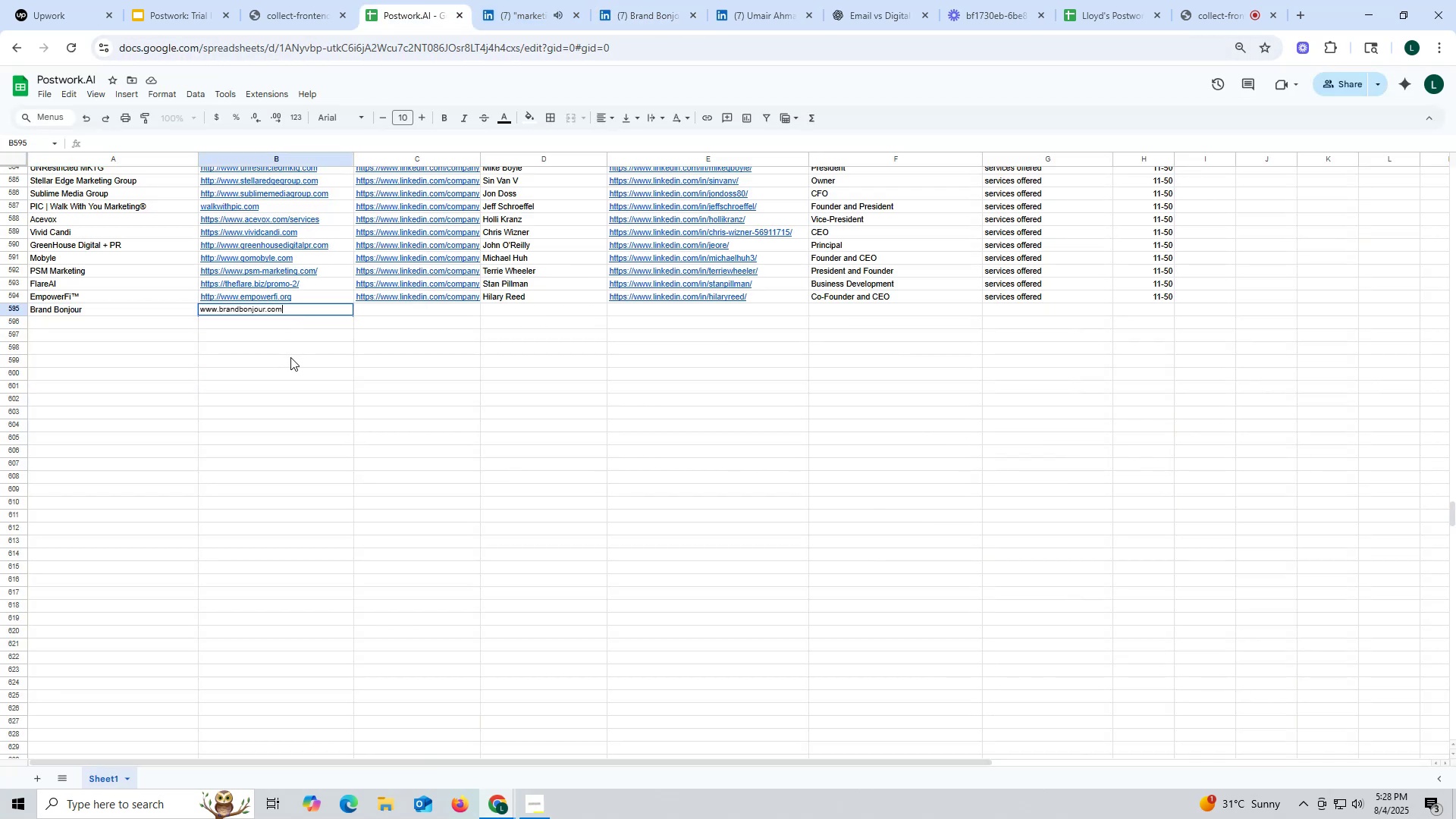 
triple_click([290, 357])
 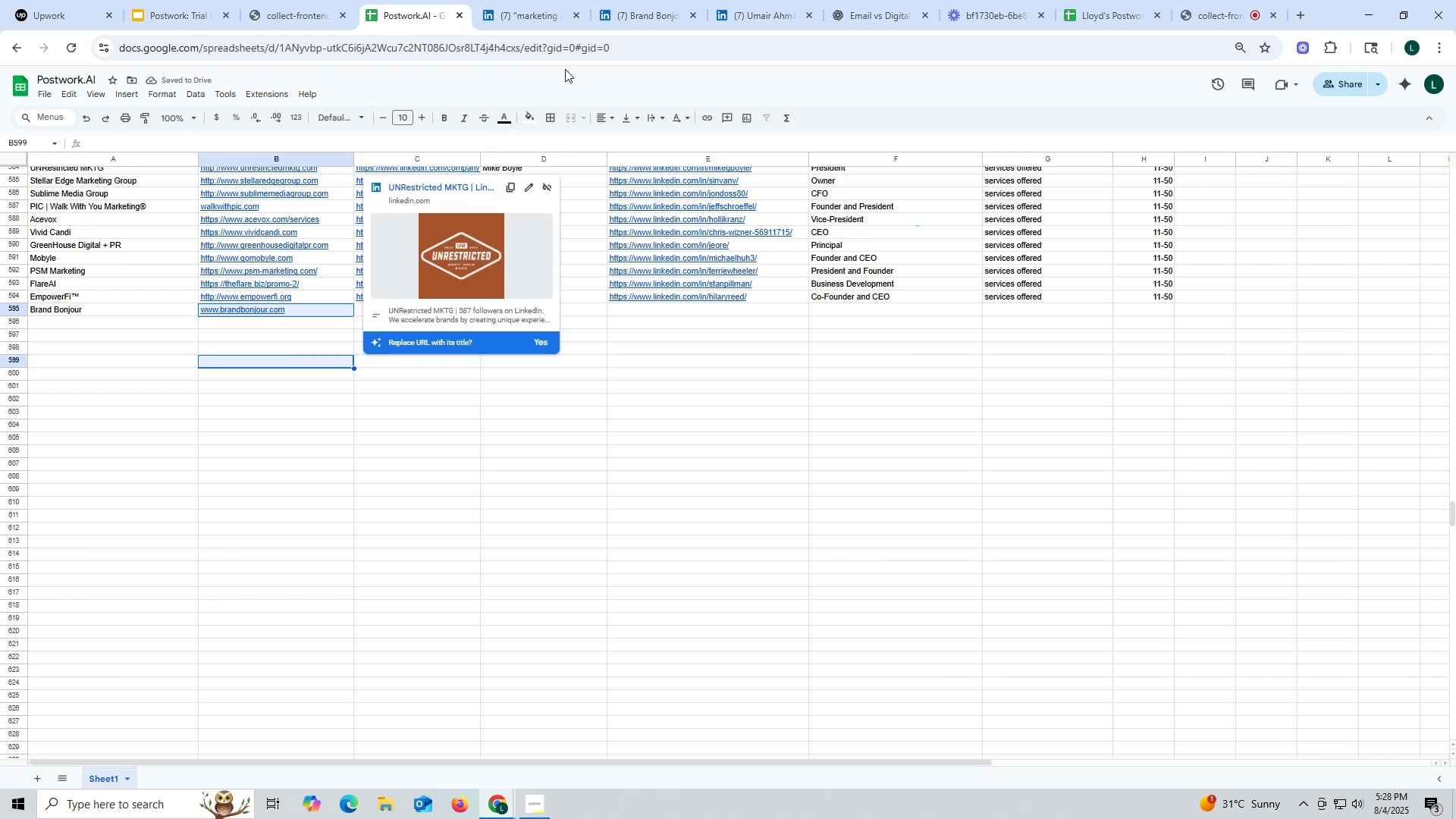 
left_click_drag(start_coordinate=[683, 416], to_coordinate=[682, 411])
 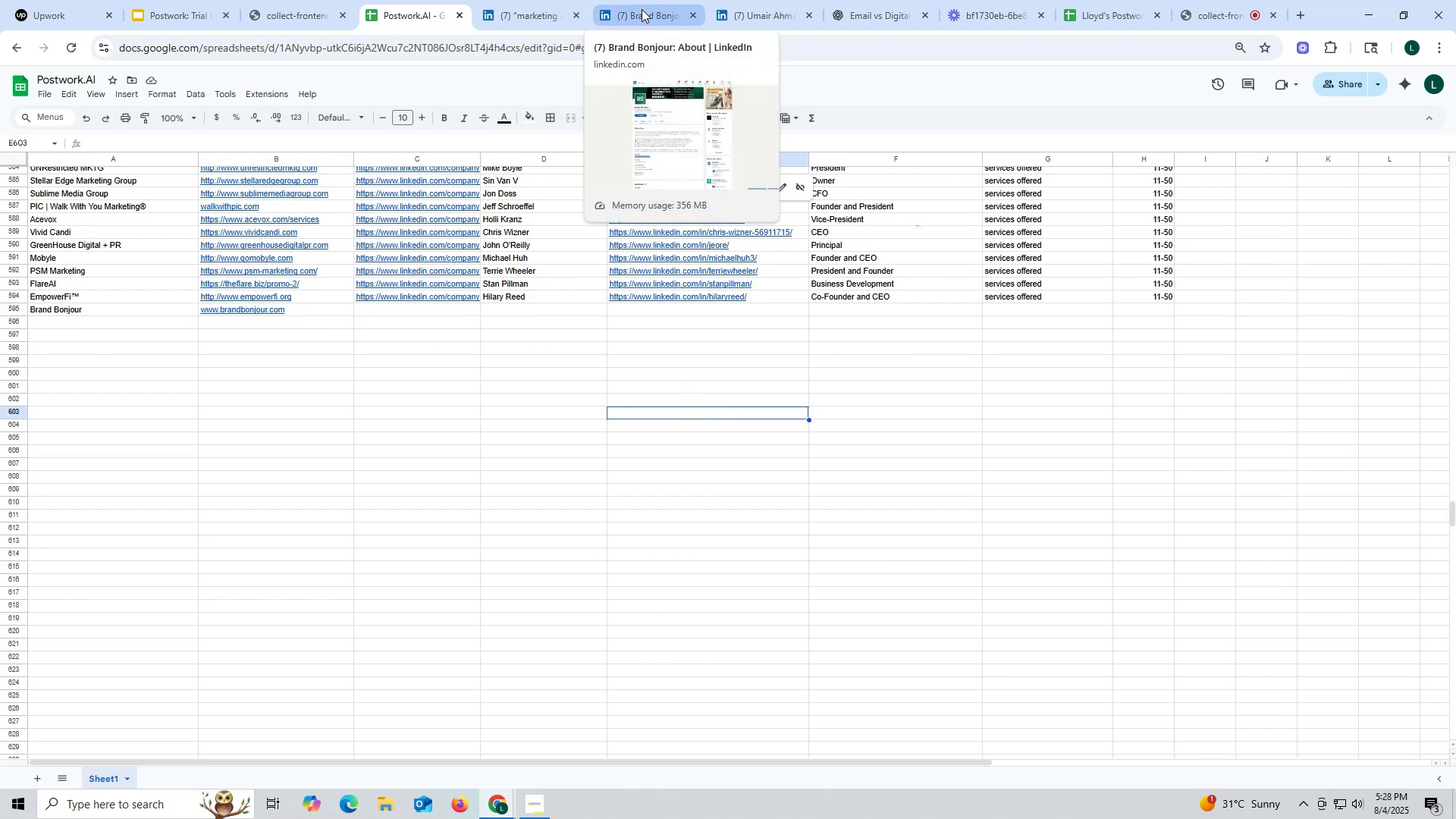 
wait(5.99)
 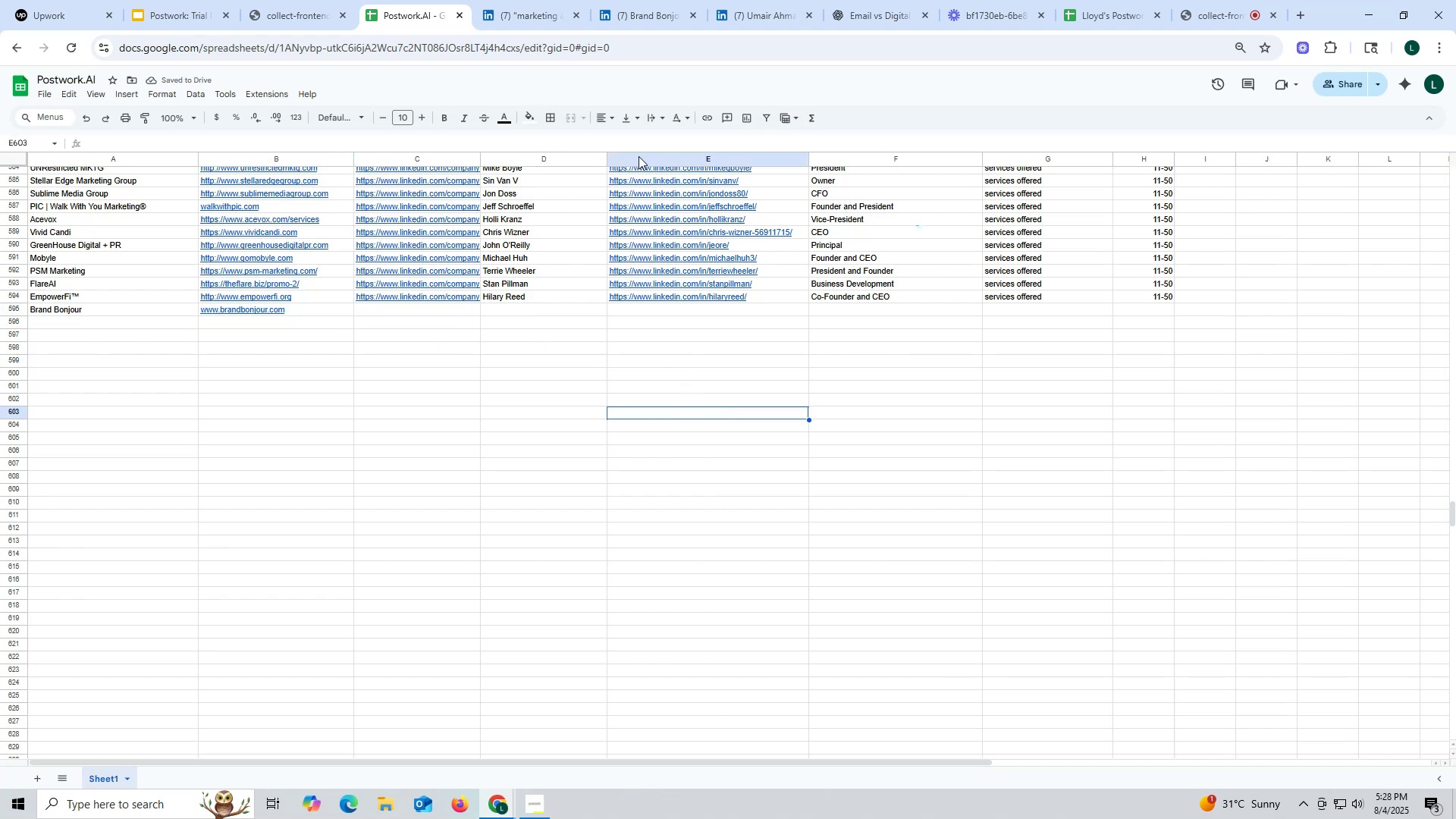 
left_click([642, 9])
 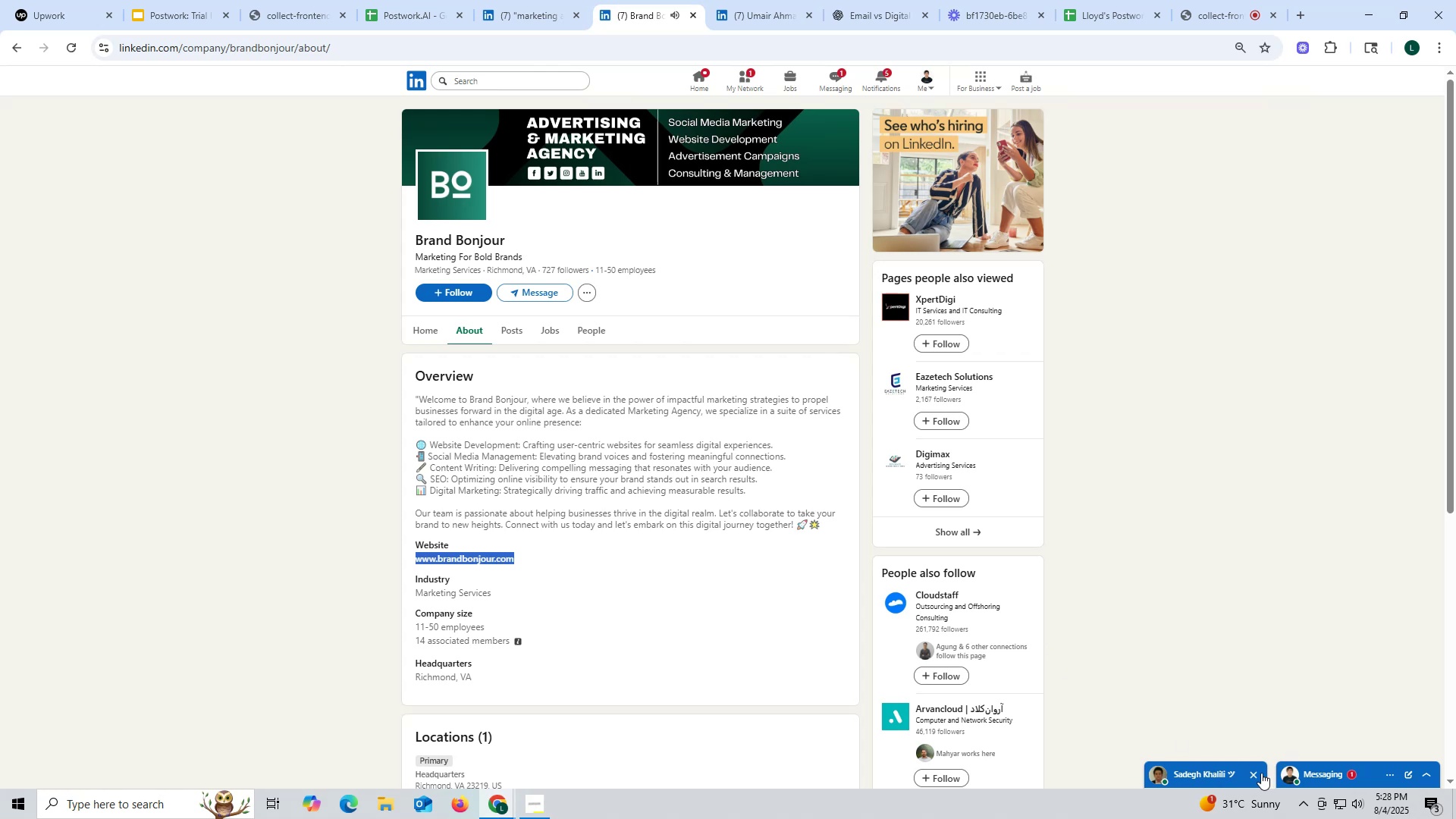 
double_click([1311, 768])
 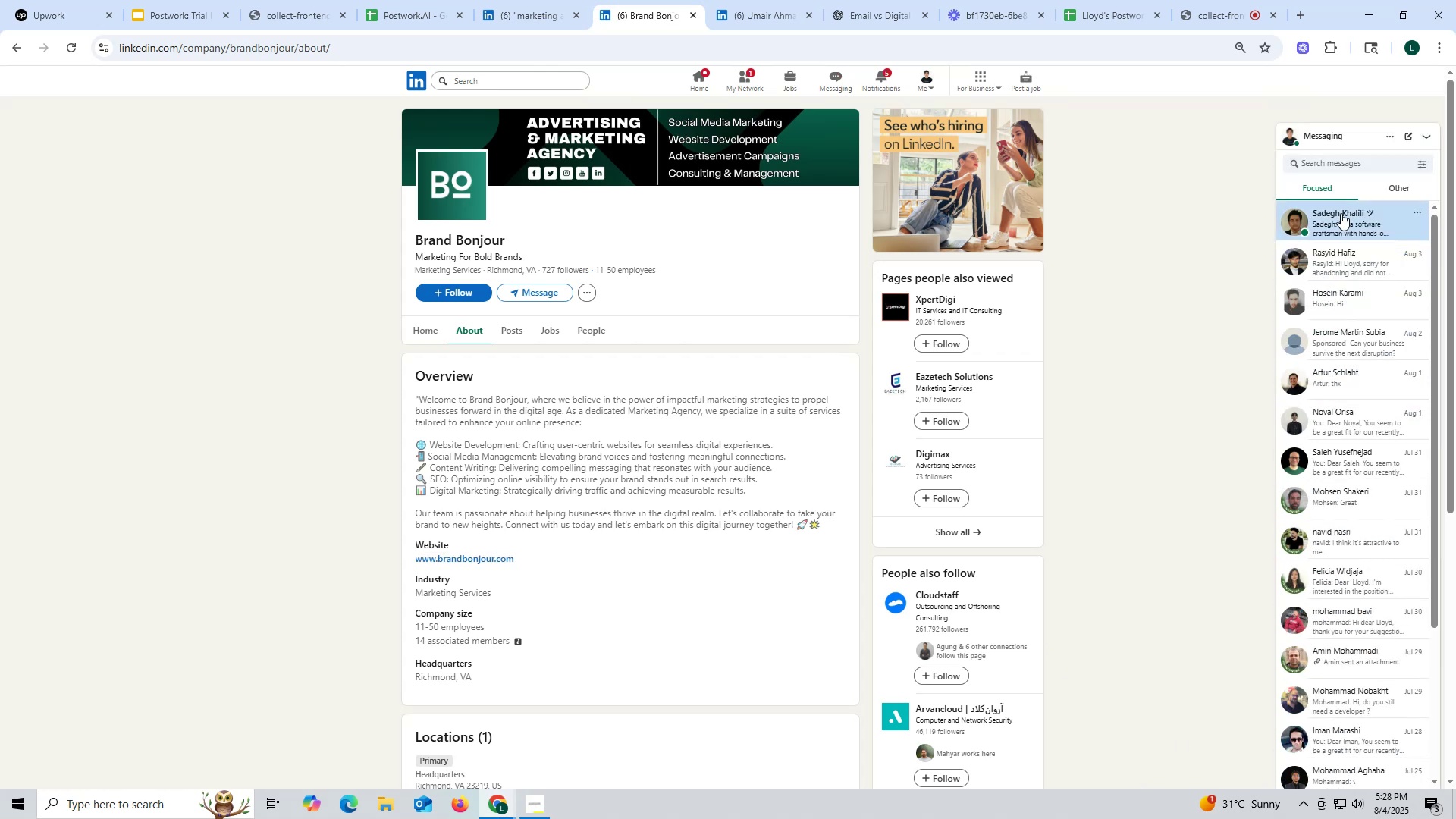 
left_click([1347, 213])
 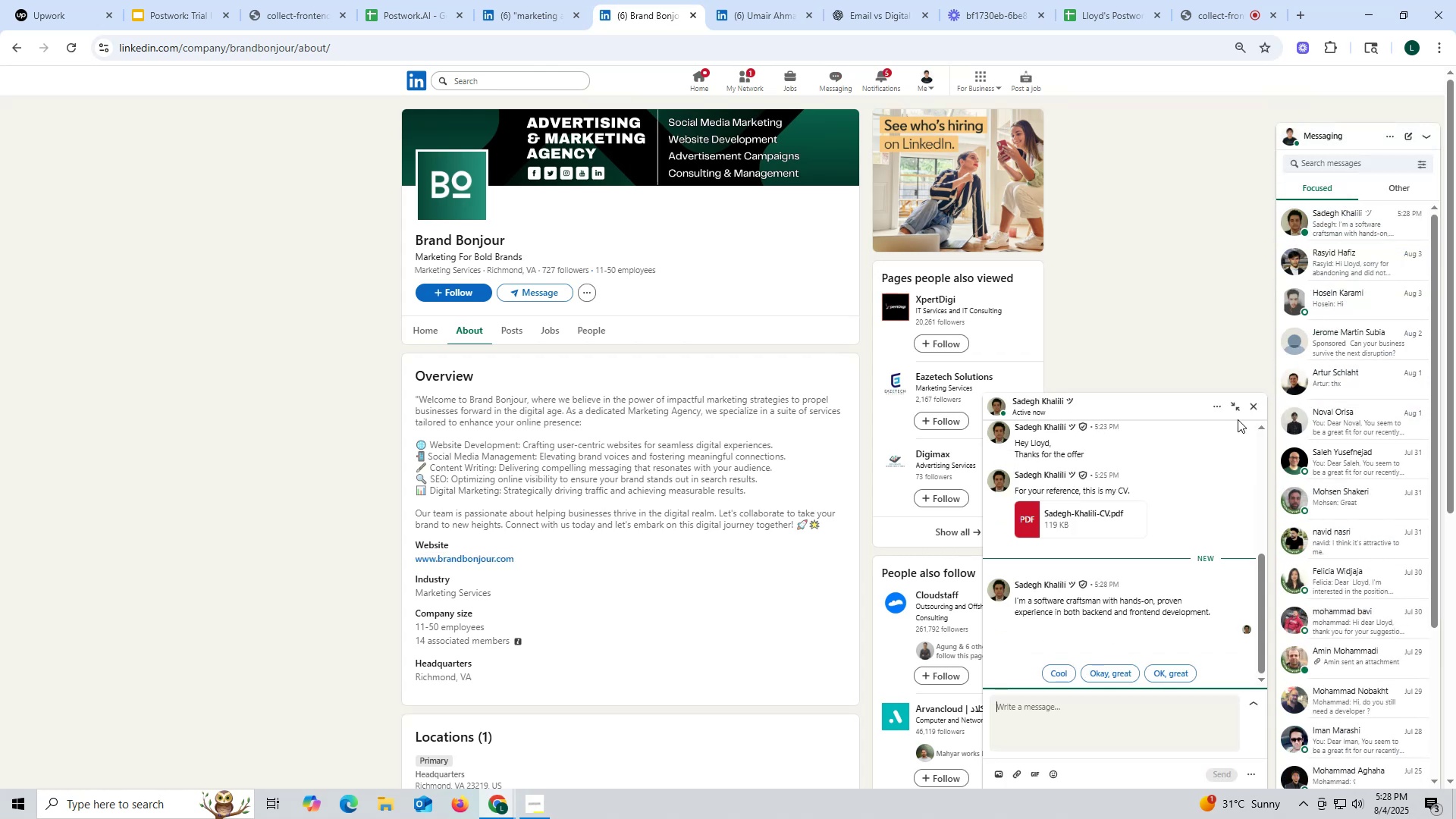 
left_click([1254, 406])
 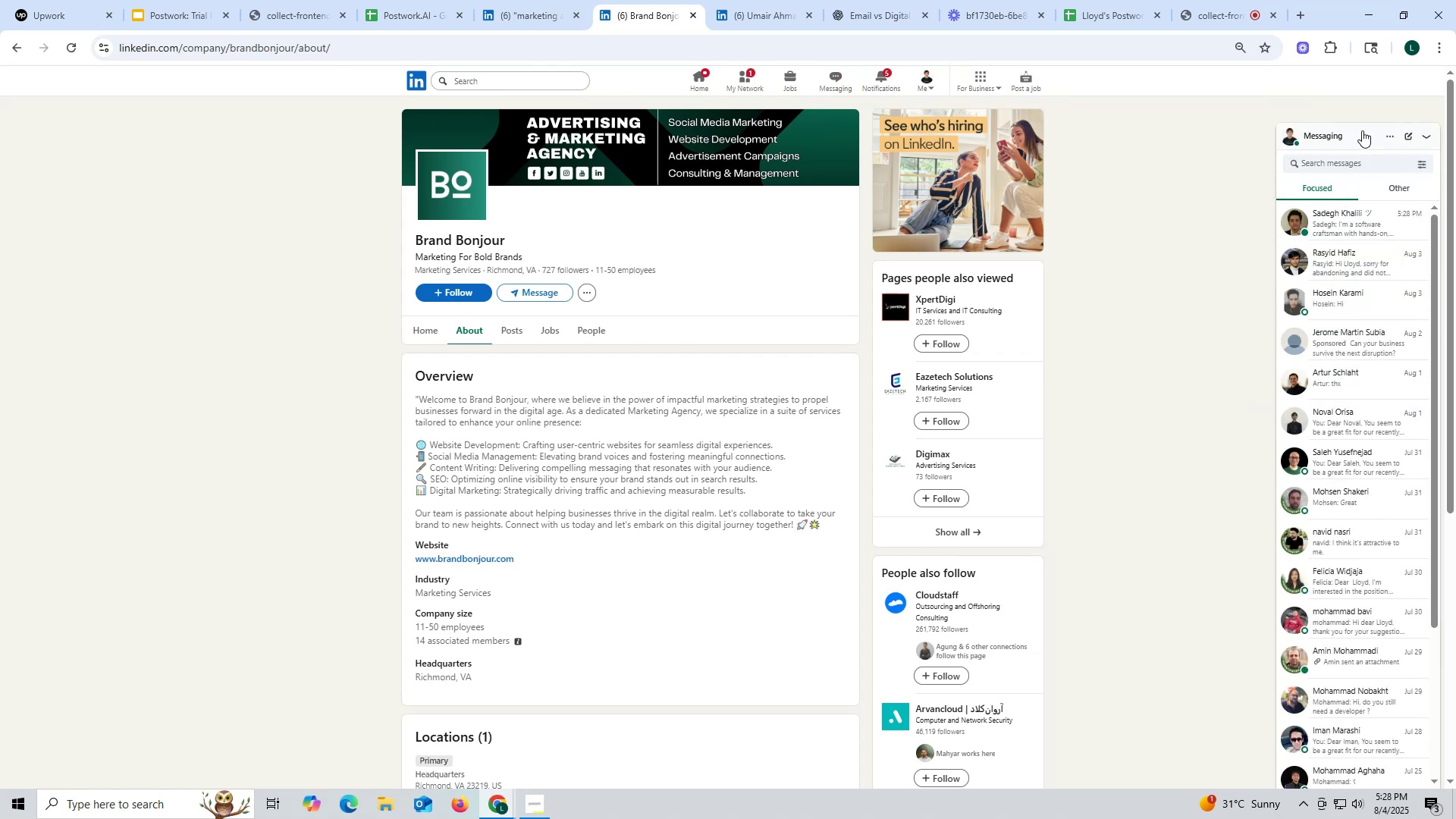 
left_click([1357, 128])
 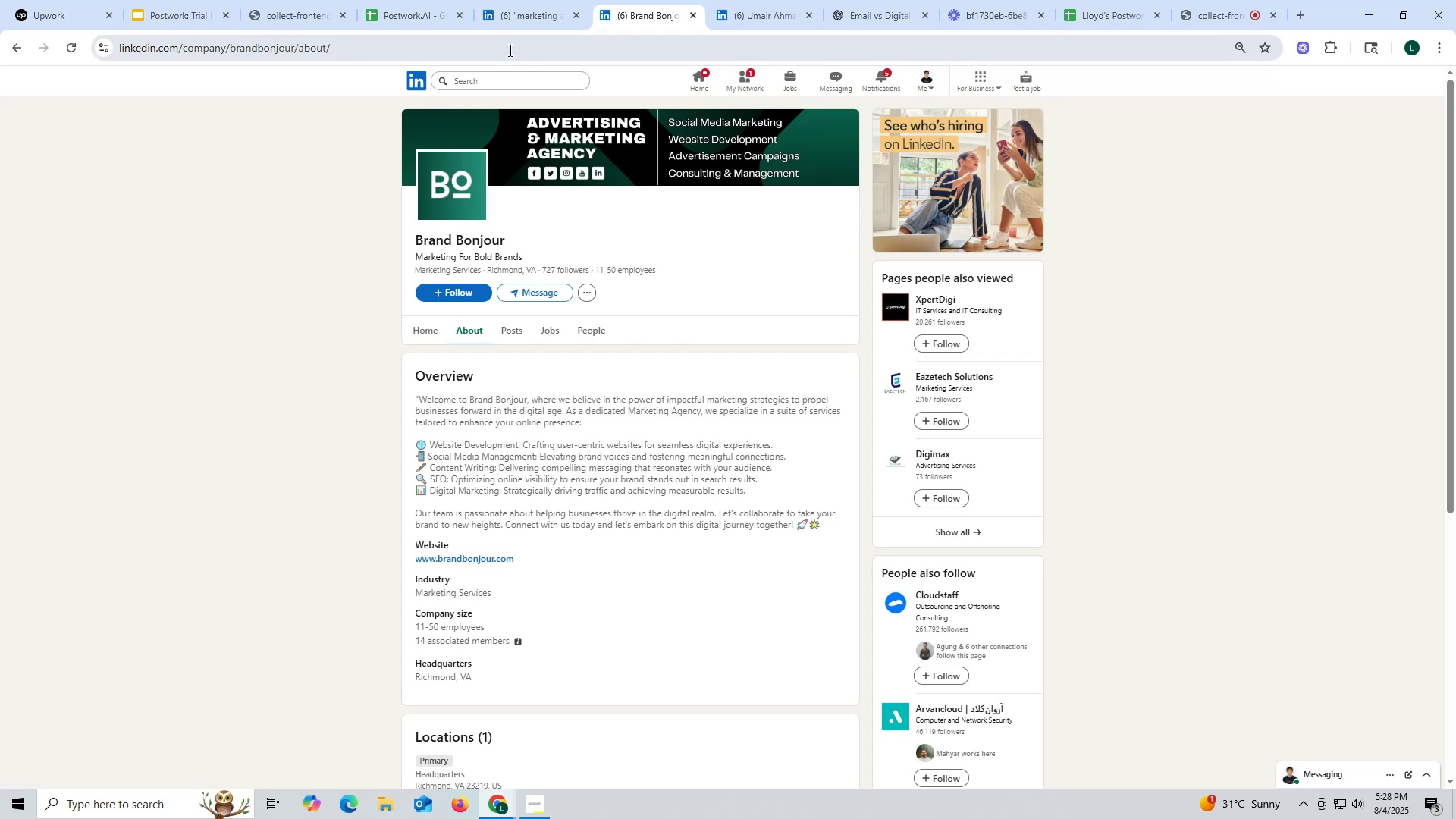 
wait(7.7)
 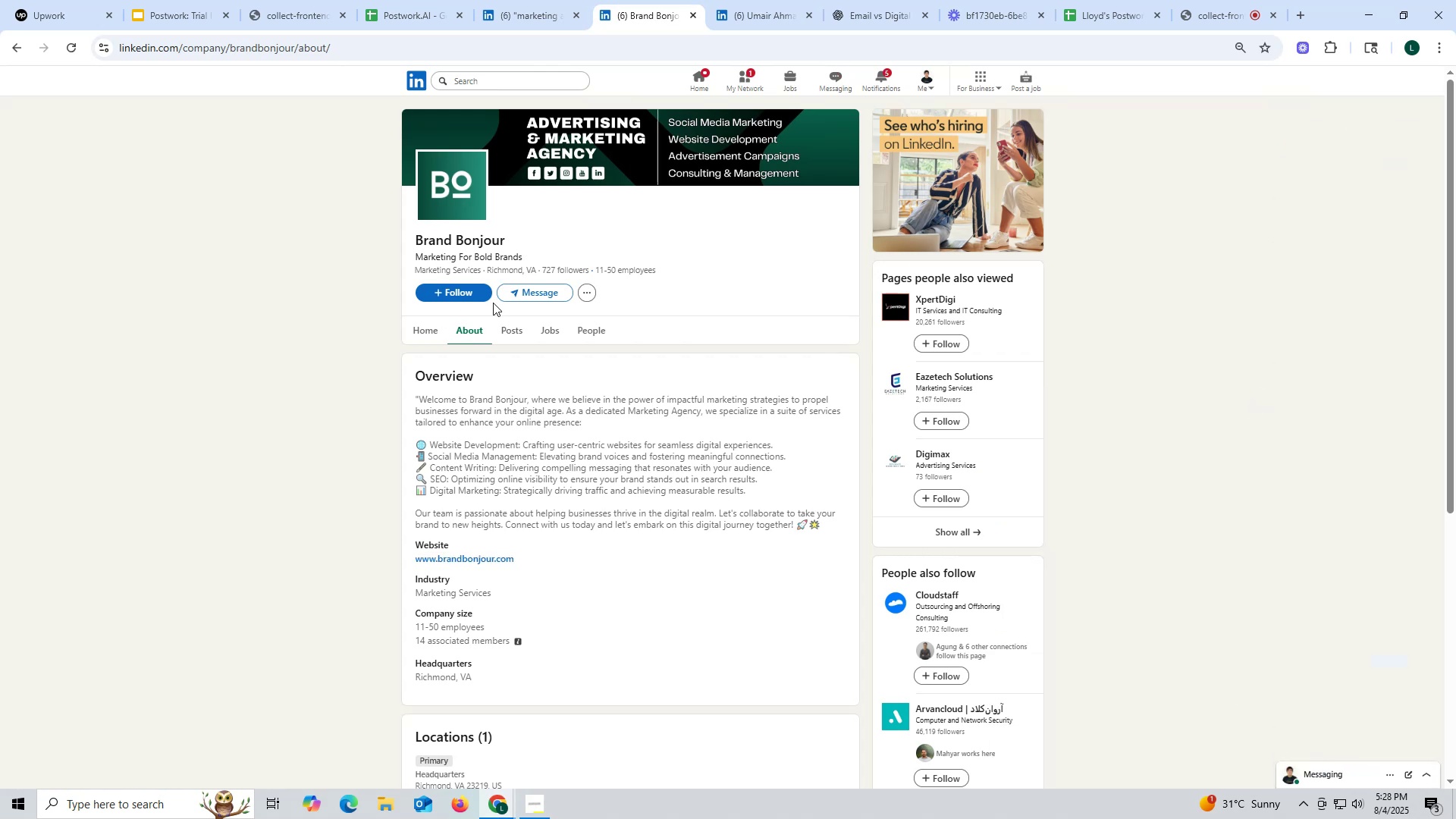 
left_click_drag(start_coordinate=[406, 564], to_coordinate=[412, 560])
 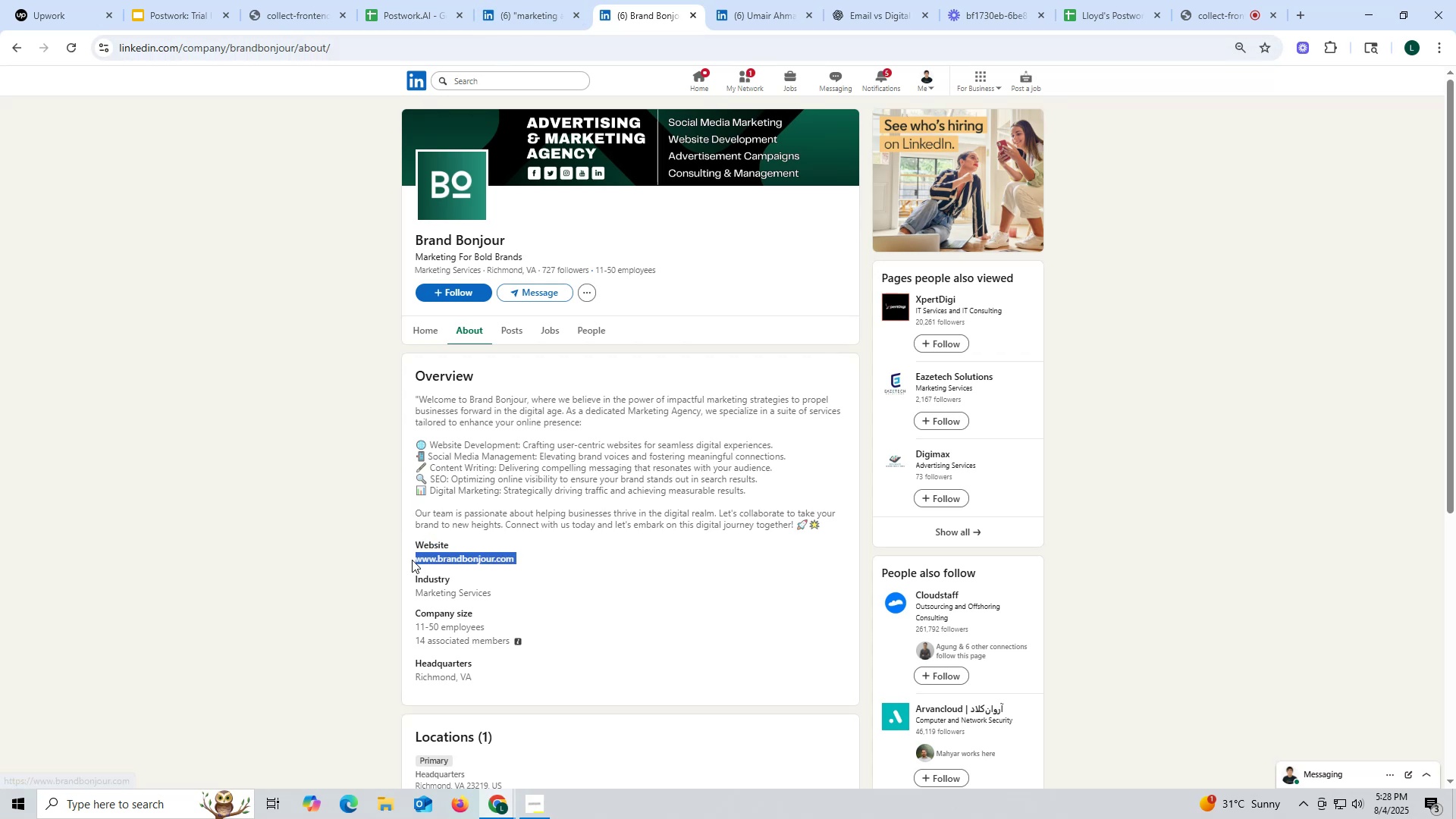 
key(Control+ControlLeft)
 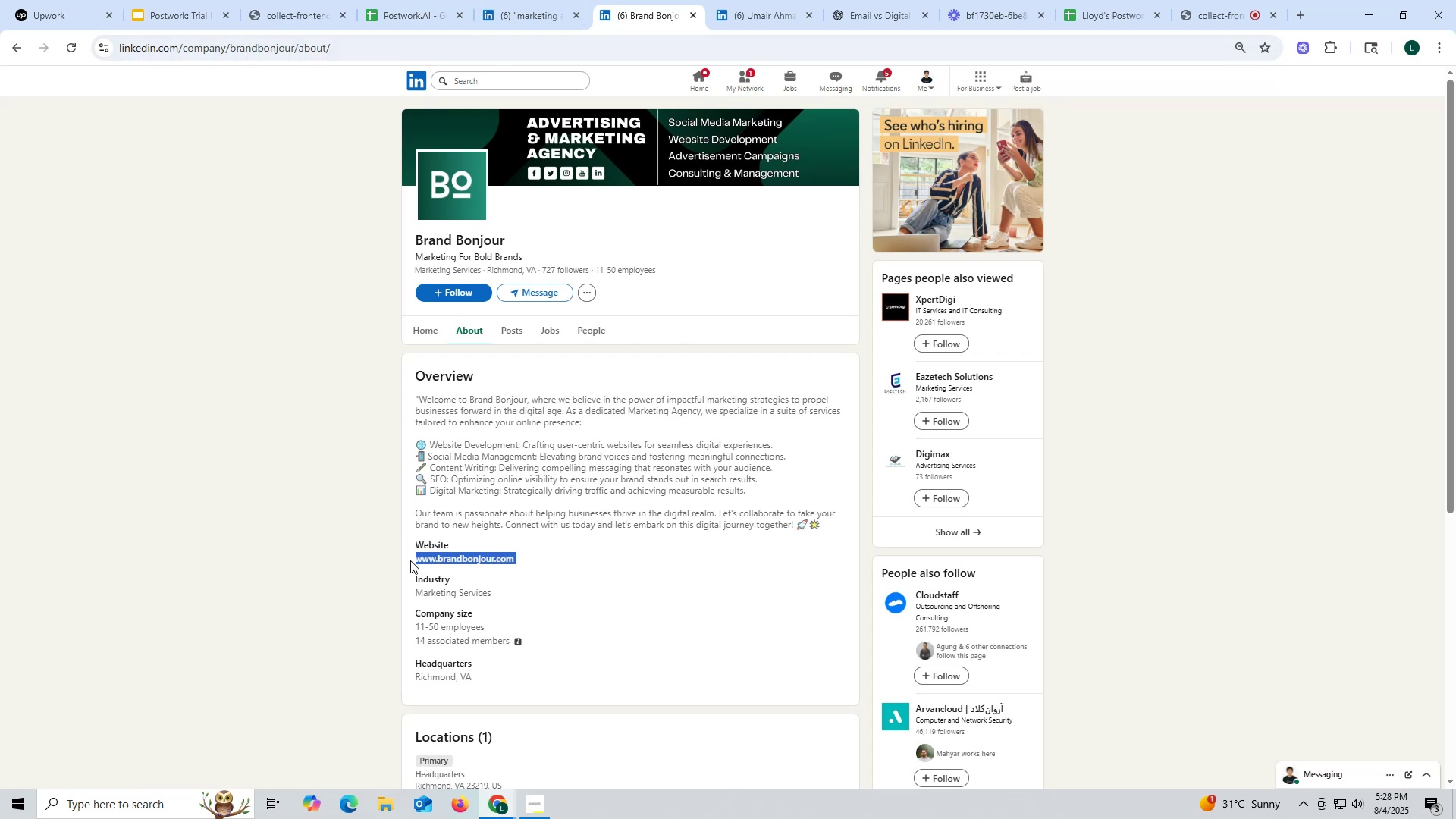 
key(Control+C)
 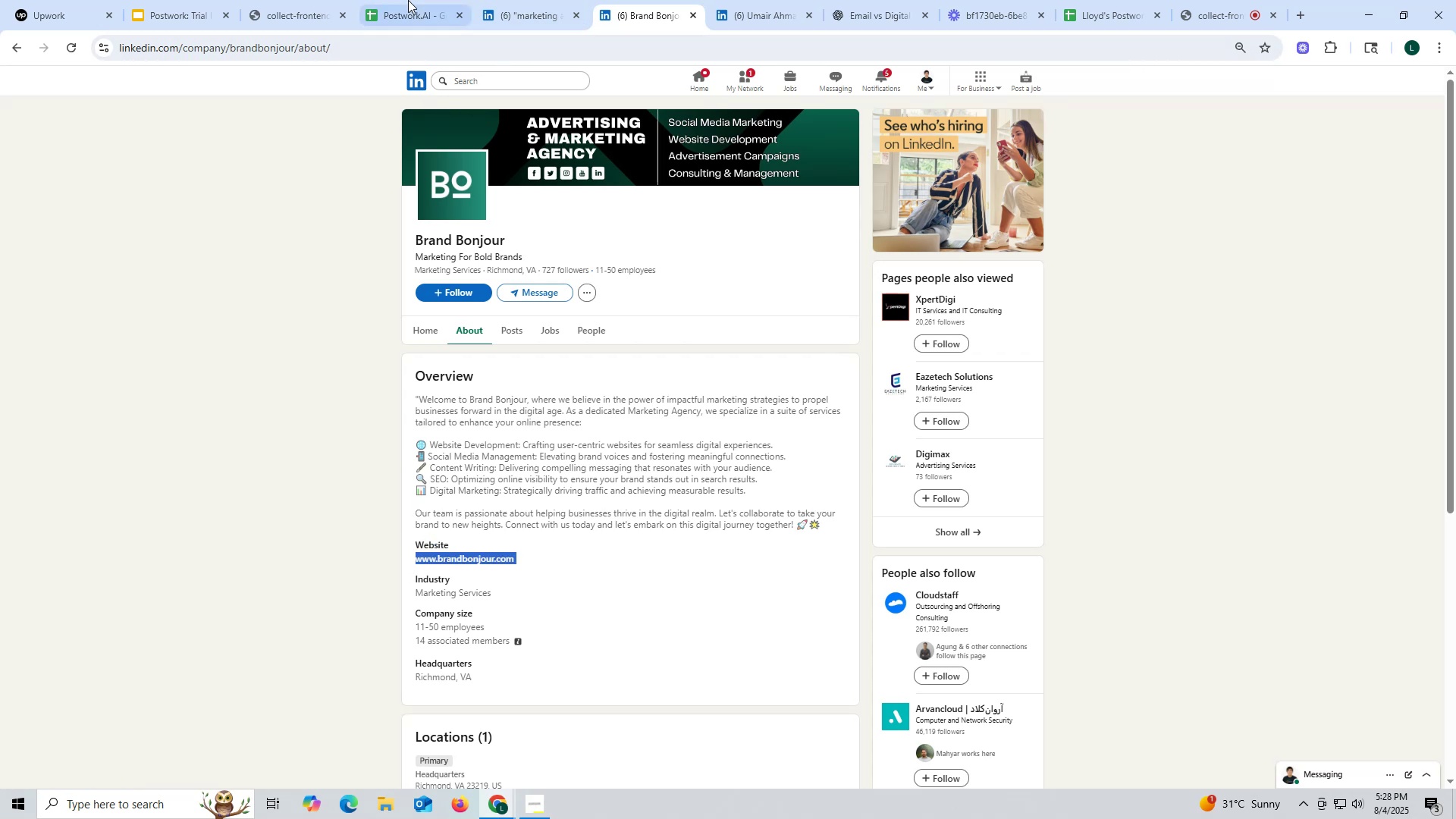 
left_click([408, 0])
 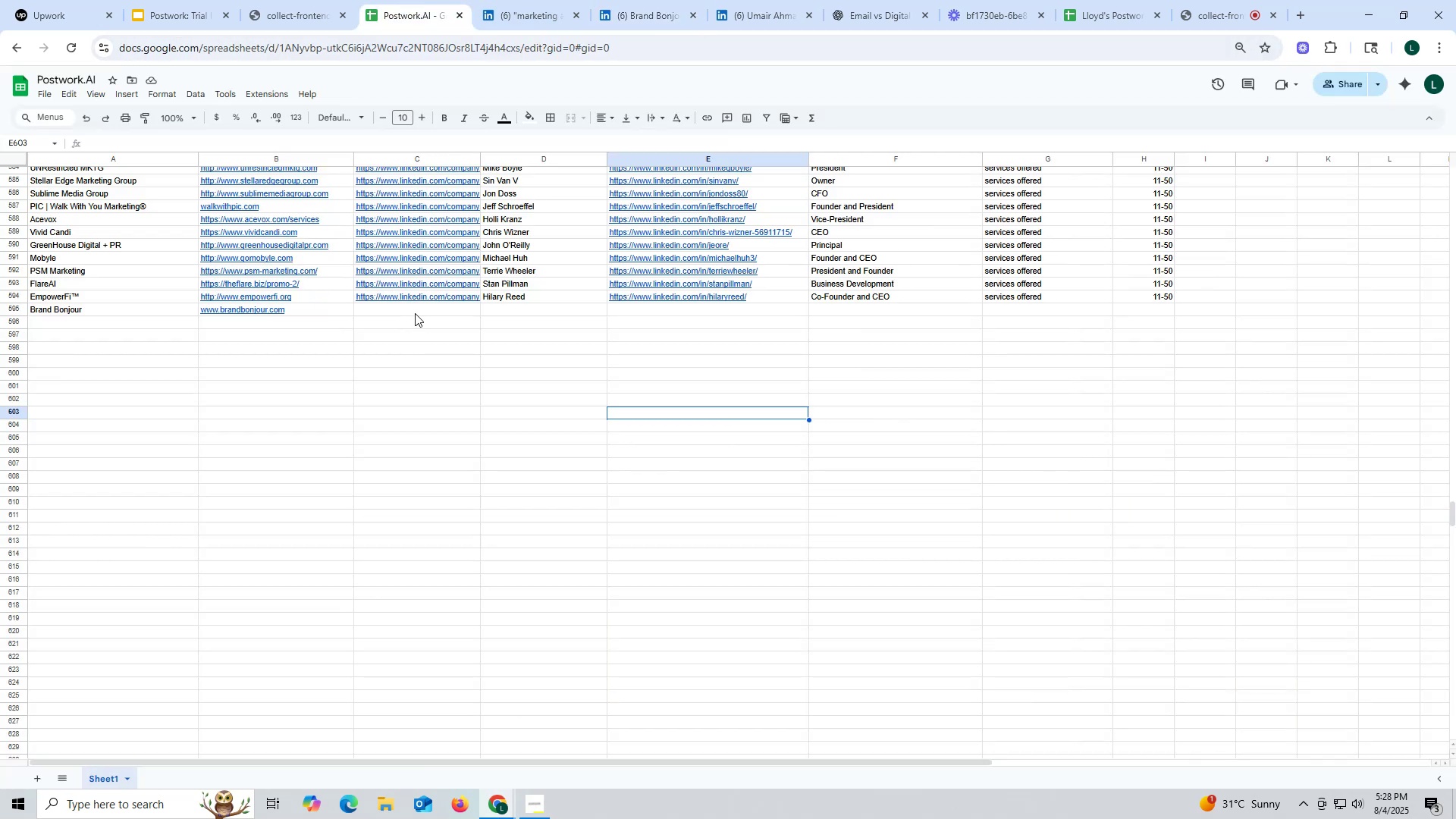 
double_click([415, 313])
 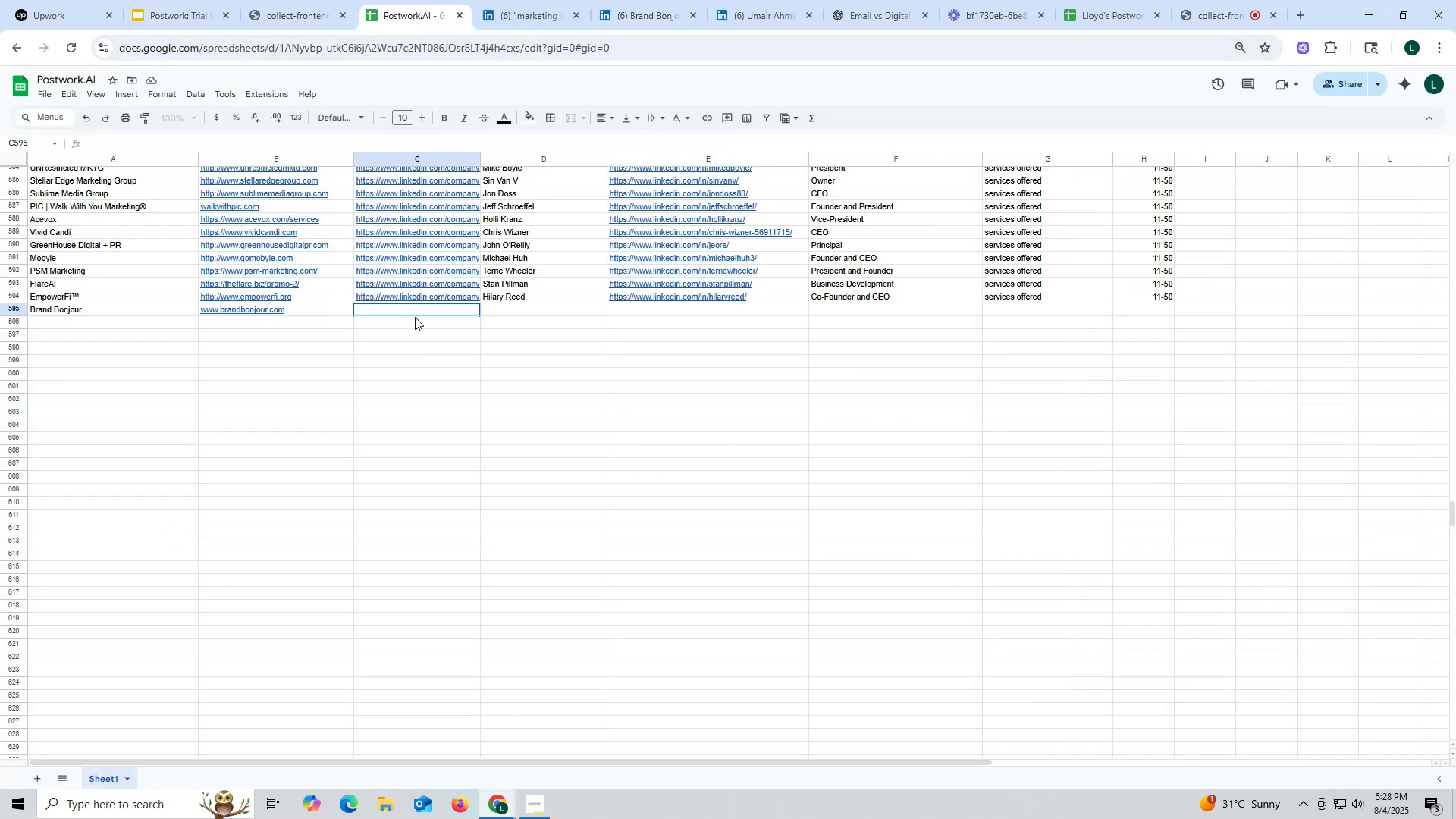 
key(V)
 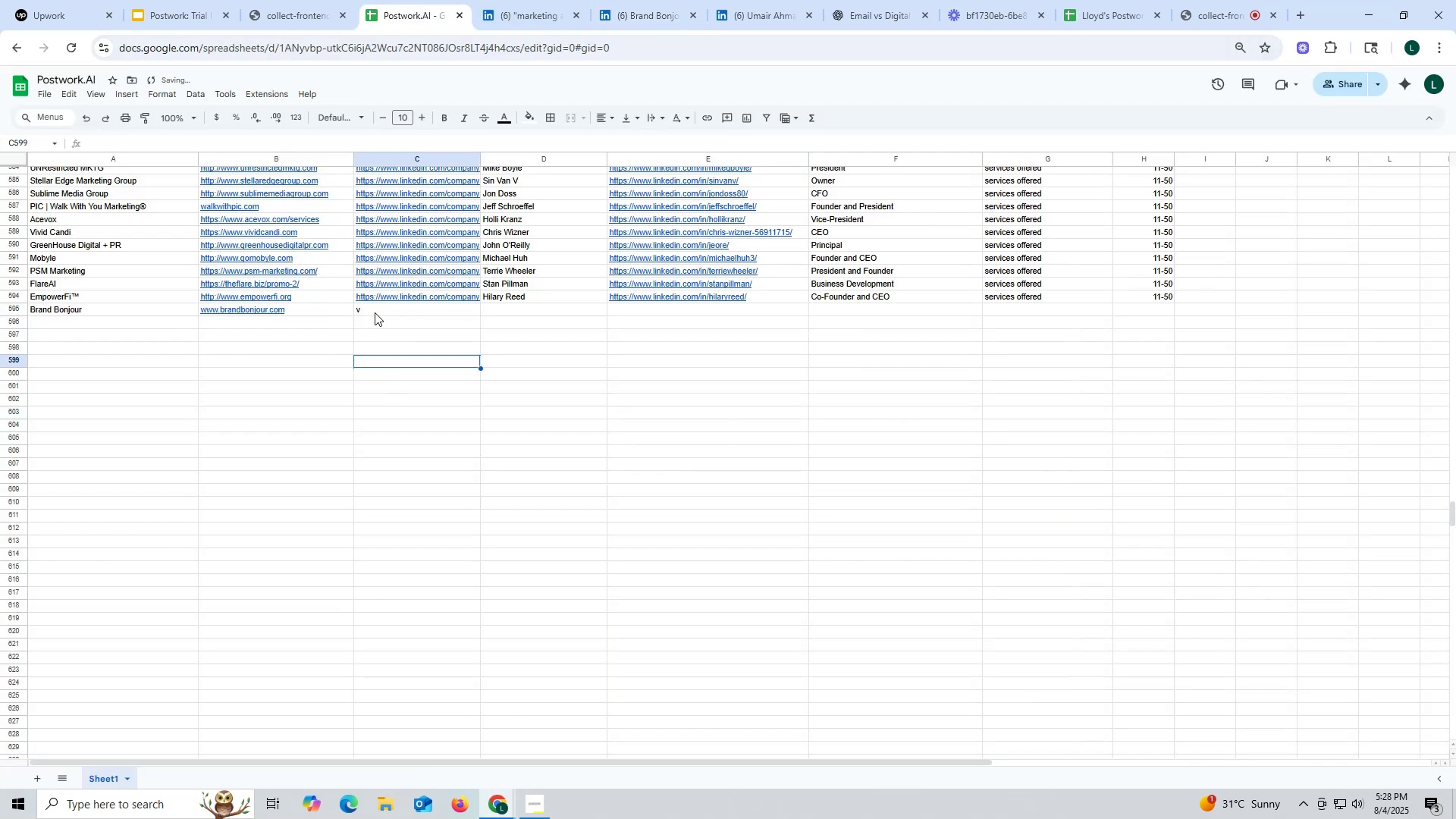 
double_click([375, 310])
 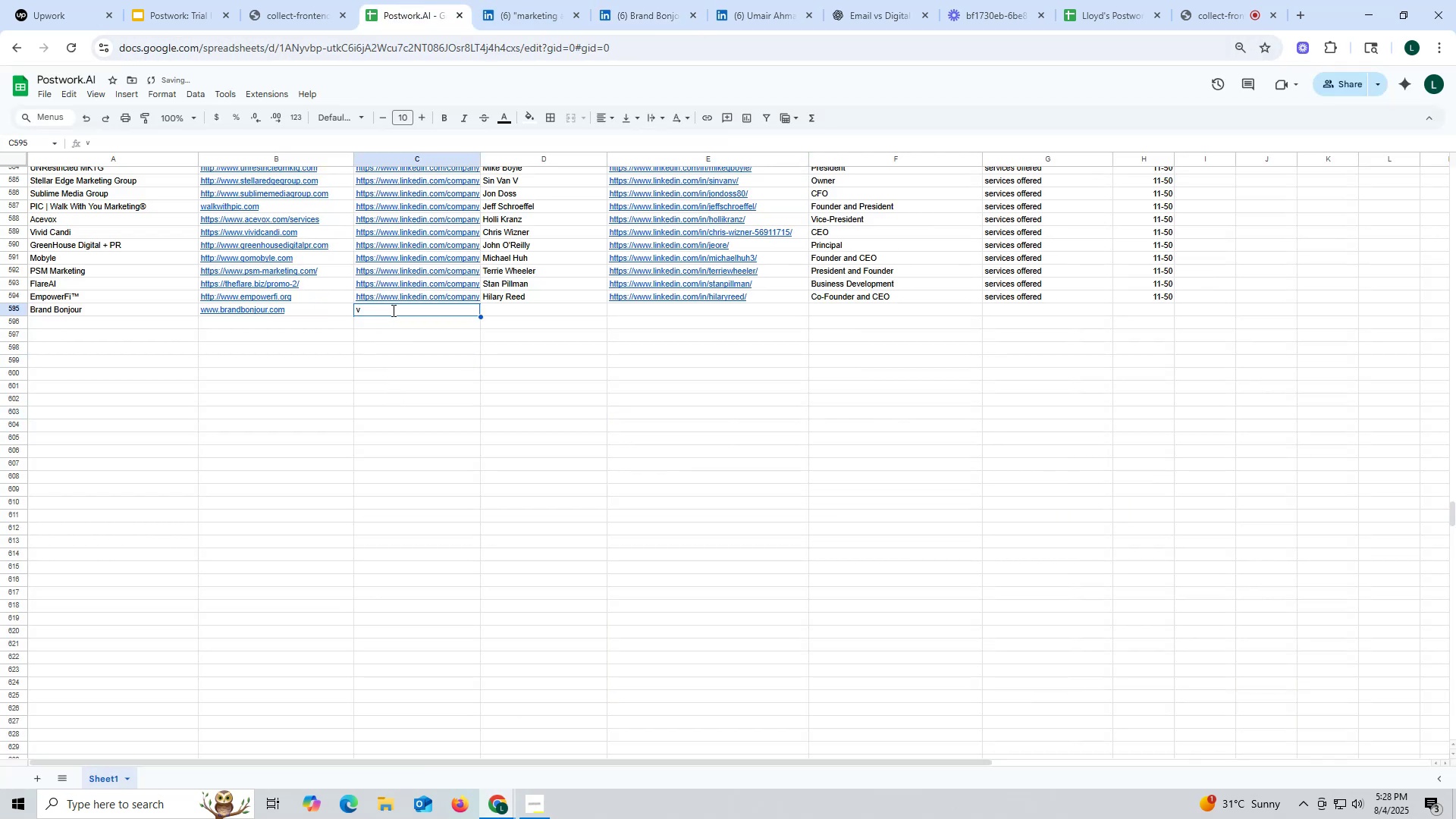 
left_click_drag(start_coordinate=[392, 310], to_coordinate=[289, 310])
 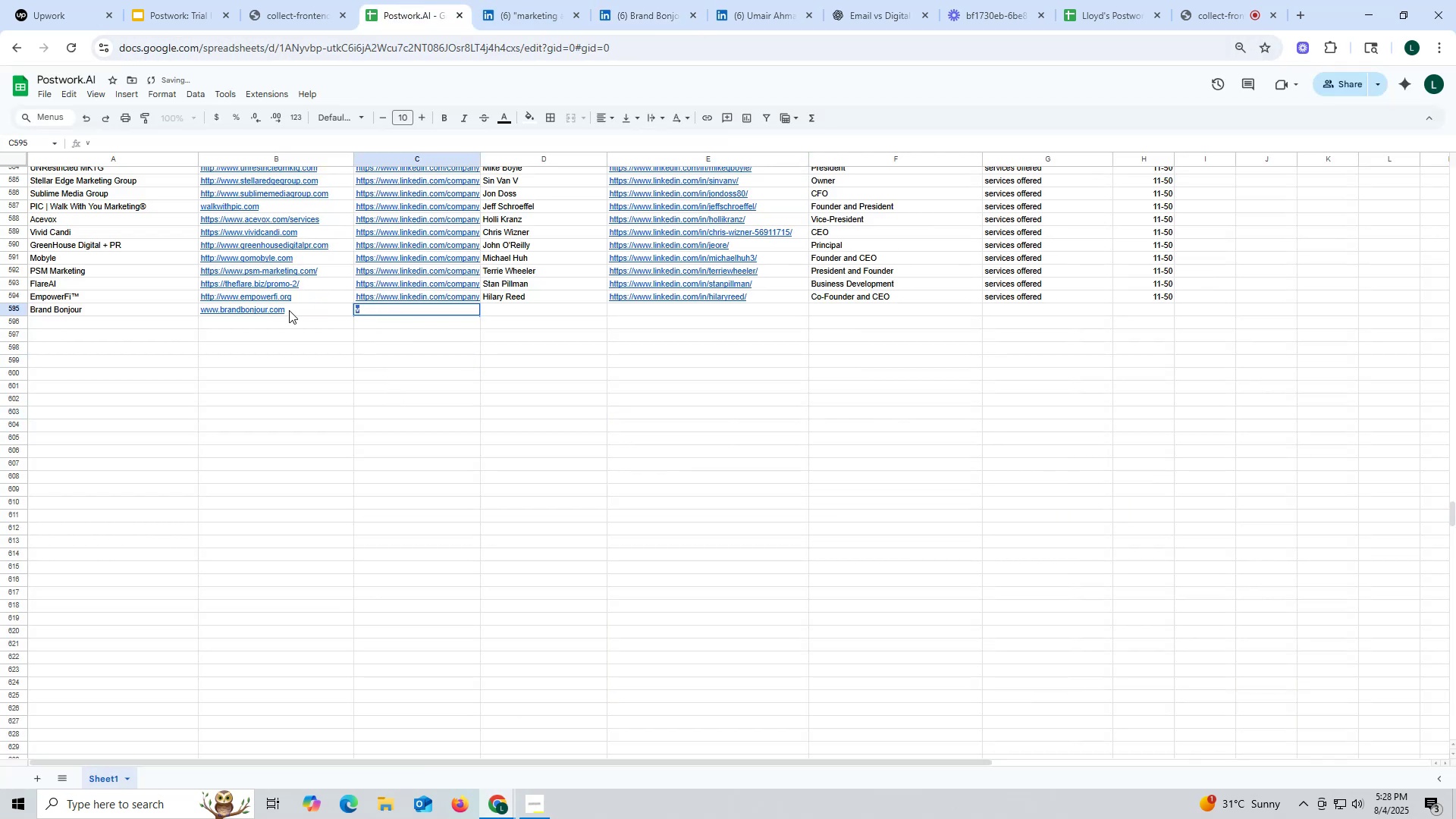 
key(Control+ControlLeft)
 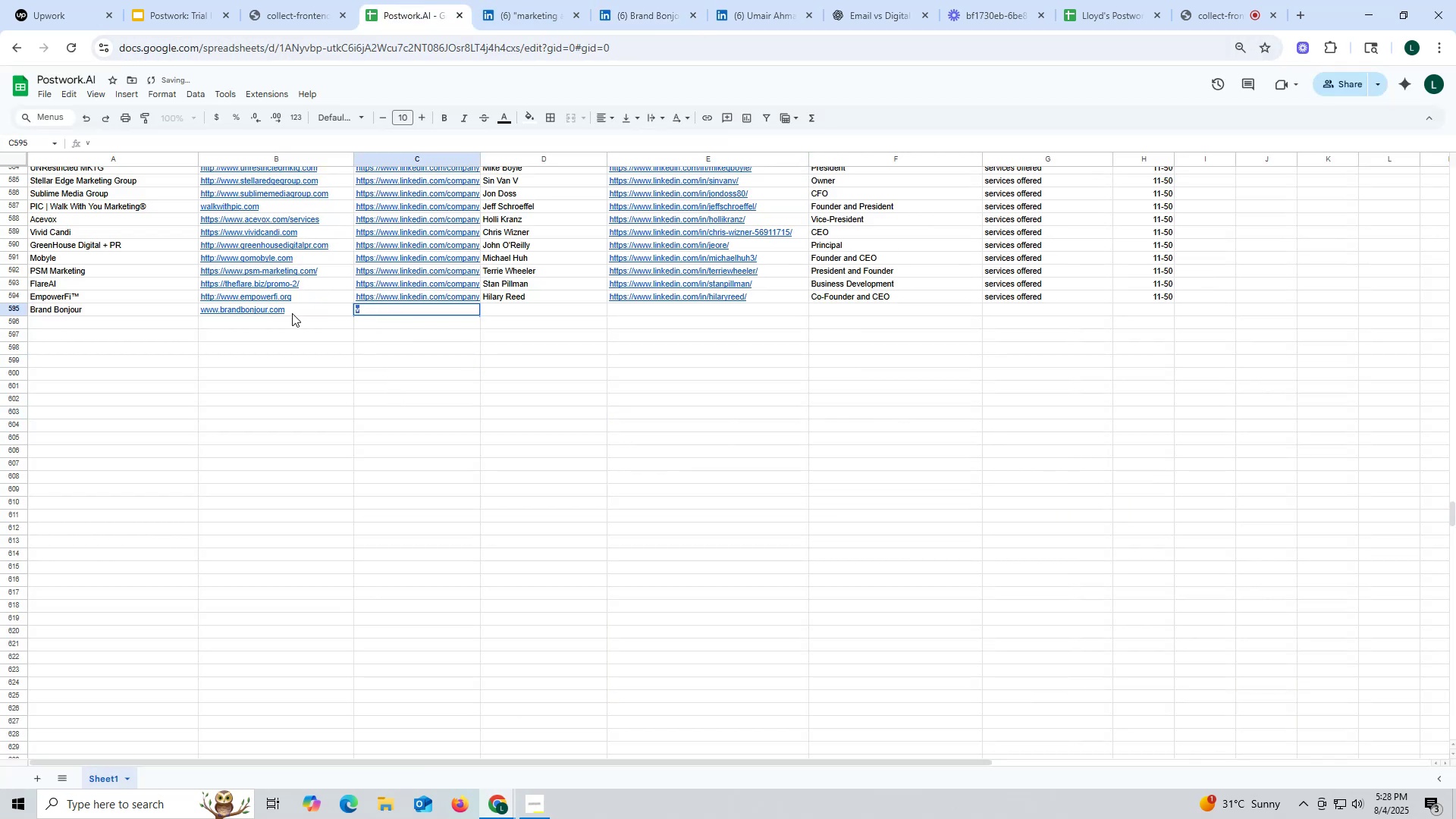 
key(Control+V)
 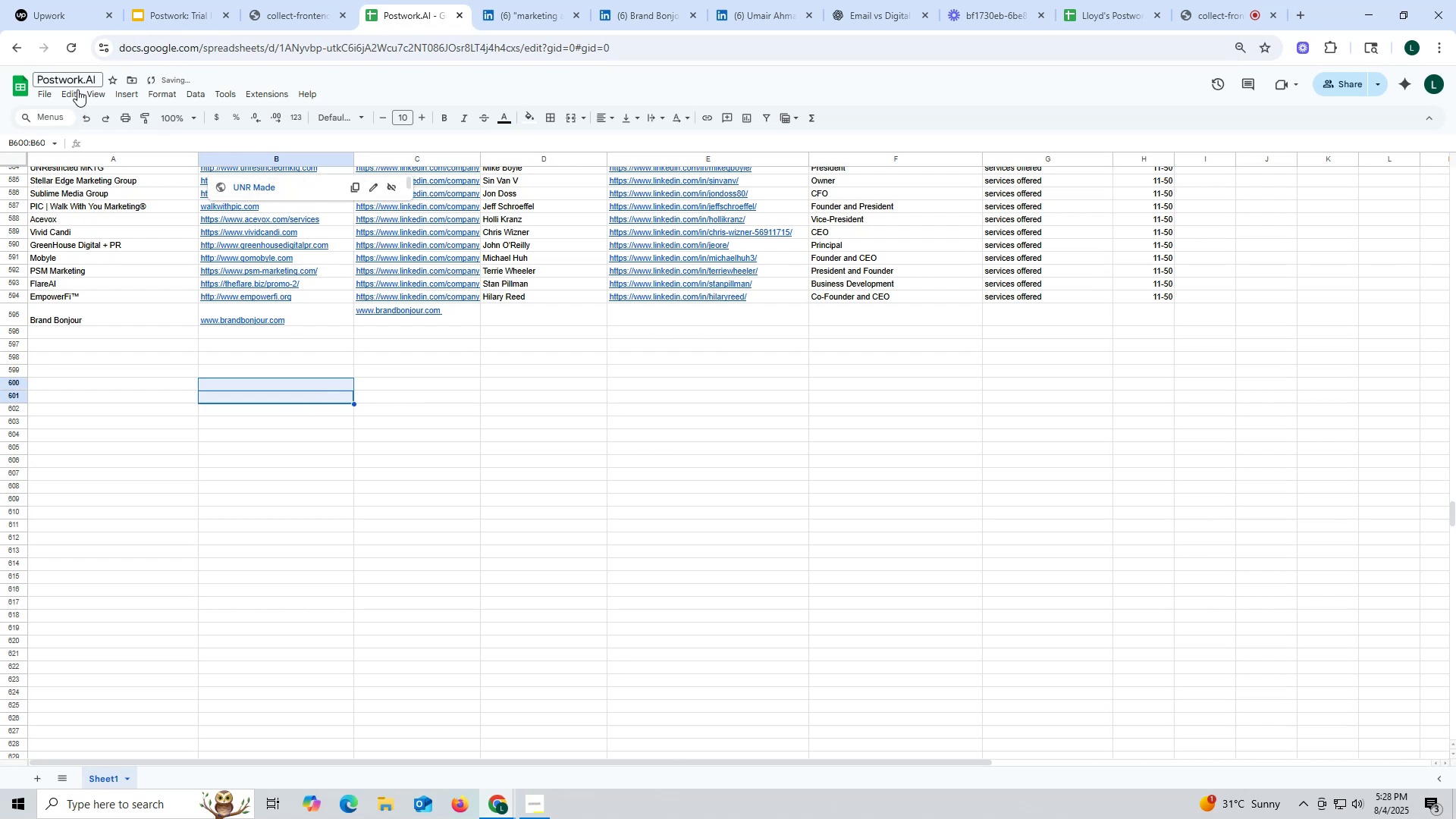 
left_click([81, 118])
 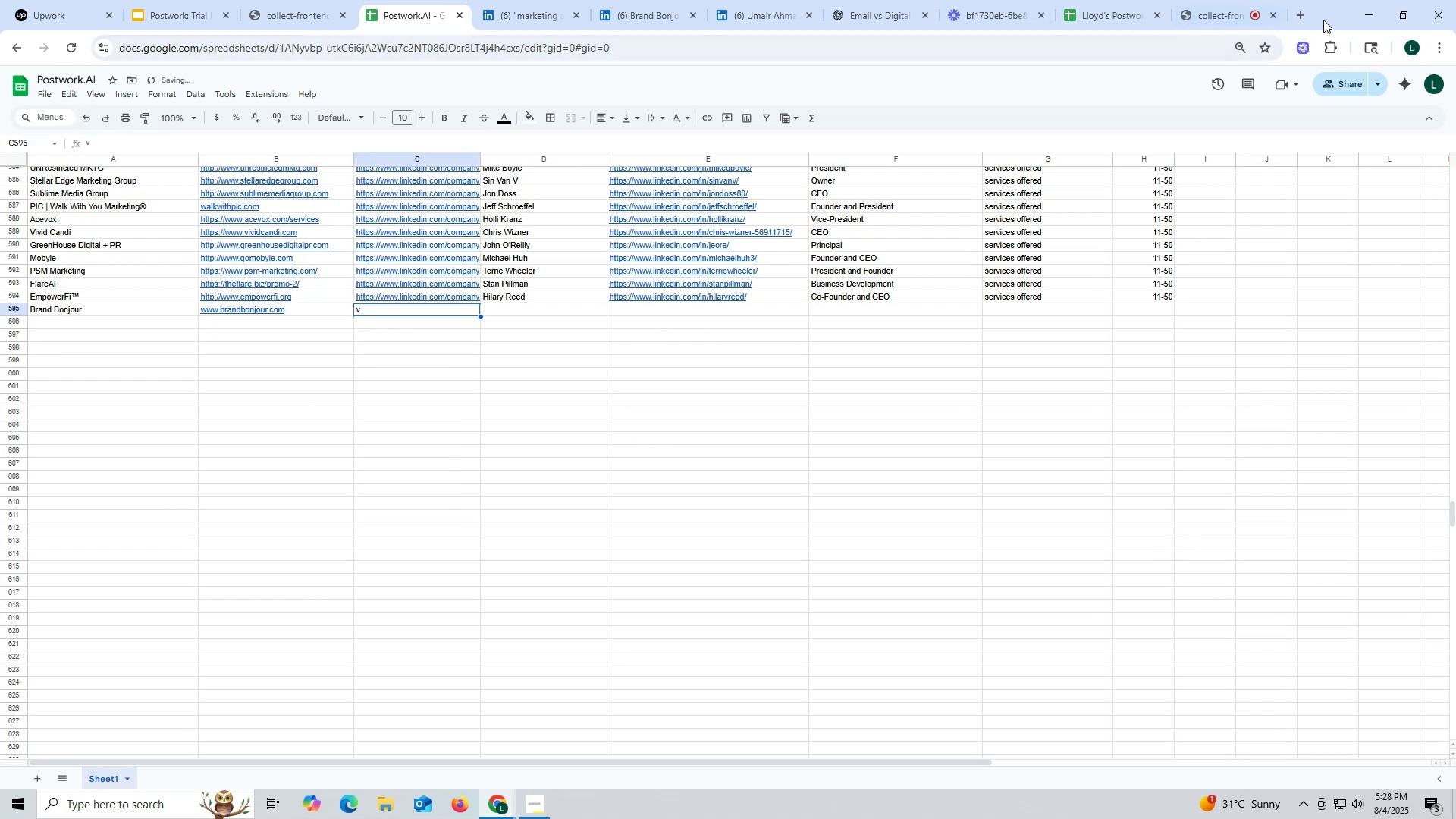 
left_click([1306, 17])
 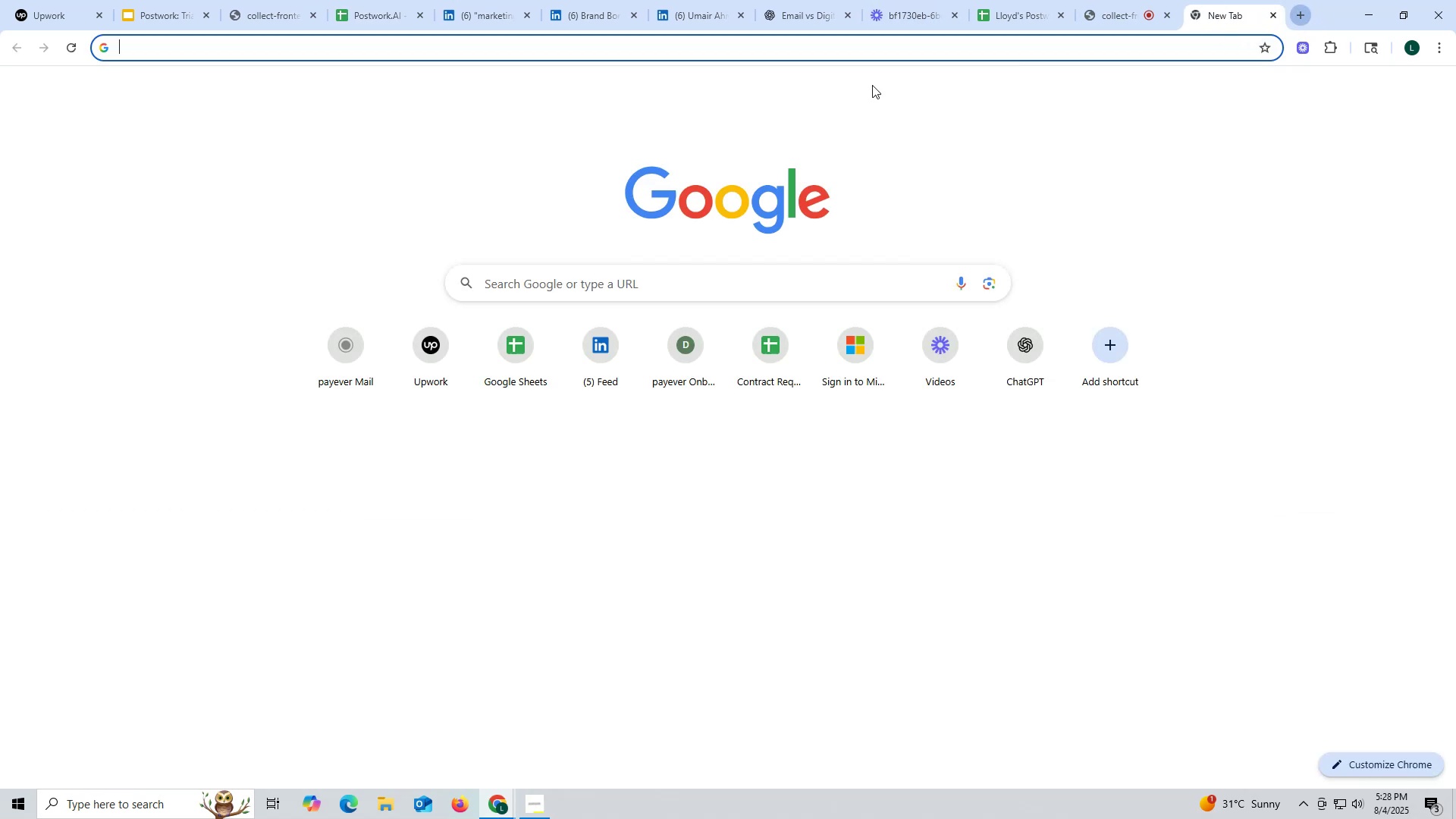 
key(Control+ControlLeft)
 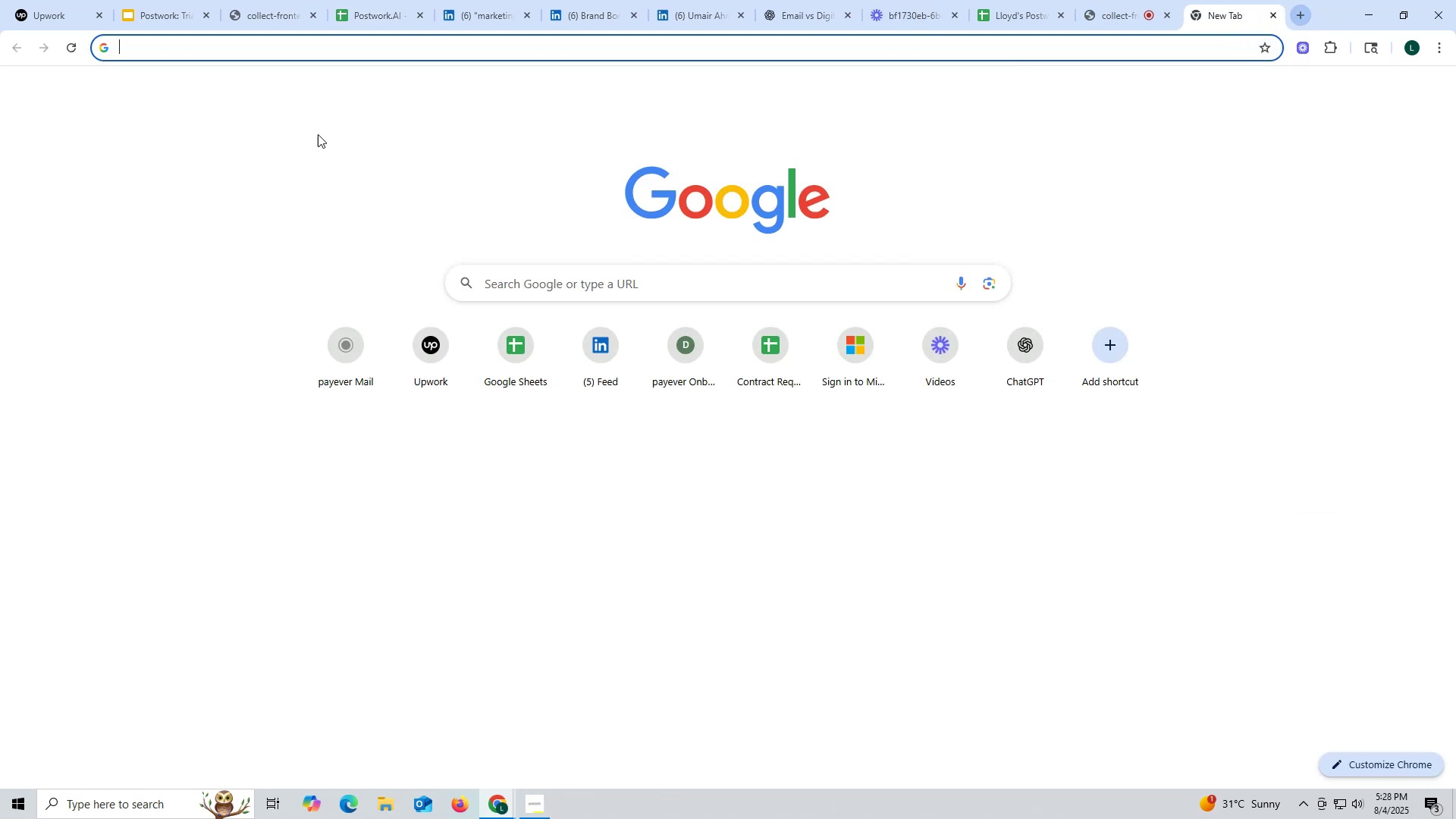 
key(Control+V)
 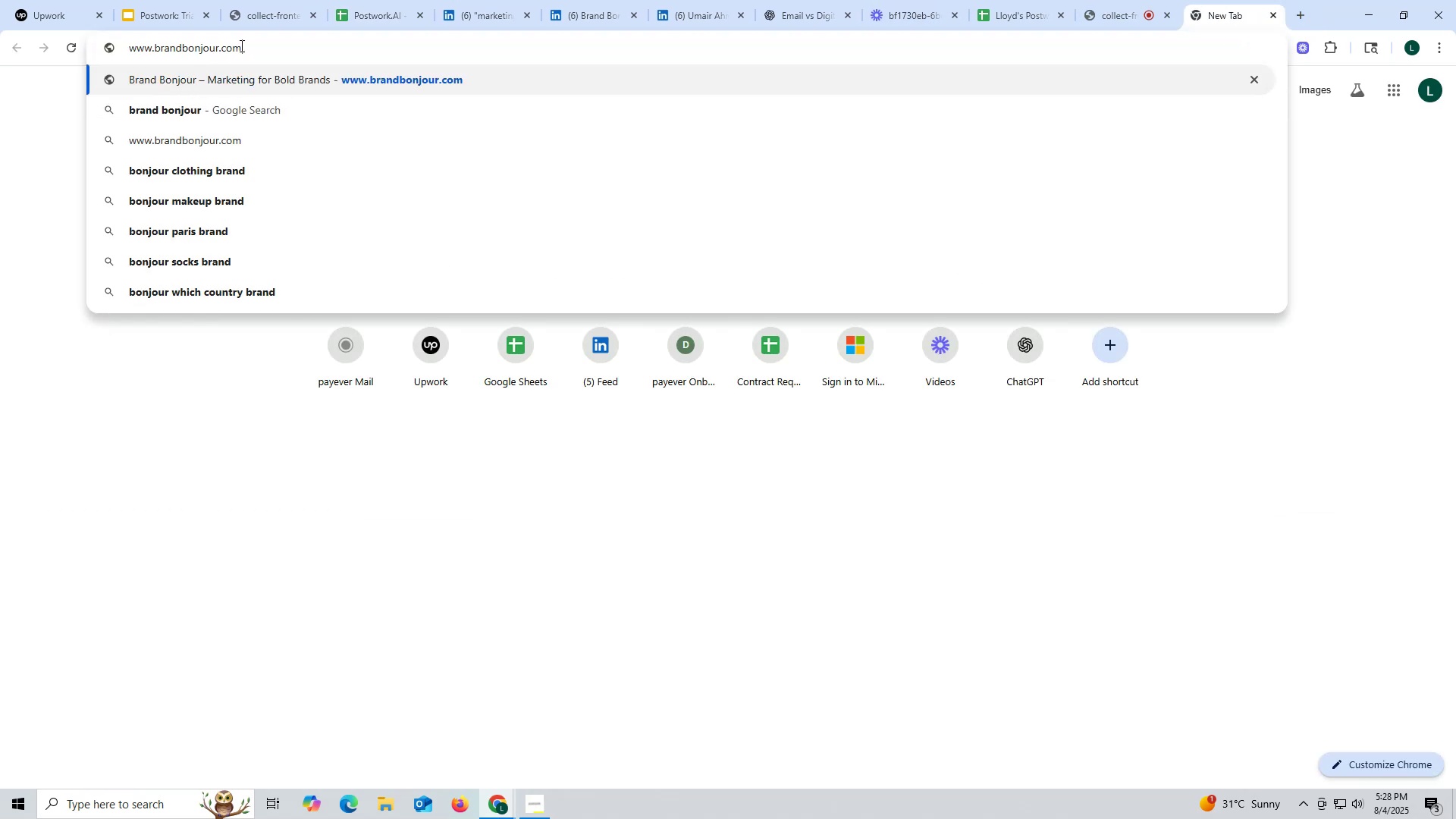 
left_click_drag(start_coordinate=[256, 49], to_coordinate=[6, 49])
 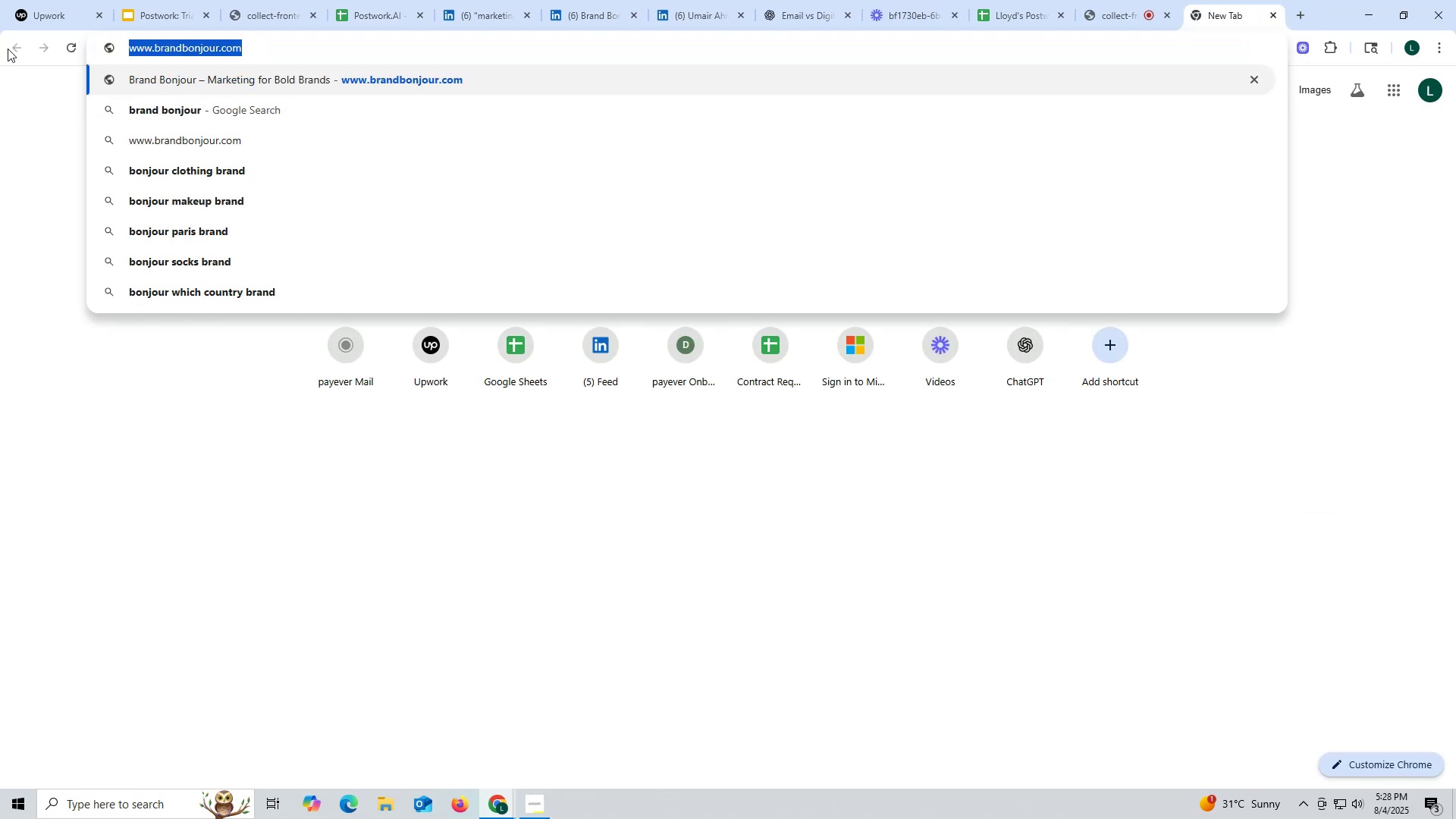 
key(Control+ControlLeft)
 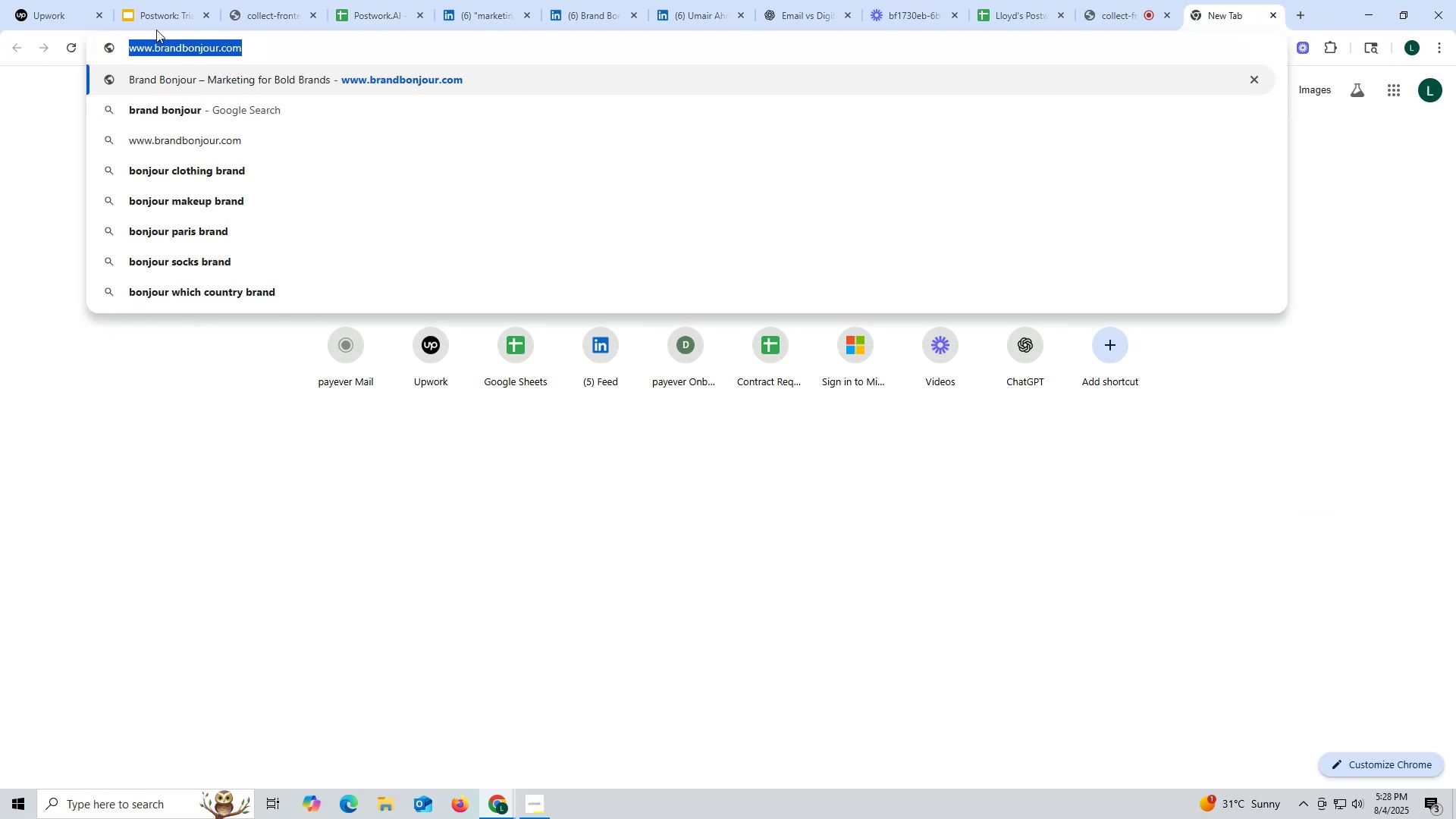 
key(Control+C)
 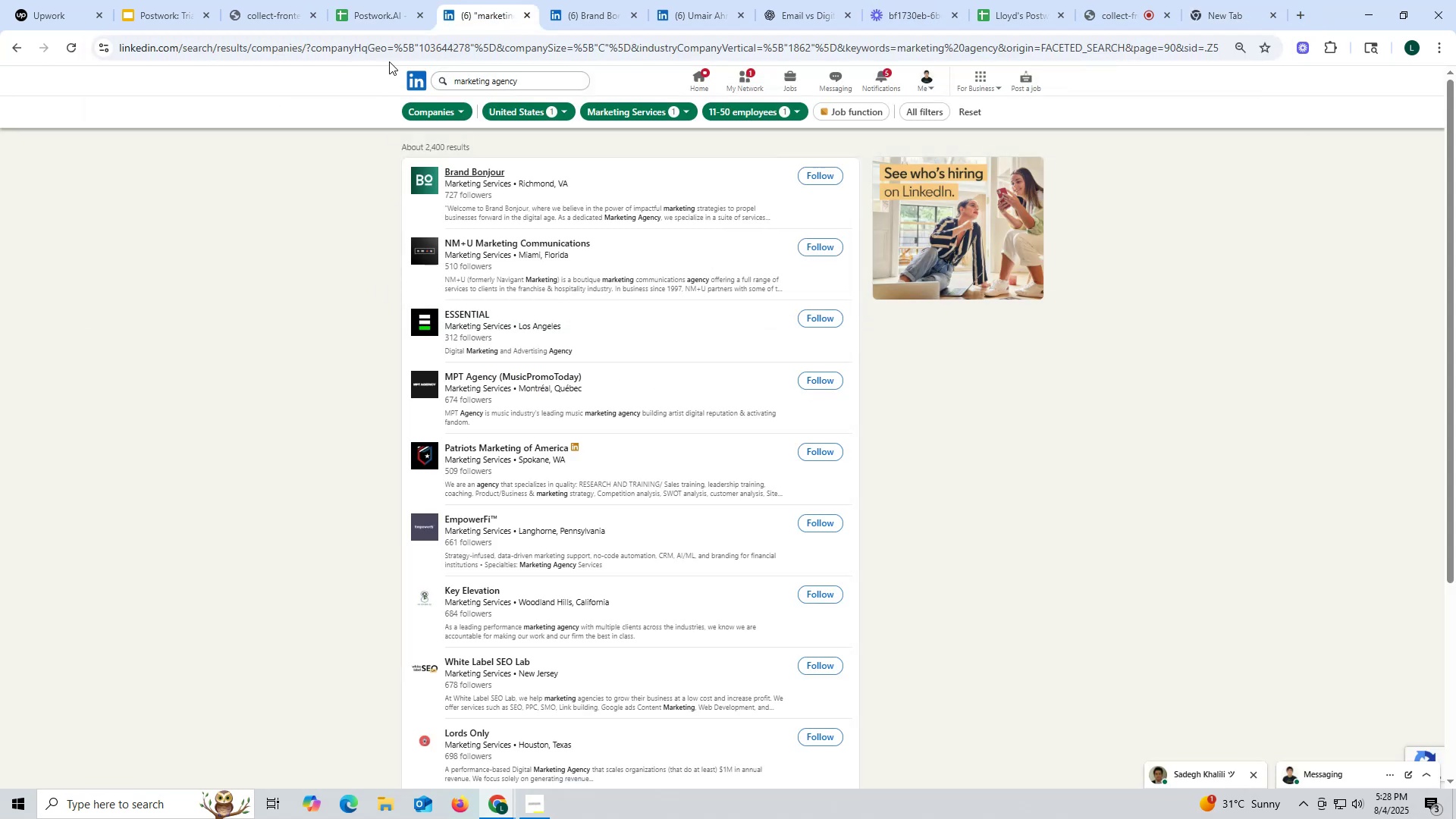 
left_click([381, 23])
 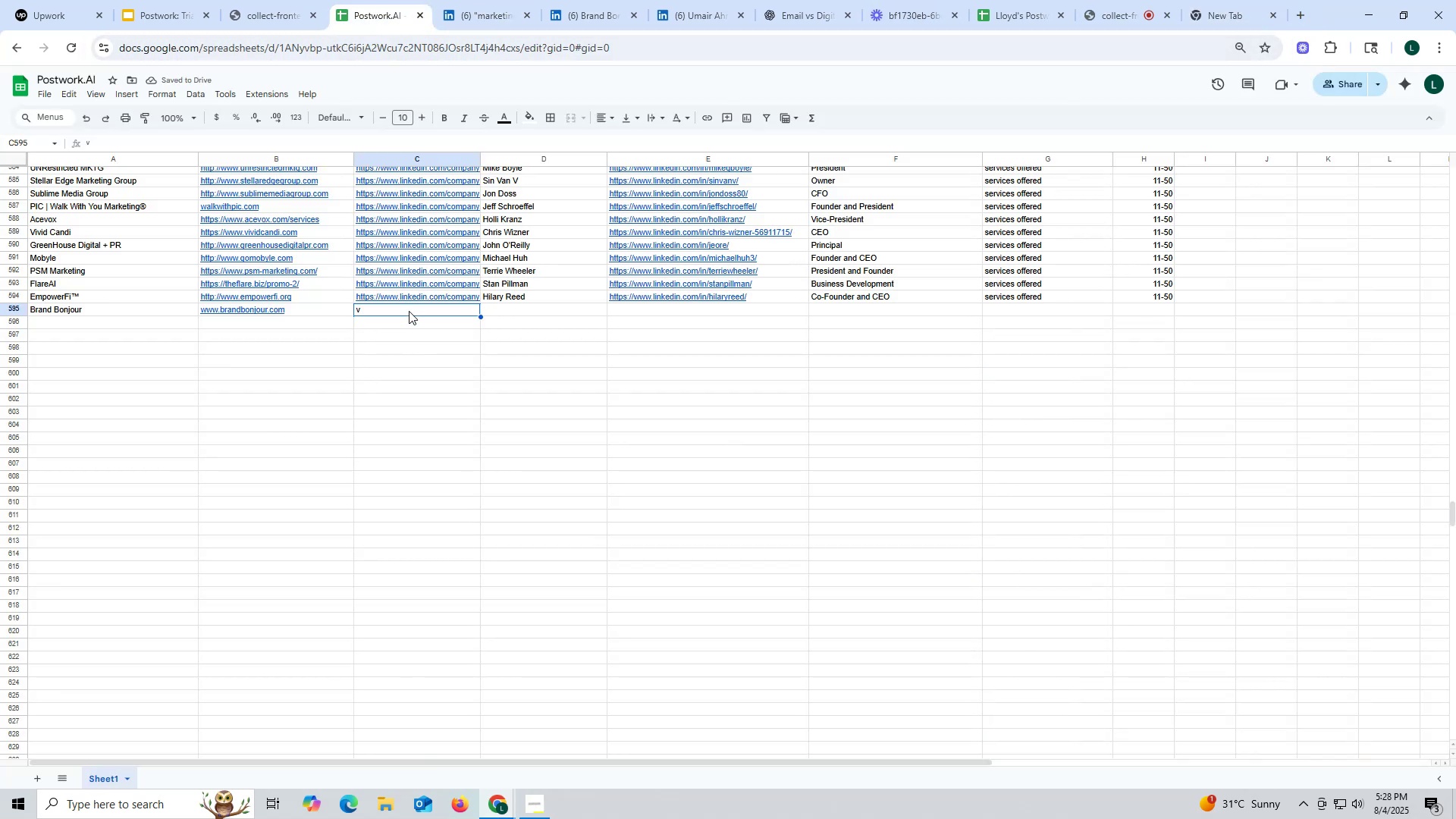 
left_click_drag(start_coordinate=[378, 310], to_coordinate=[371, 308])
 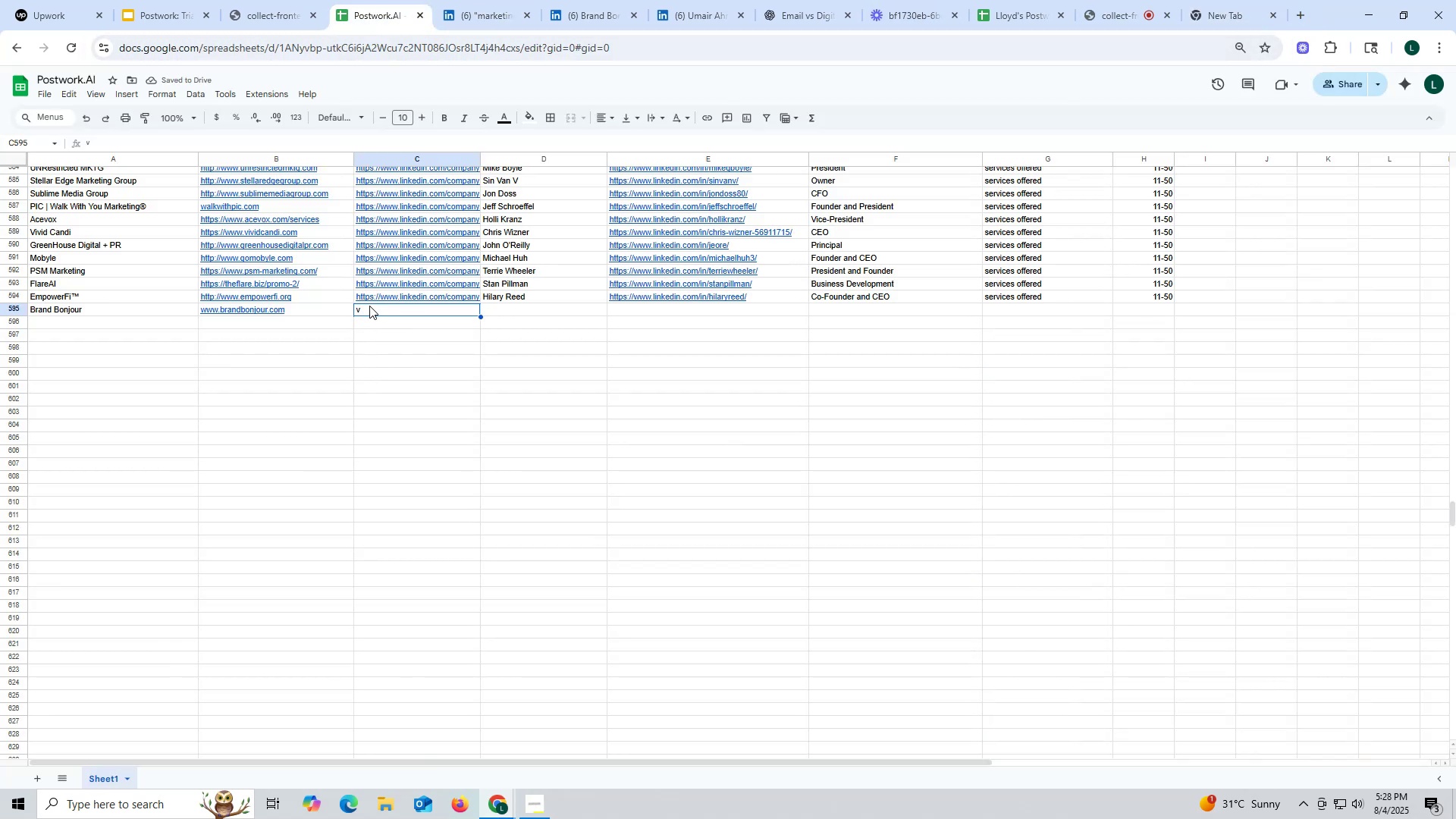 
double_click([369, 306])
 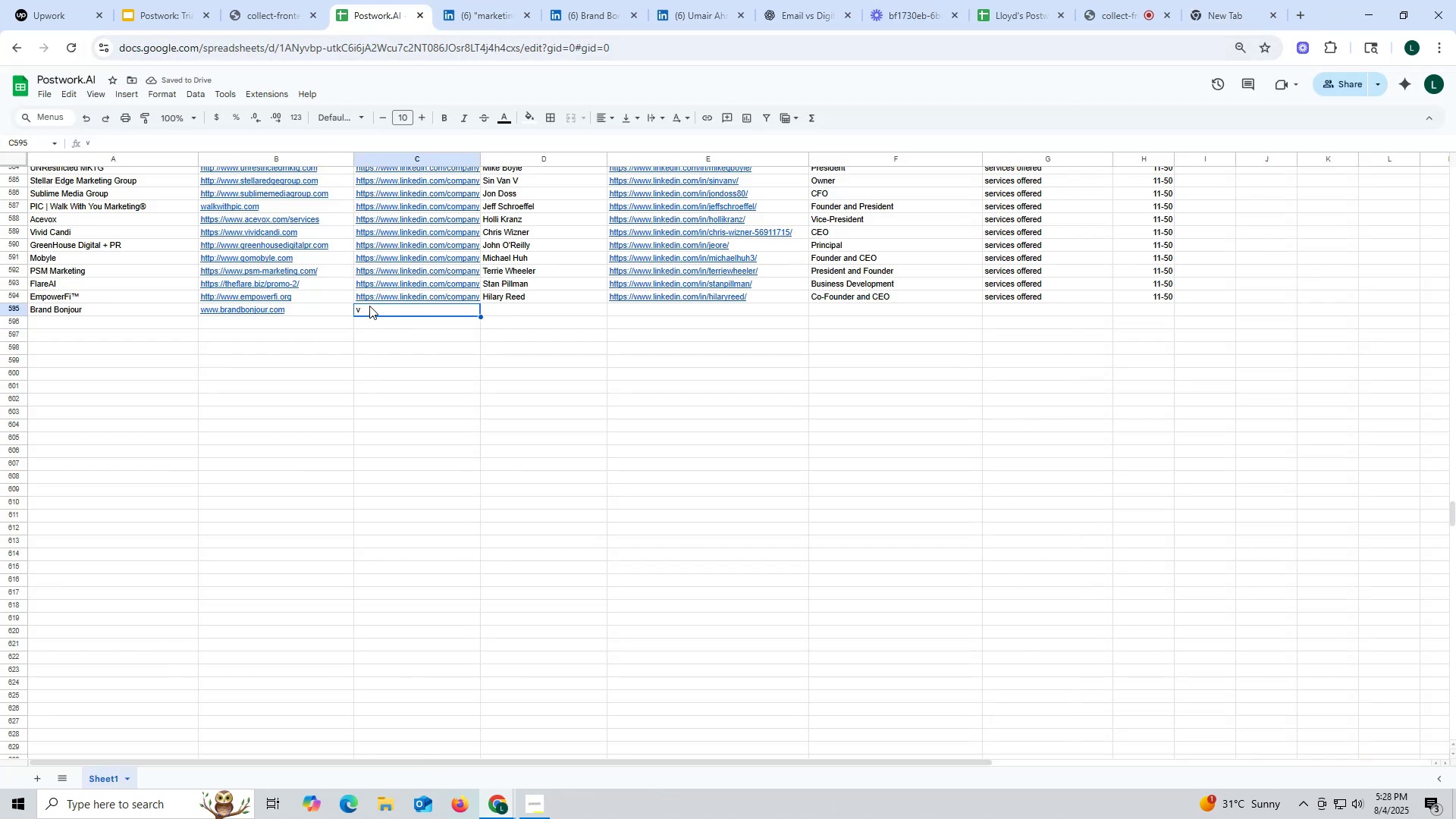 
triple_click([369, 306])
 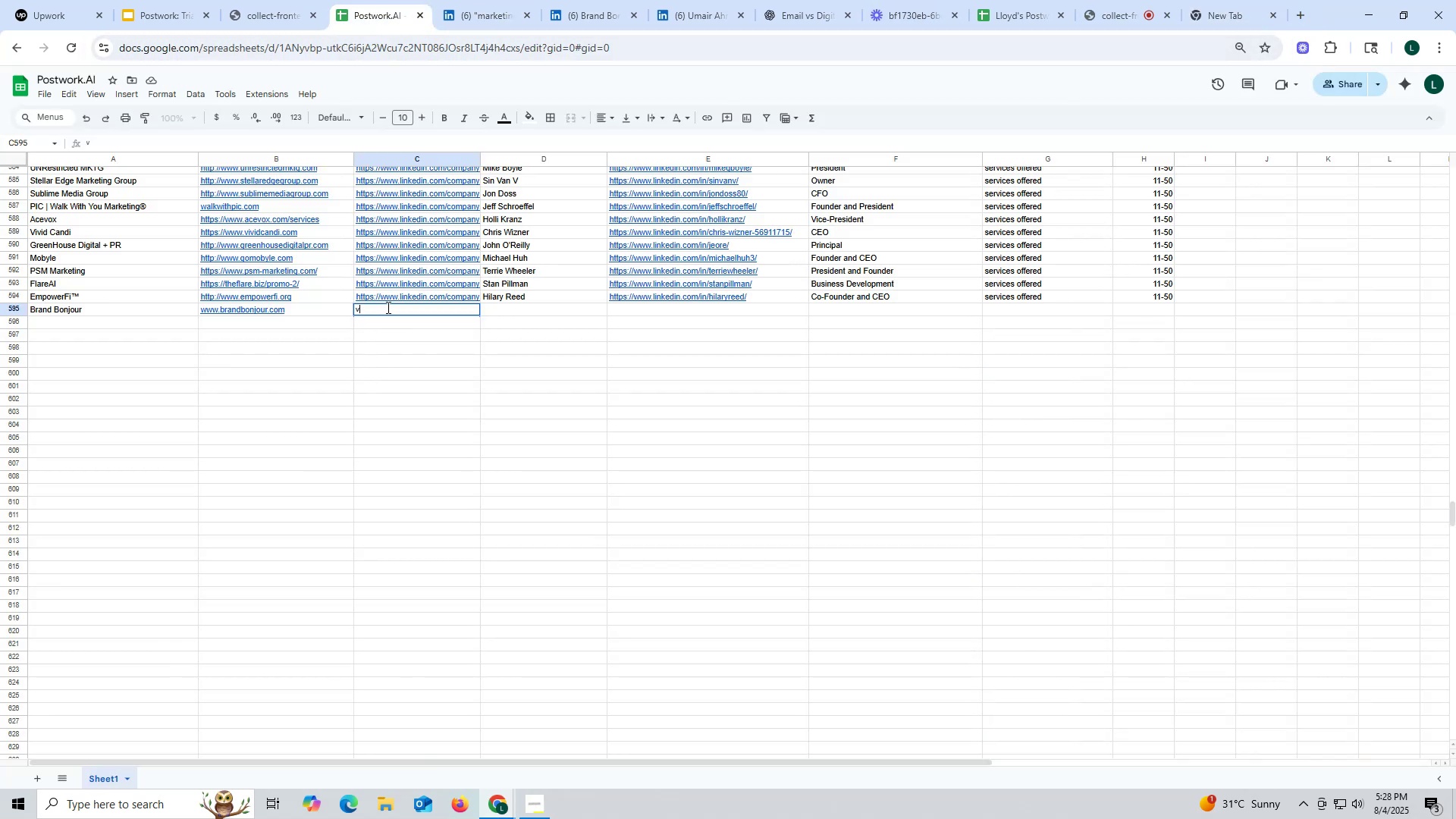 
left_click_drag(start_coordinate=[388, 307], to_coordinate=[312, 307])
 